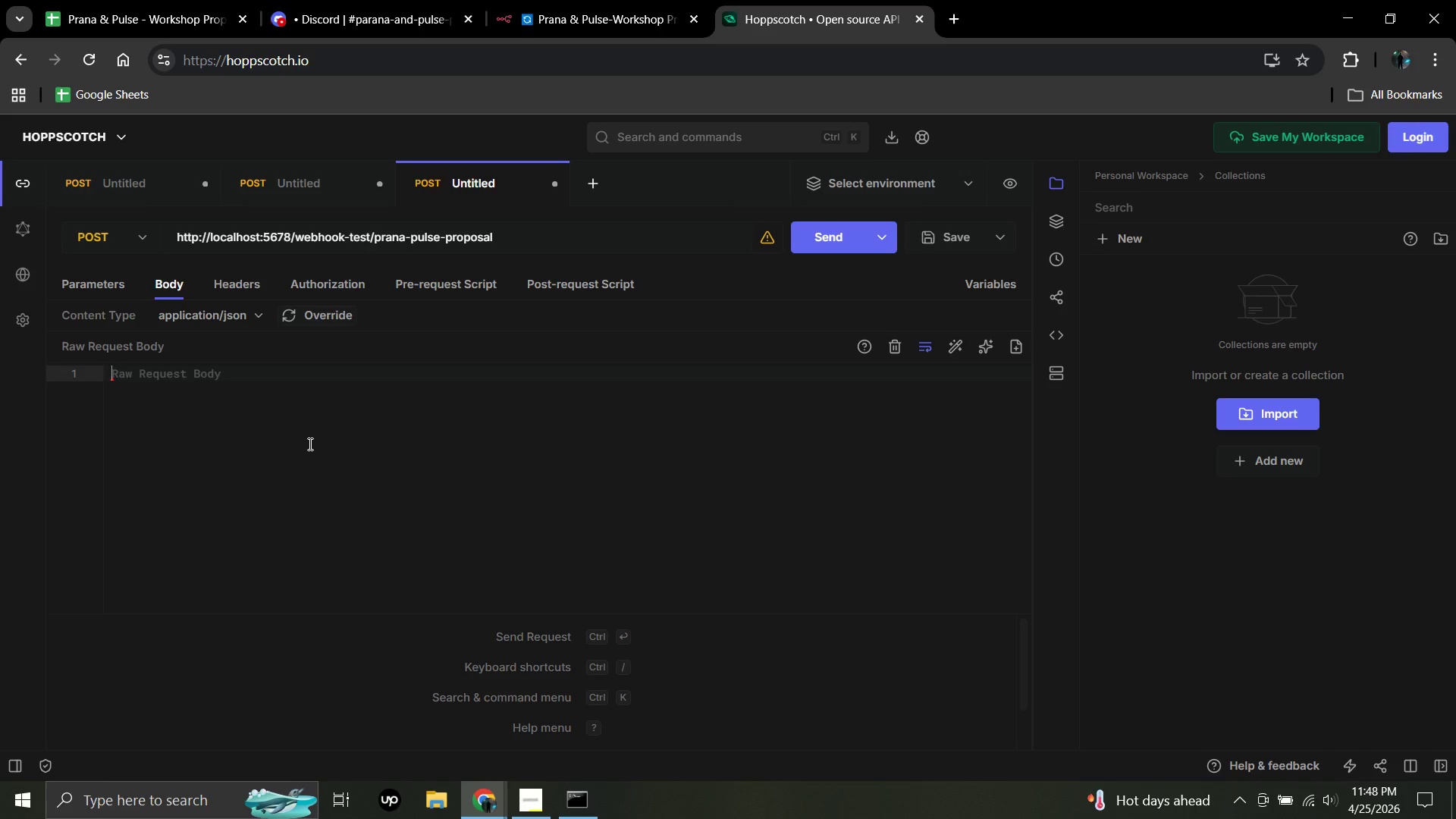 
wait(20.38)
 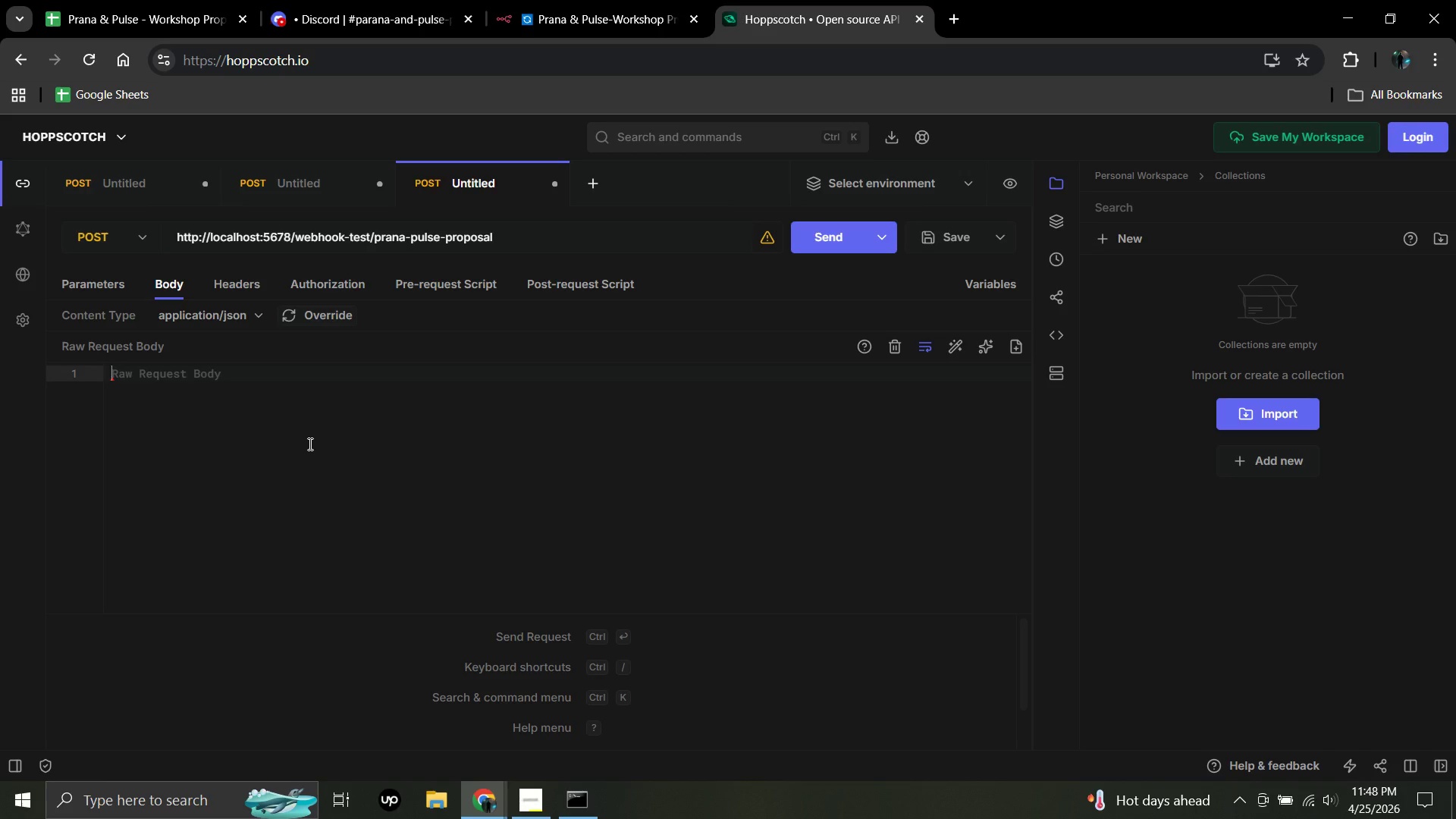 
left_click([548, 3])
 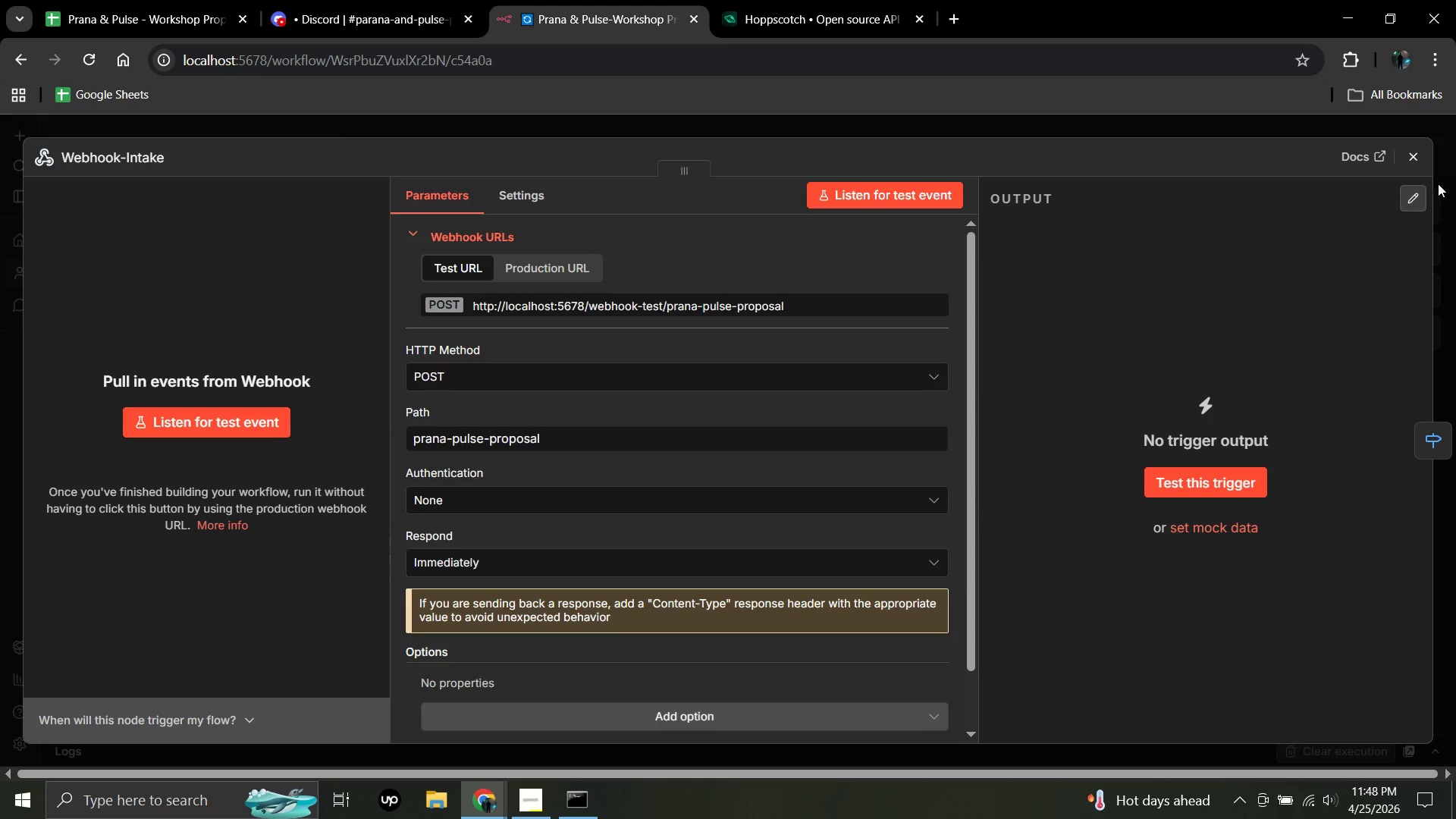 
double_click([1423, 147])
 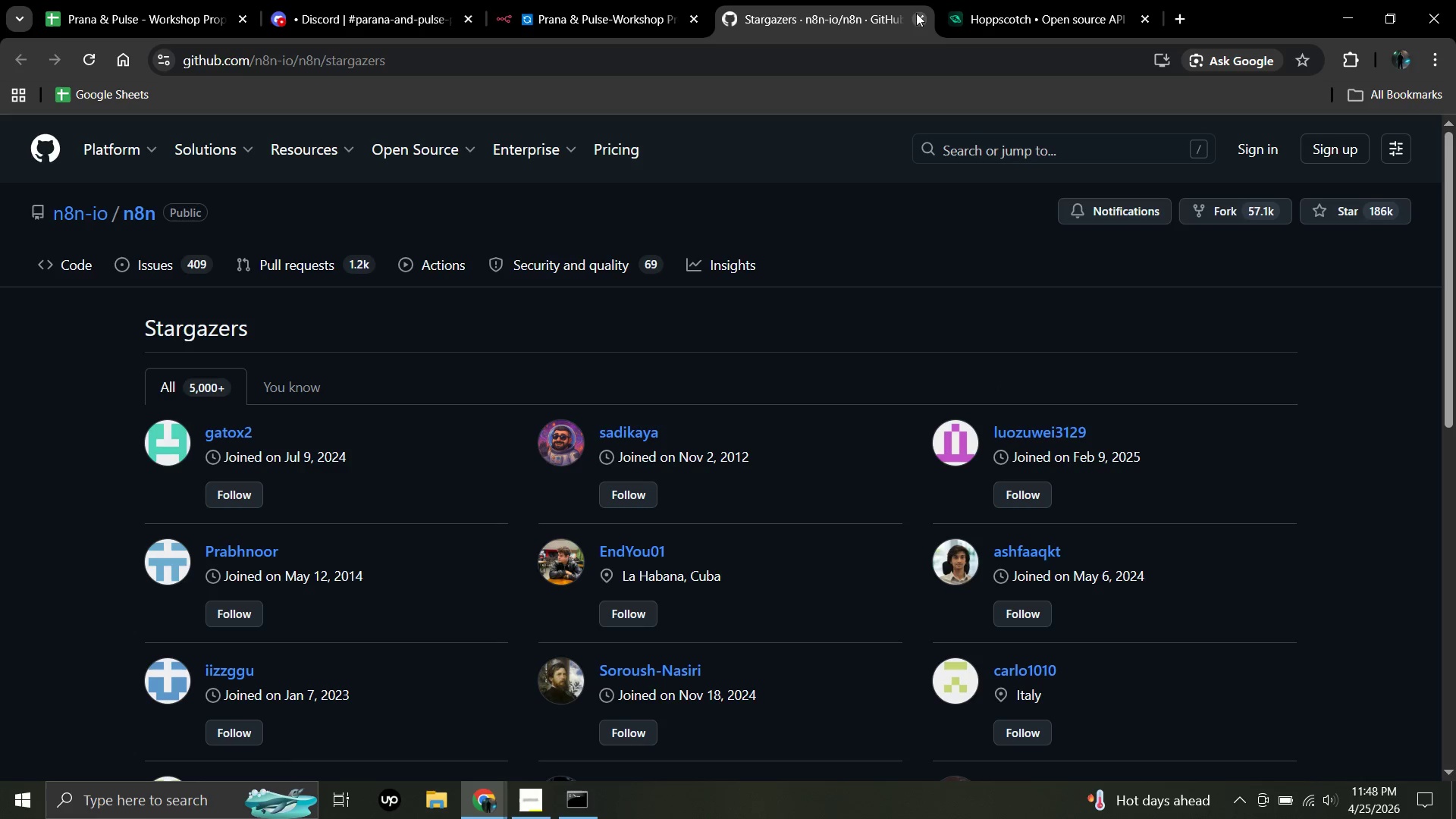 
wait(24.81)
 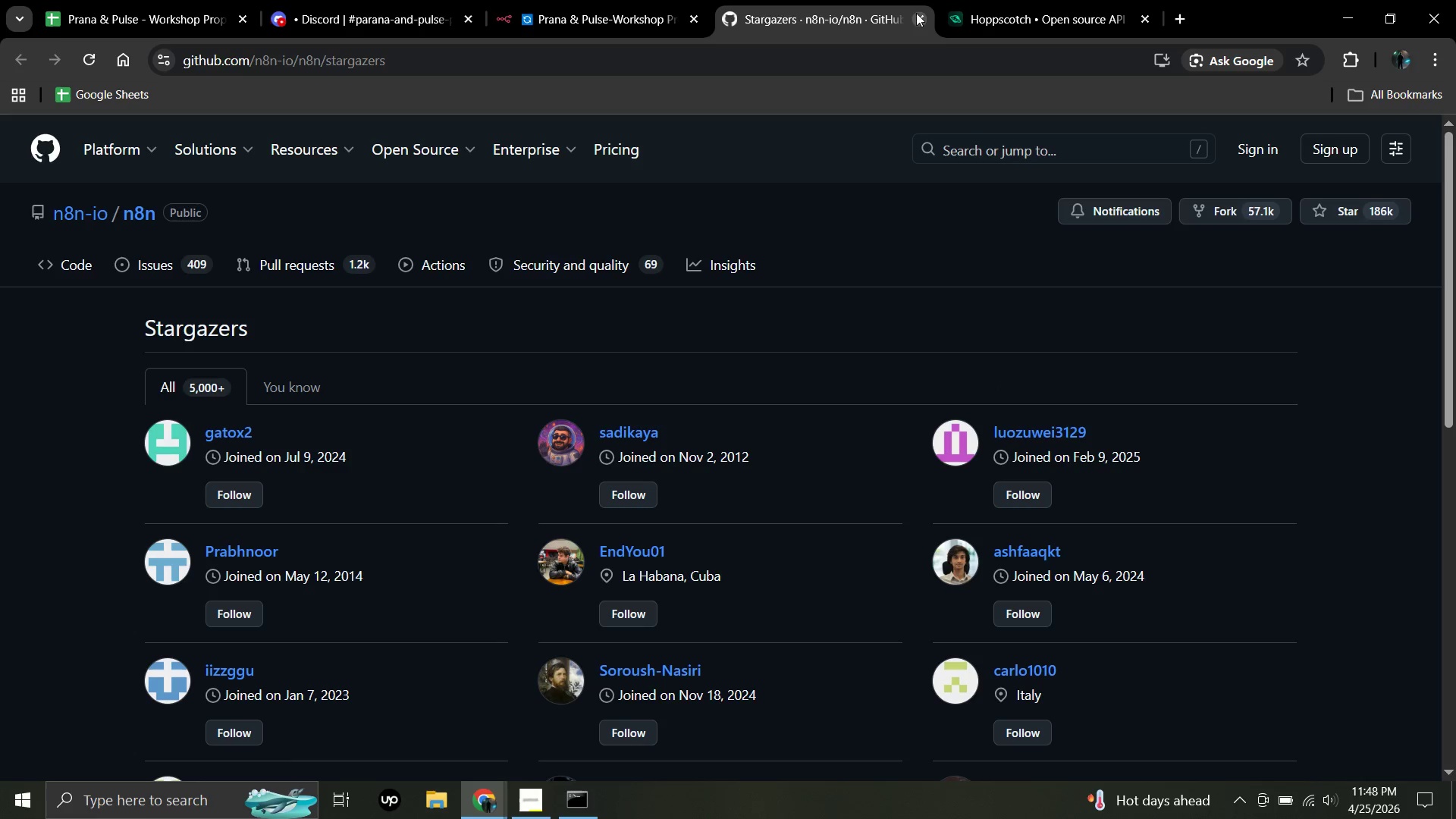 
left_click([920, 18])
 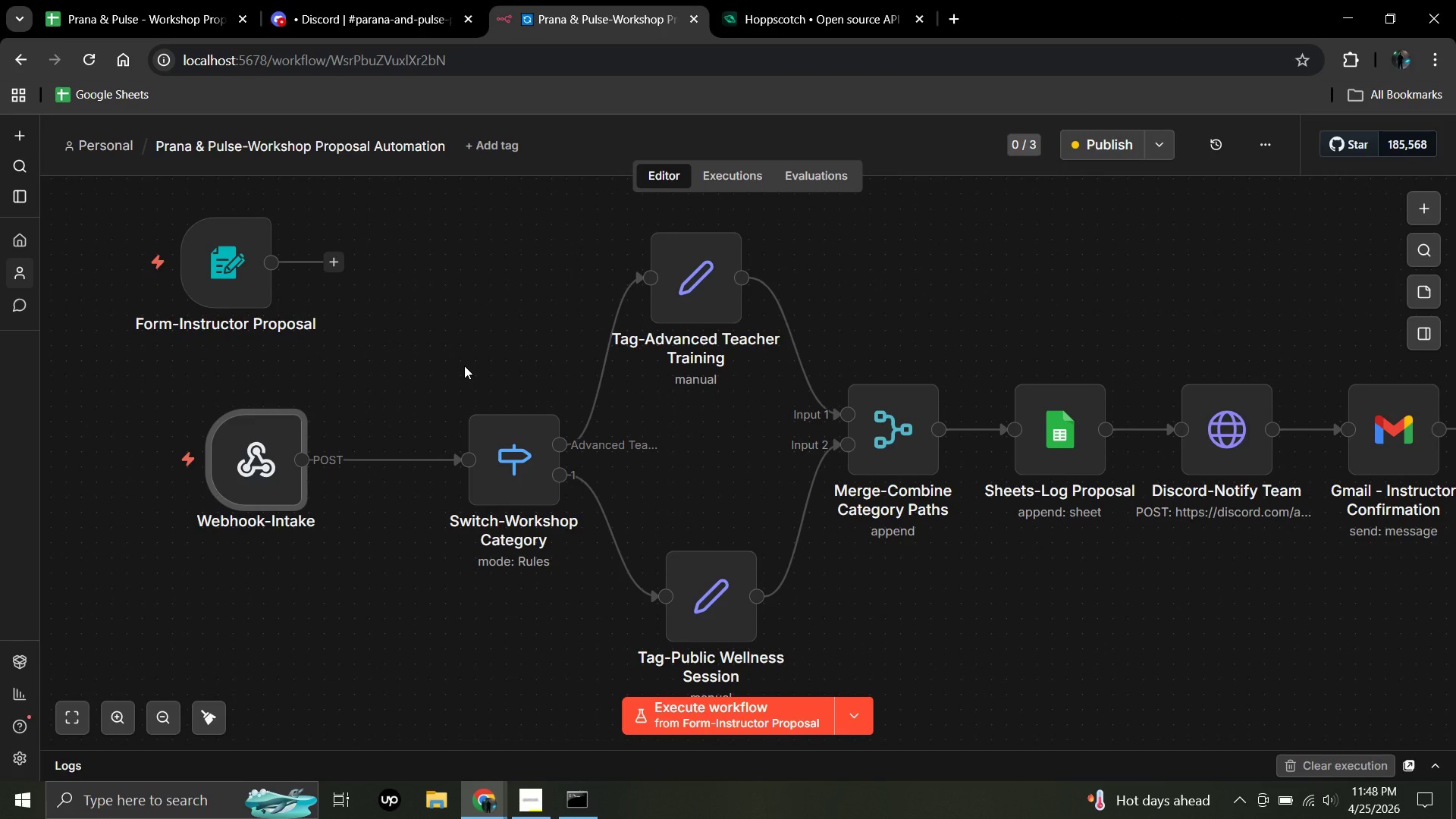 
wait(6.83)
 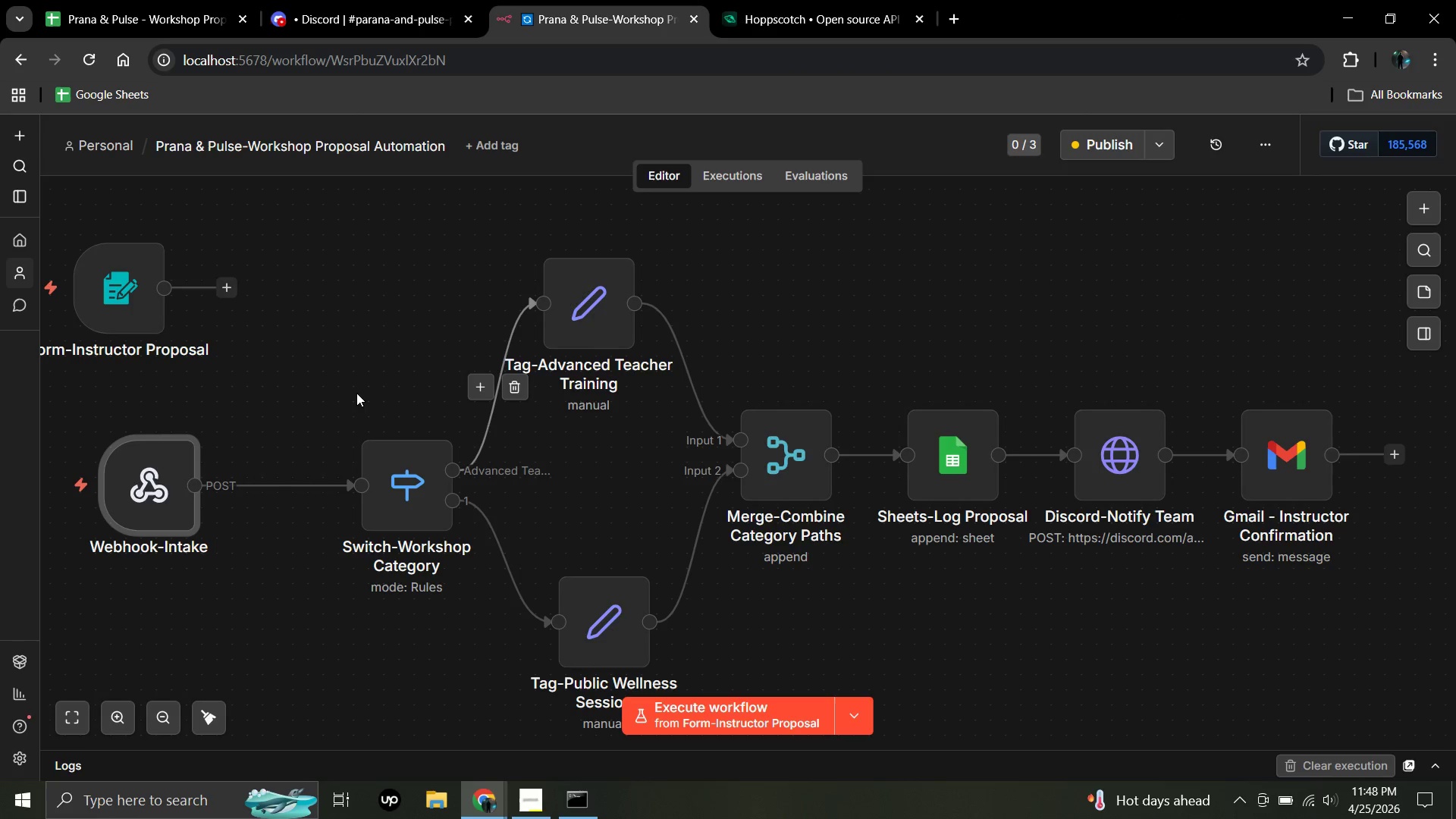 
left_click([484, 453])
 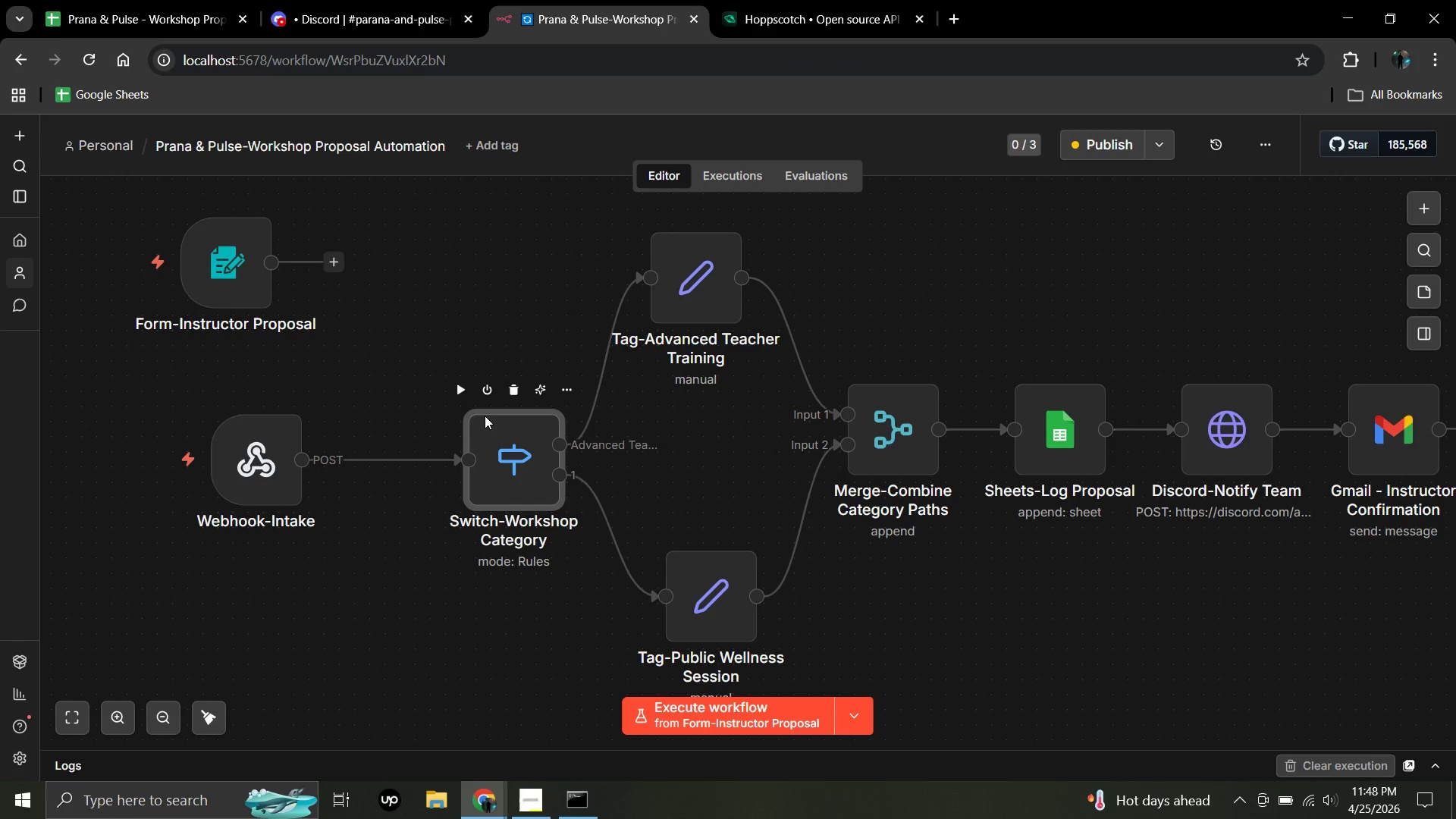 
mouse_move([501, 425])
 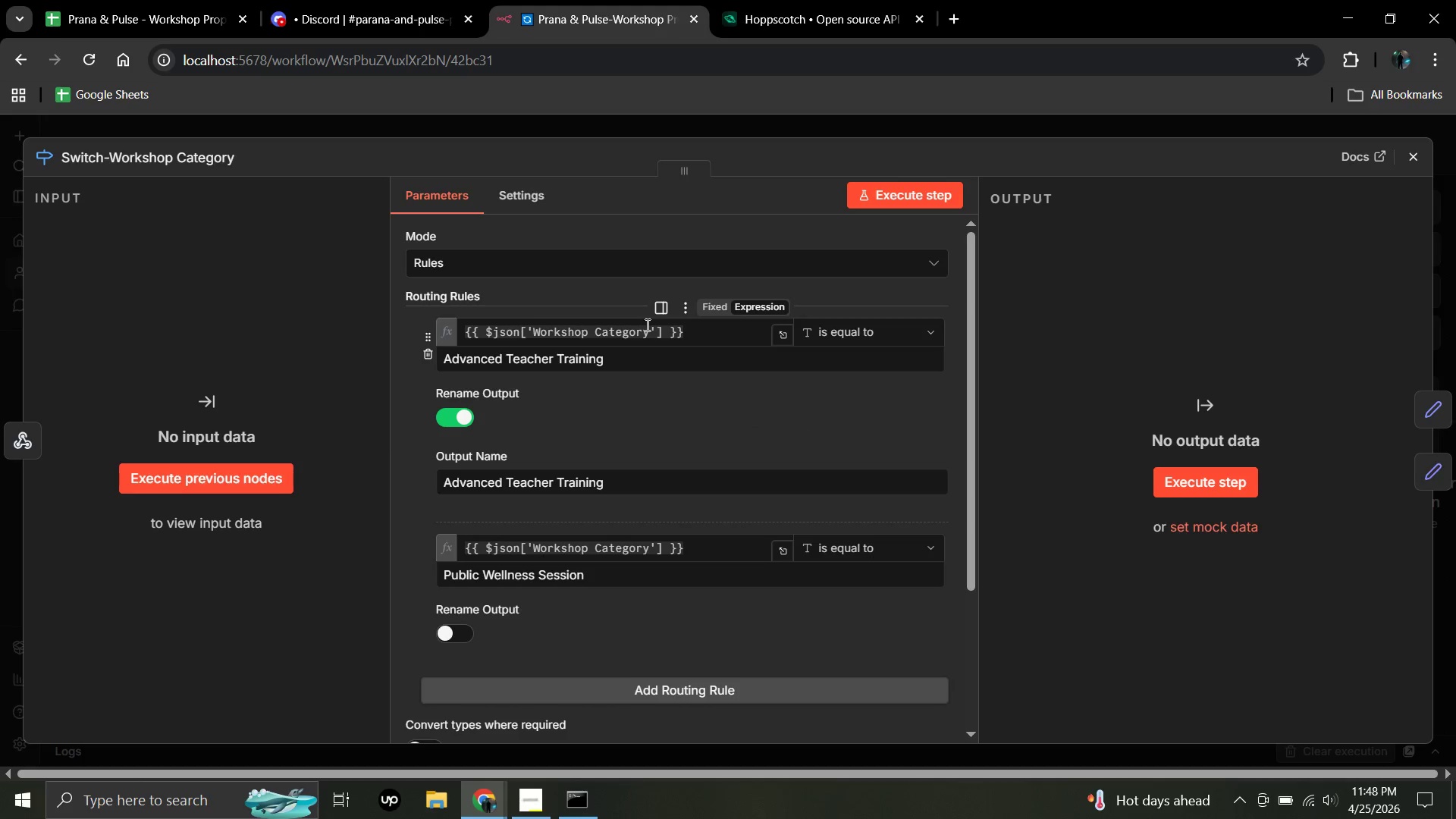 
wait(11.23)
 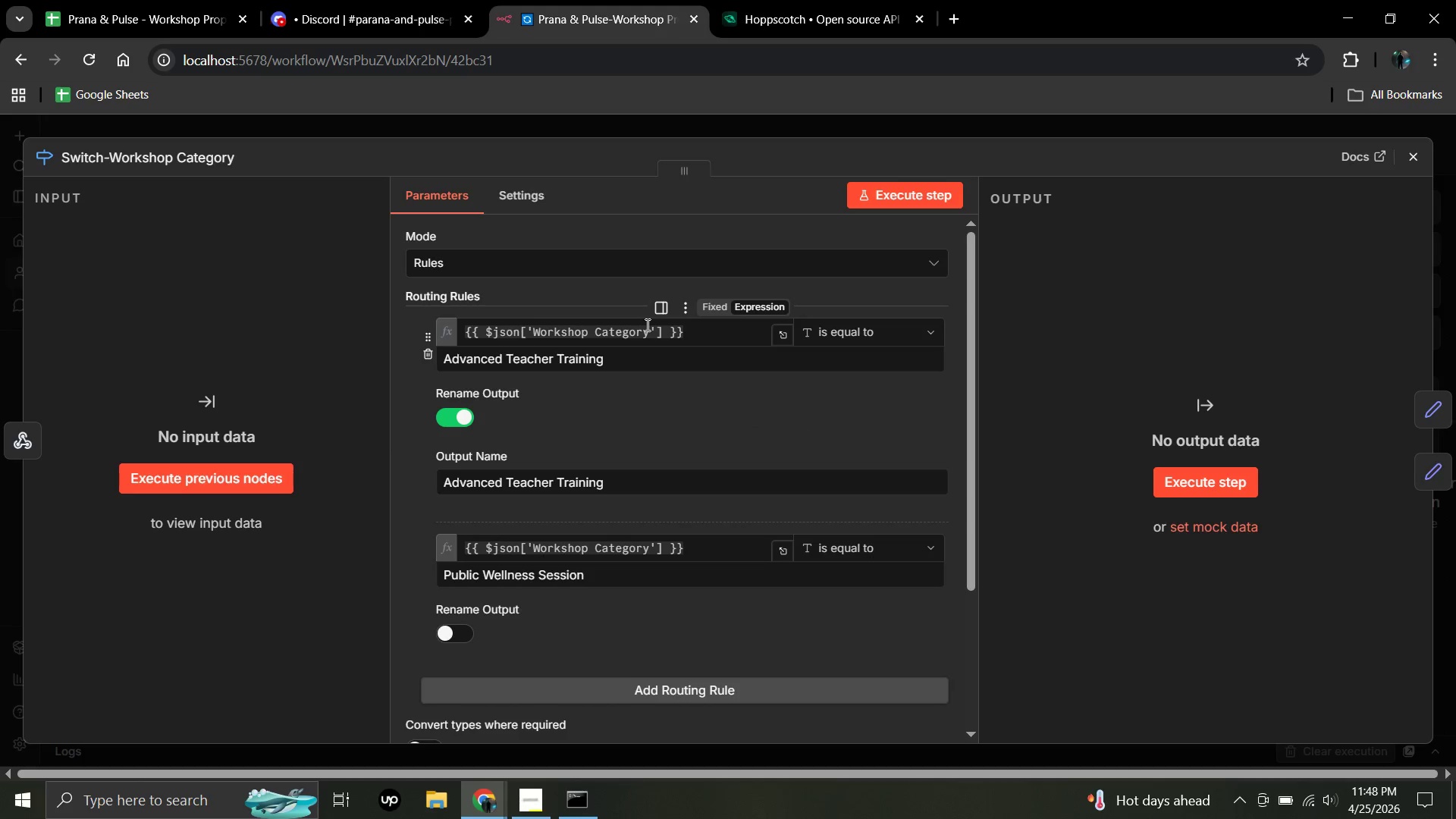 
left_click([1418, 152])
 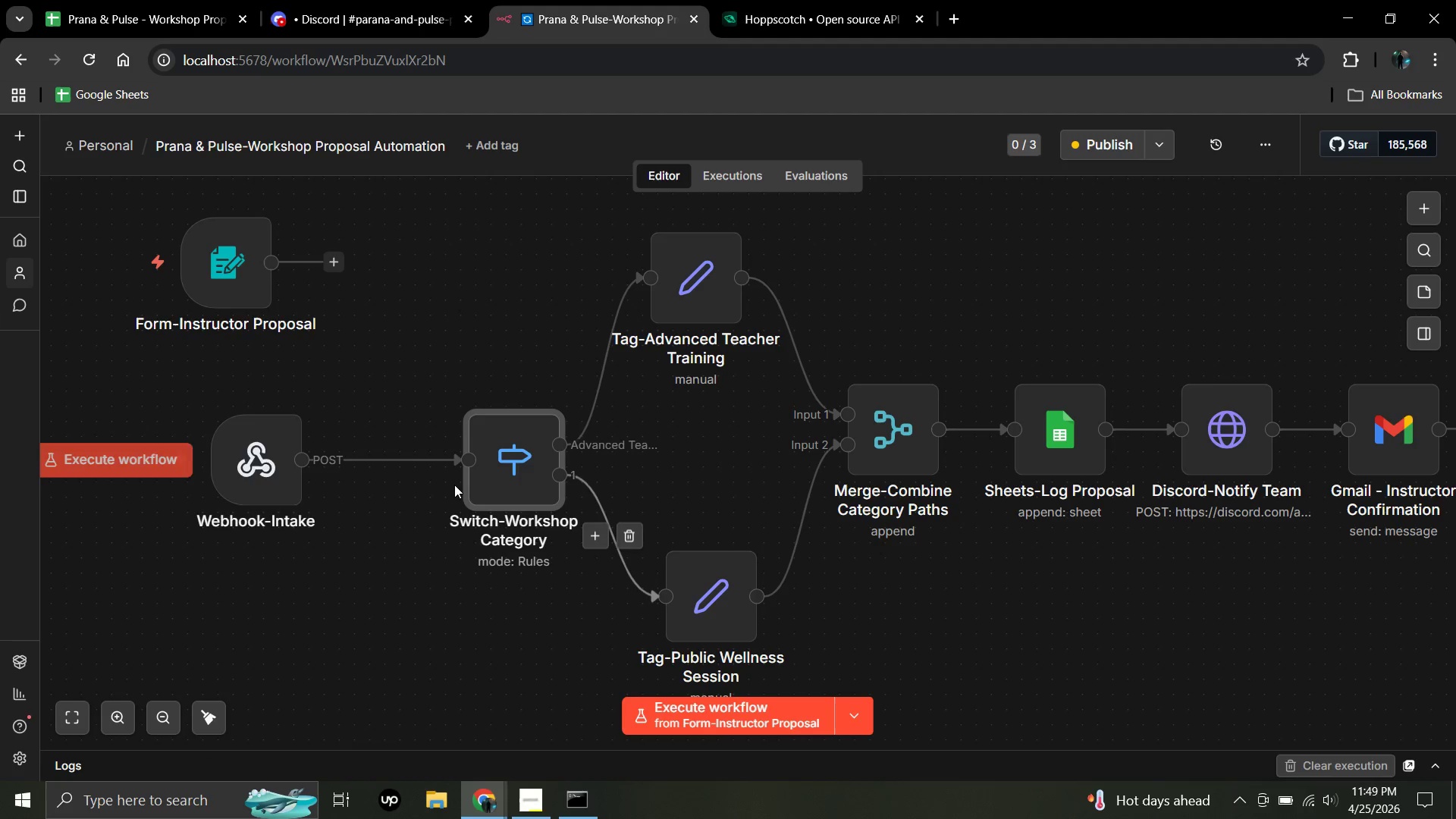 
double_click([519, 453])
 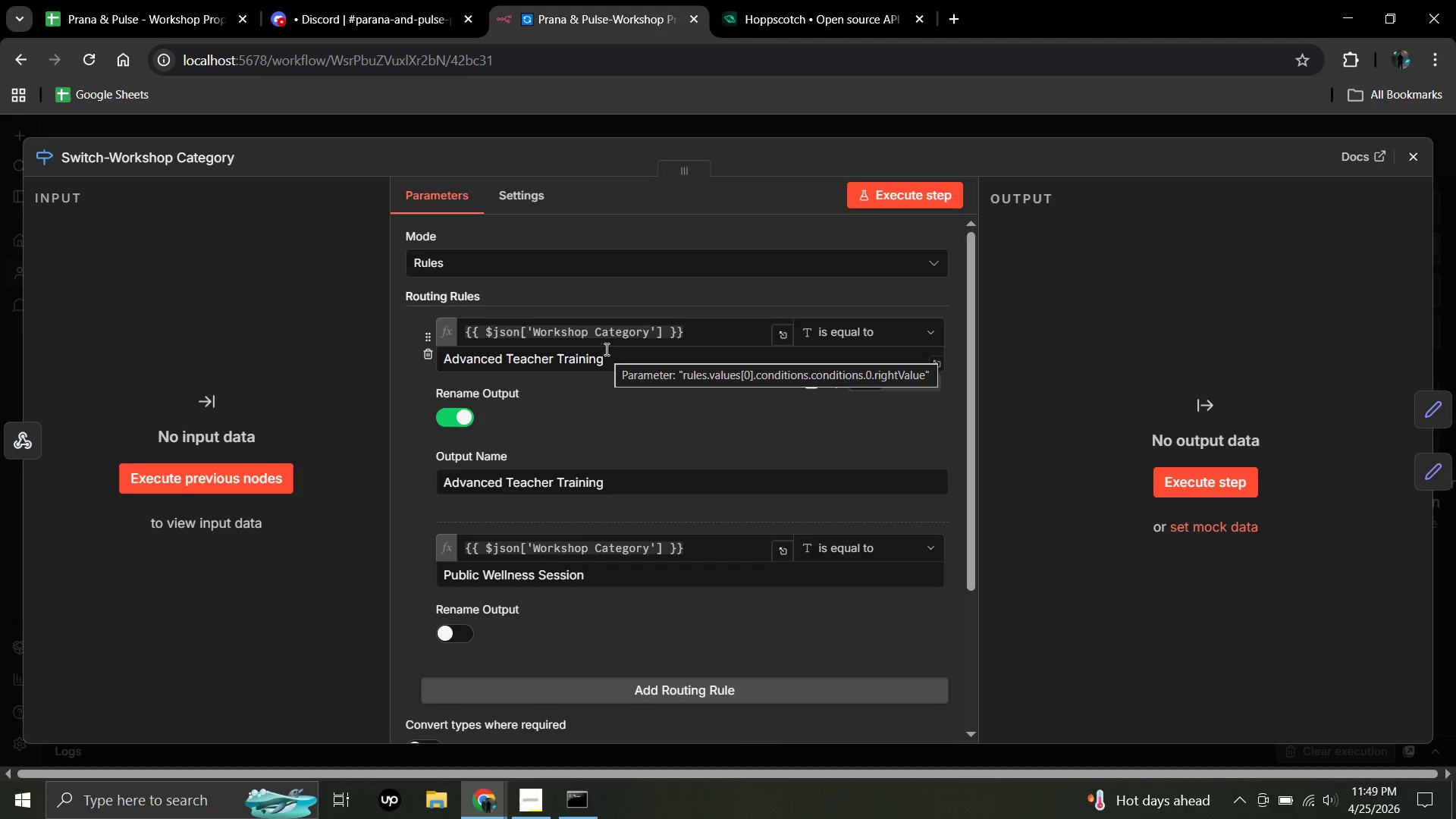 
wait(9.97)
 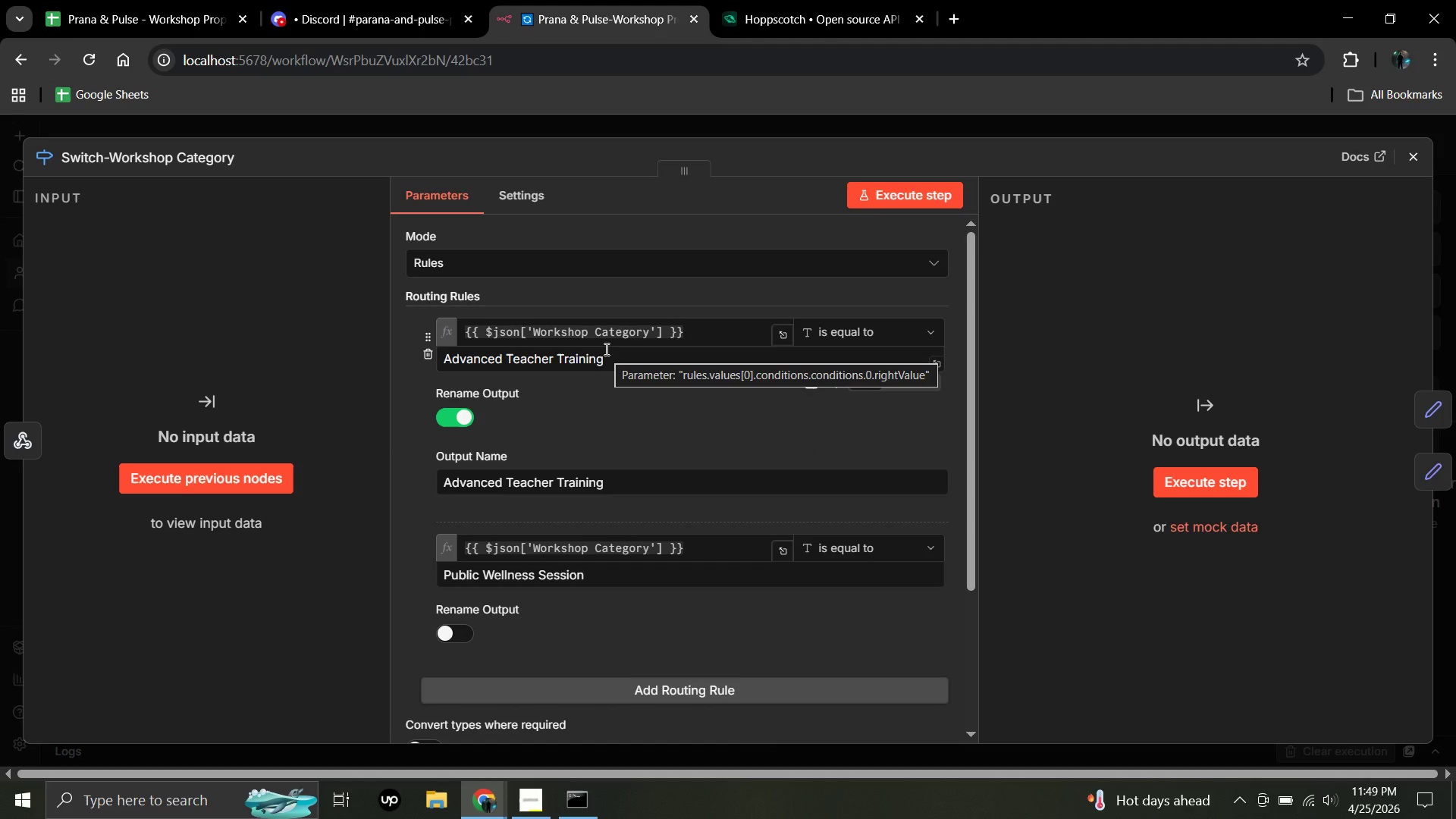 
left_click([1404, 155])
 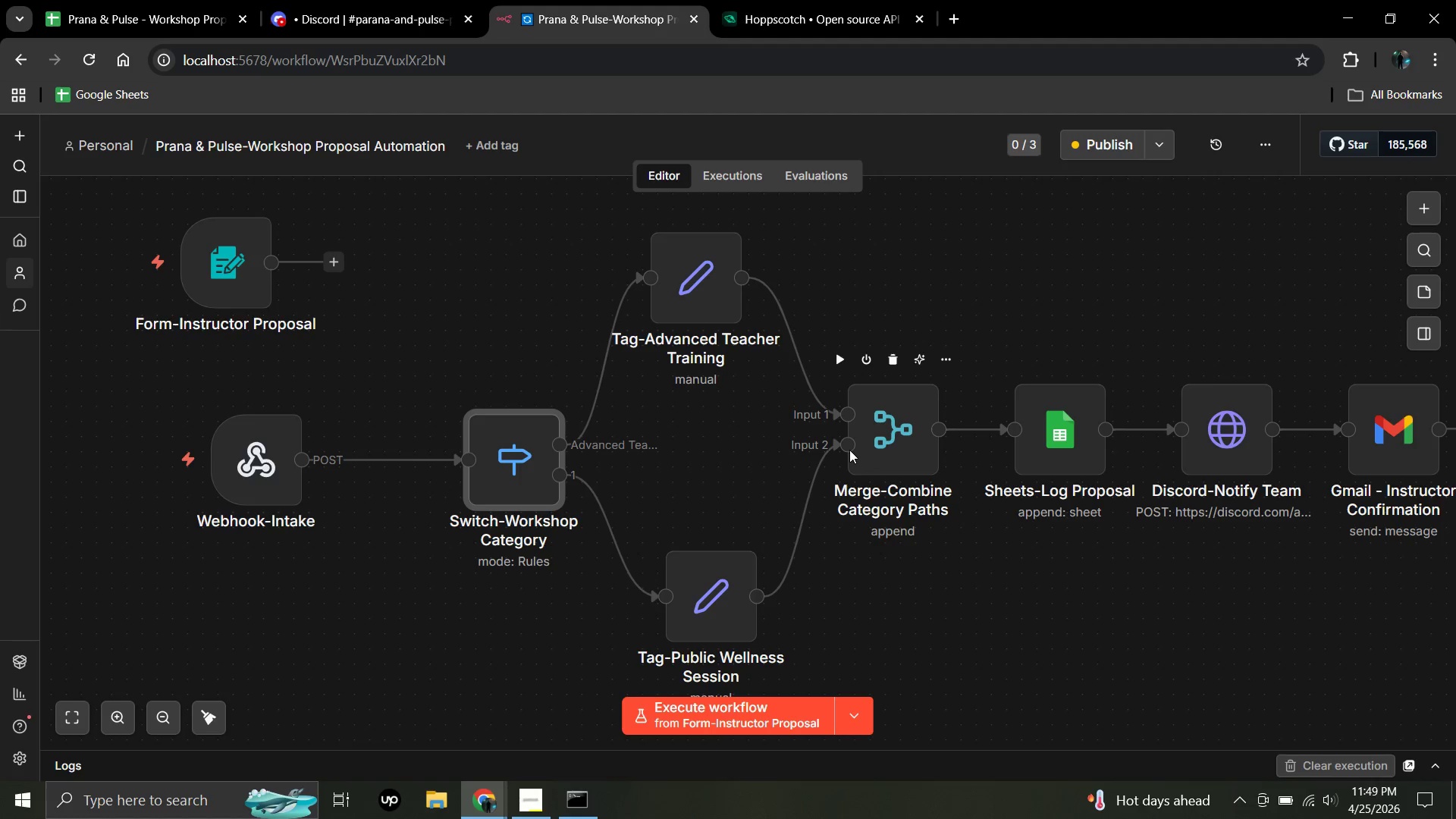 
left_click([1067, 432])
 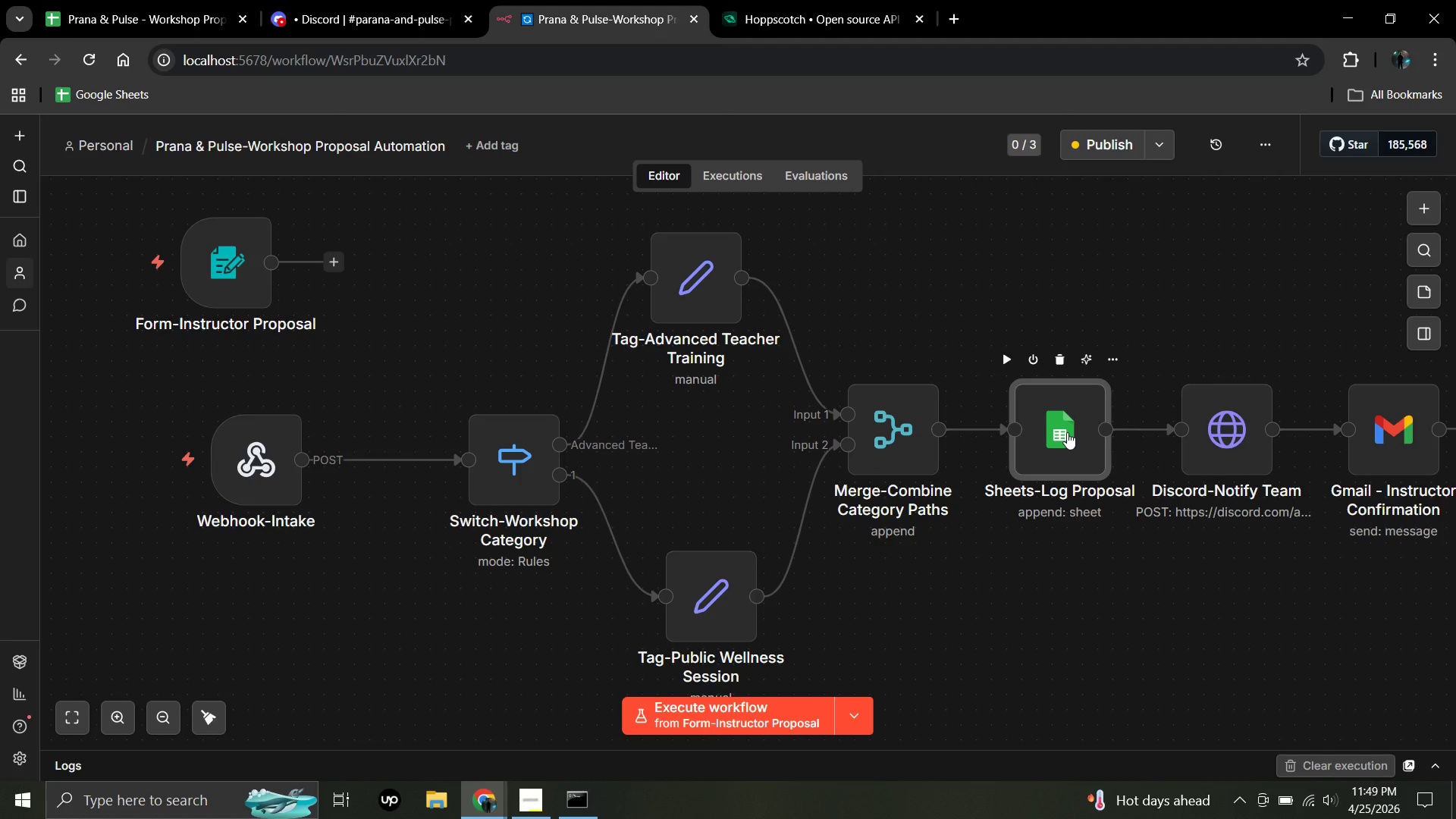 
double_click([1059, 435])
 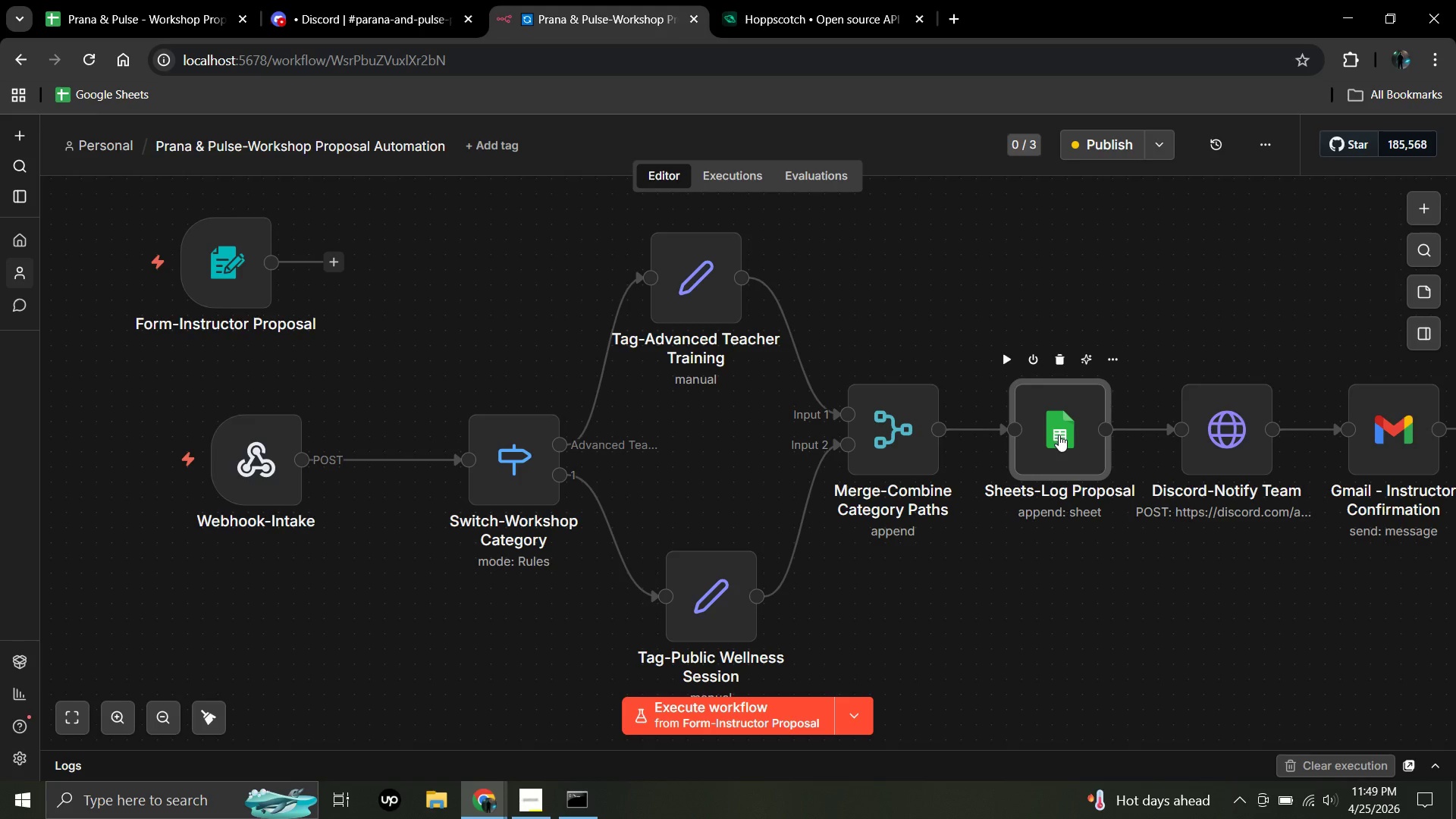 
double_click([1059, 435])
 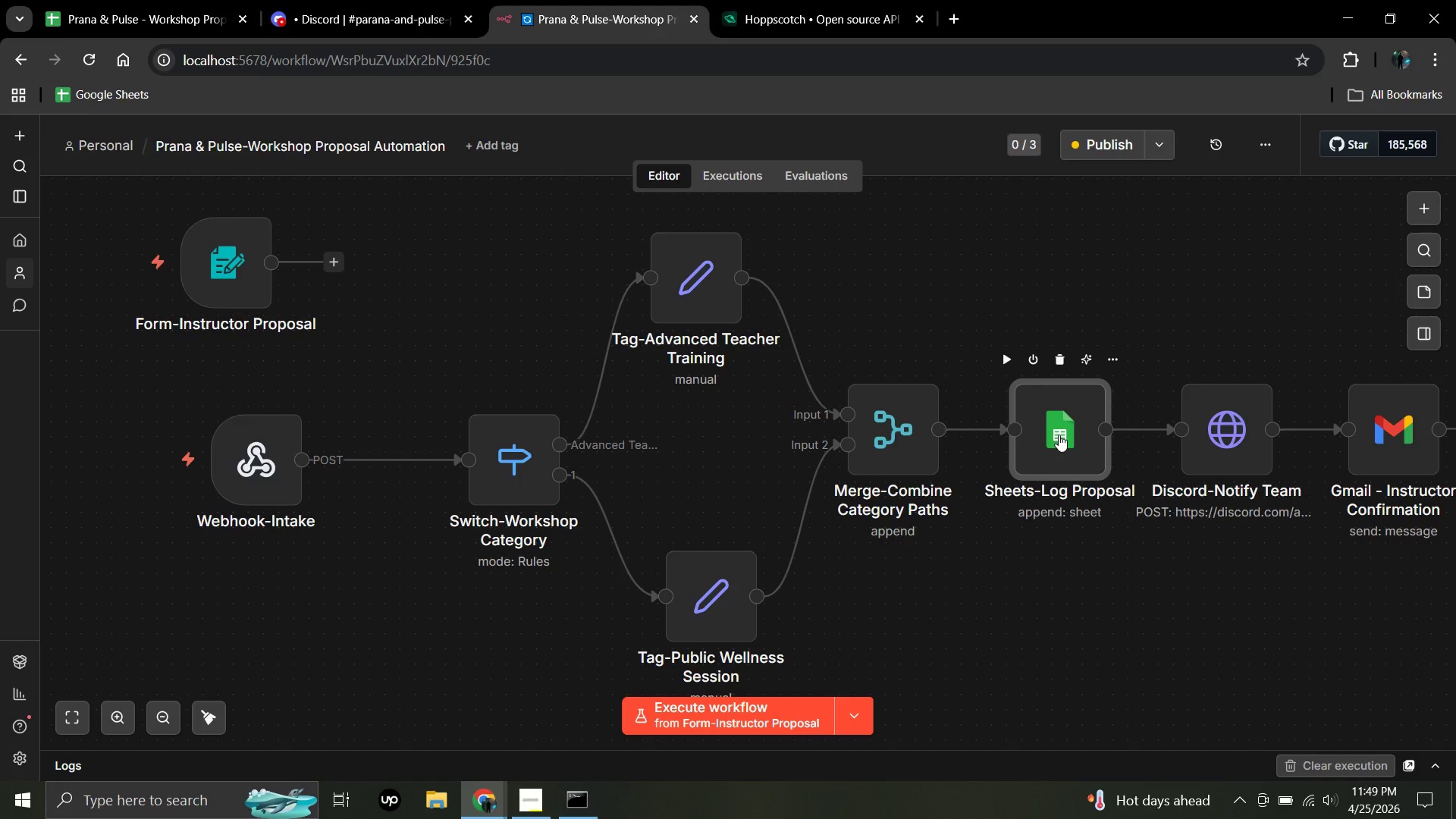 
triple_click([1059, 435])
 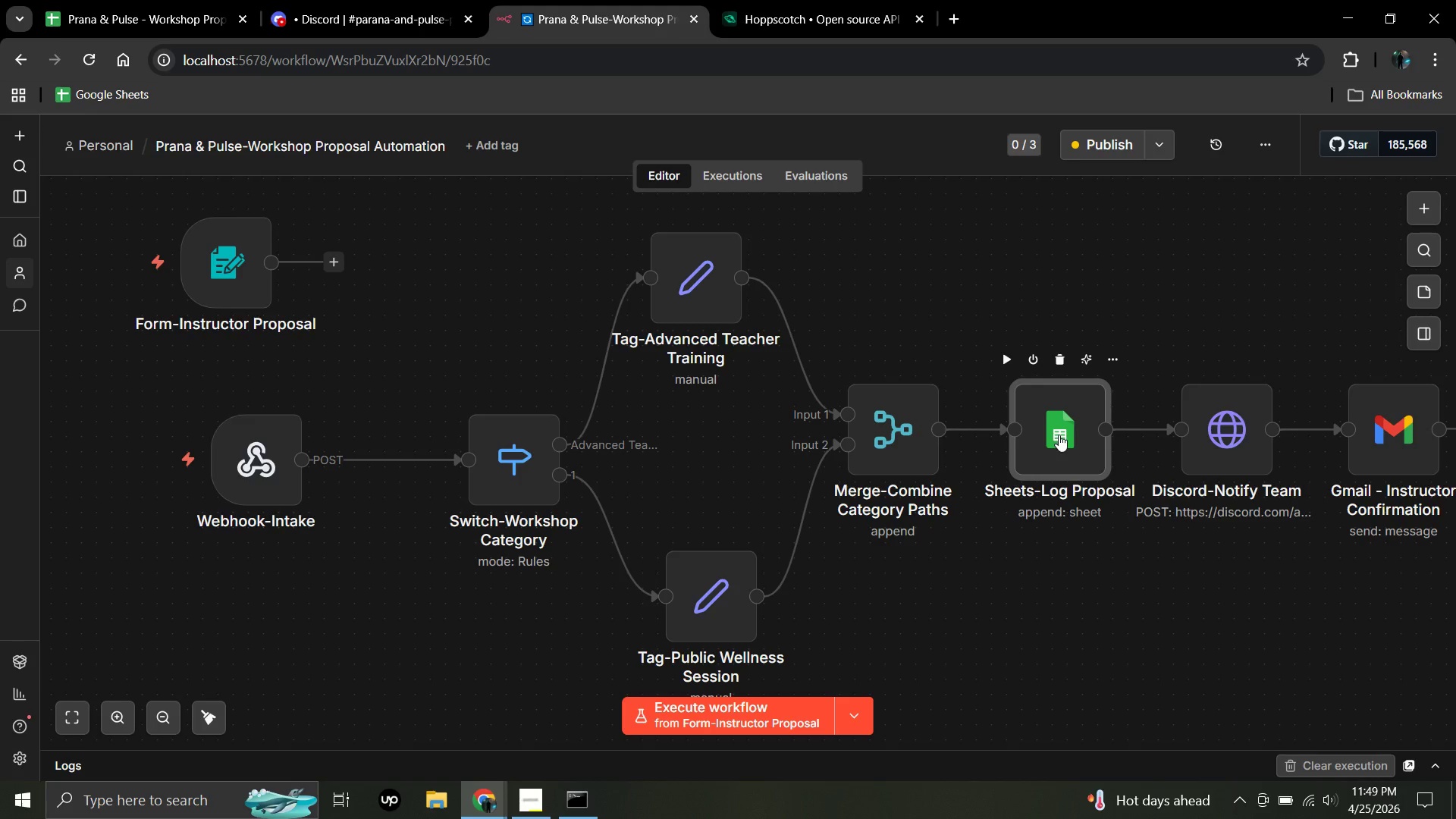 
triple_click([1059, 435])
 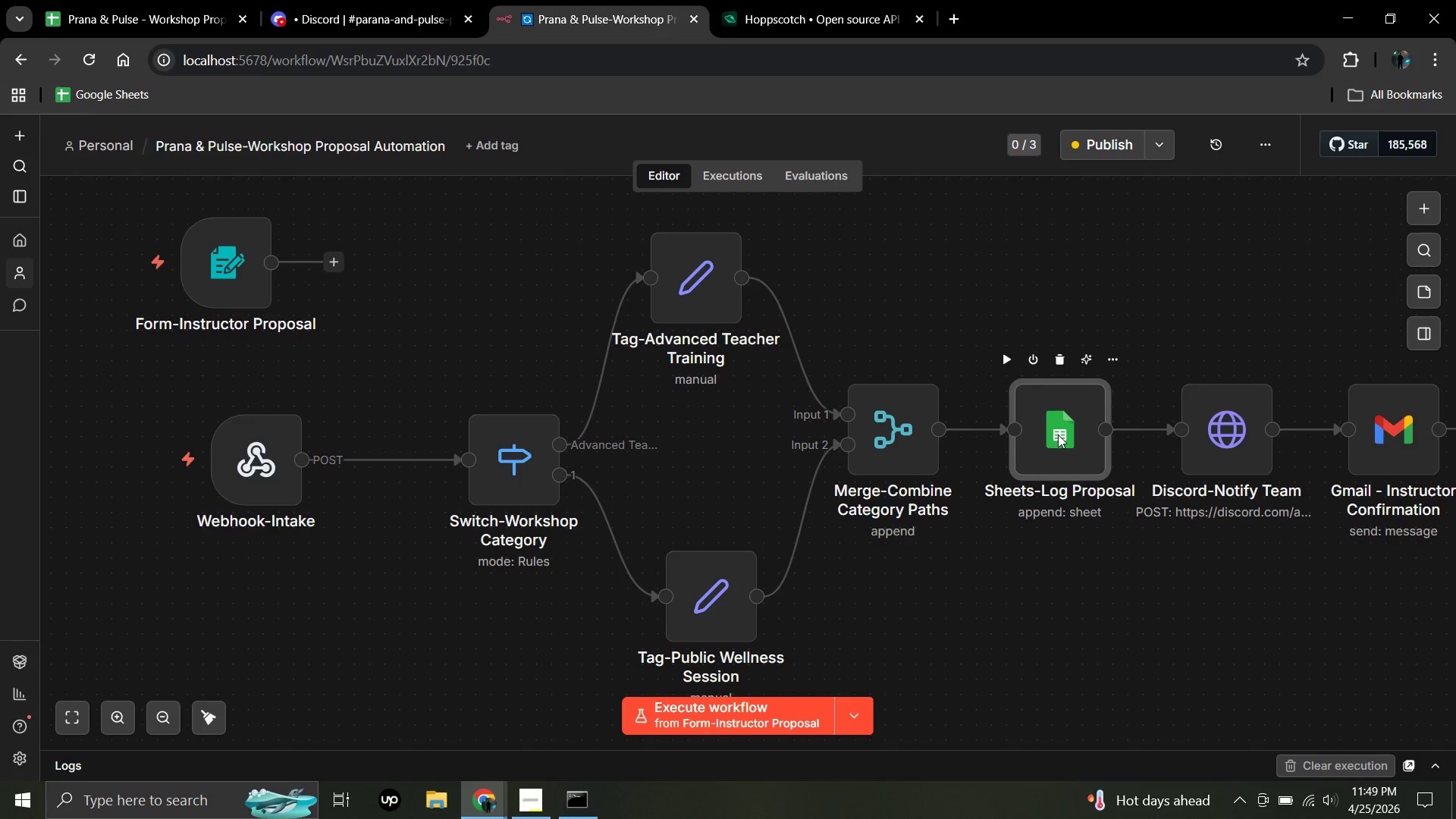 
triple_click([1058, 435])
 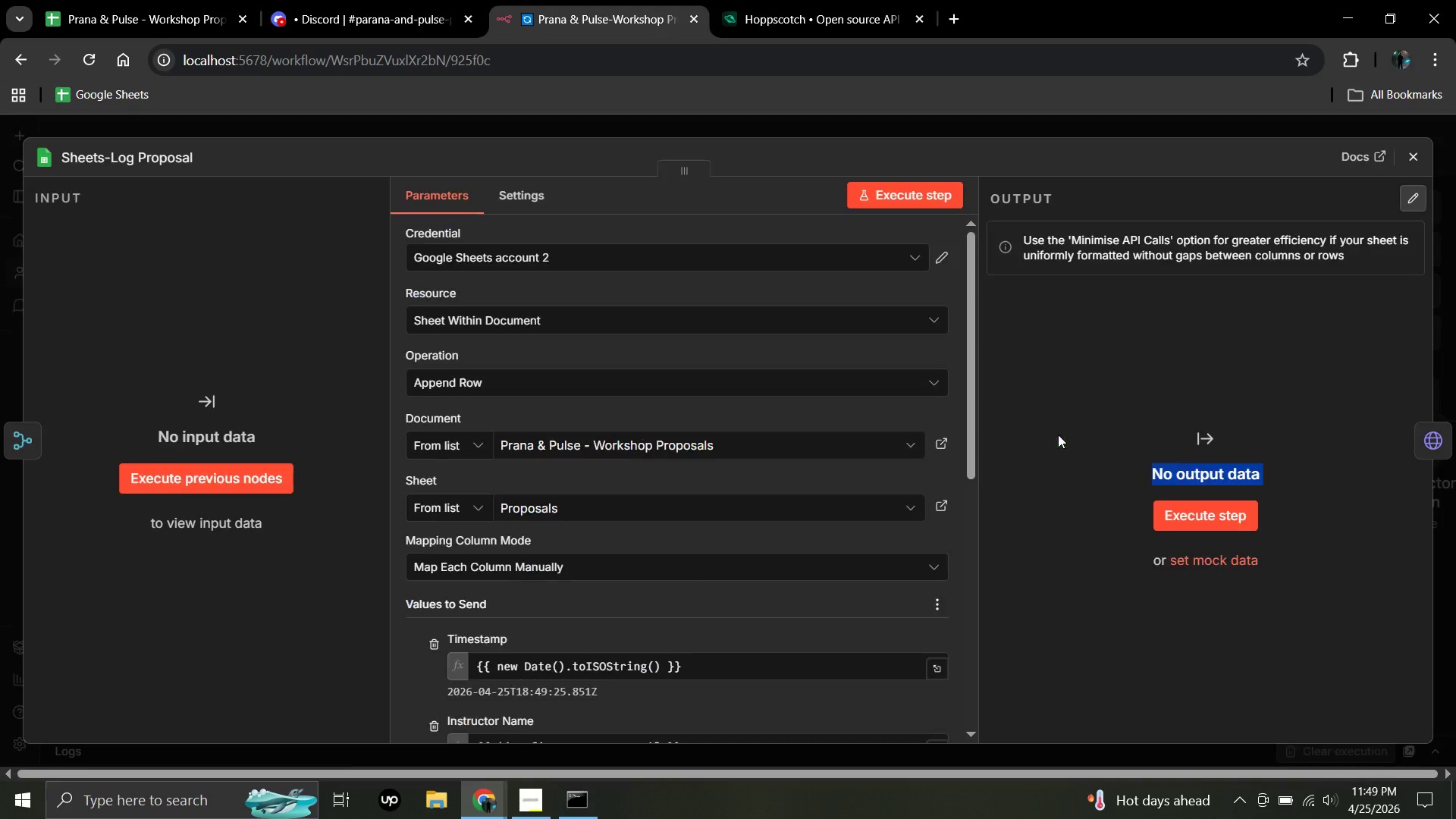 
triple_click([1058, 435])
 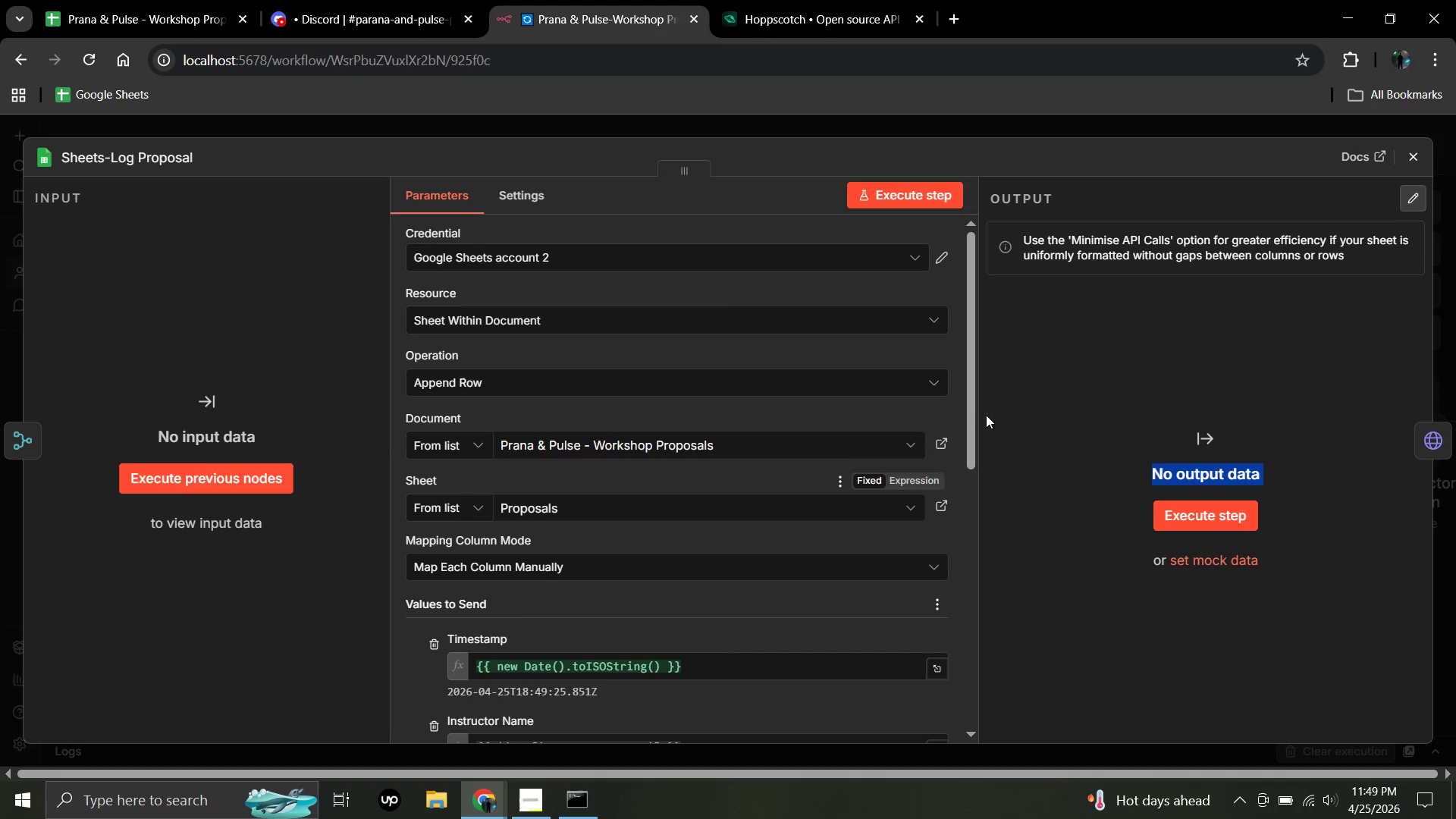 
left_click([1024, 394])
 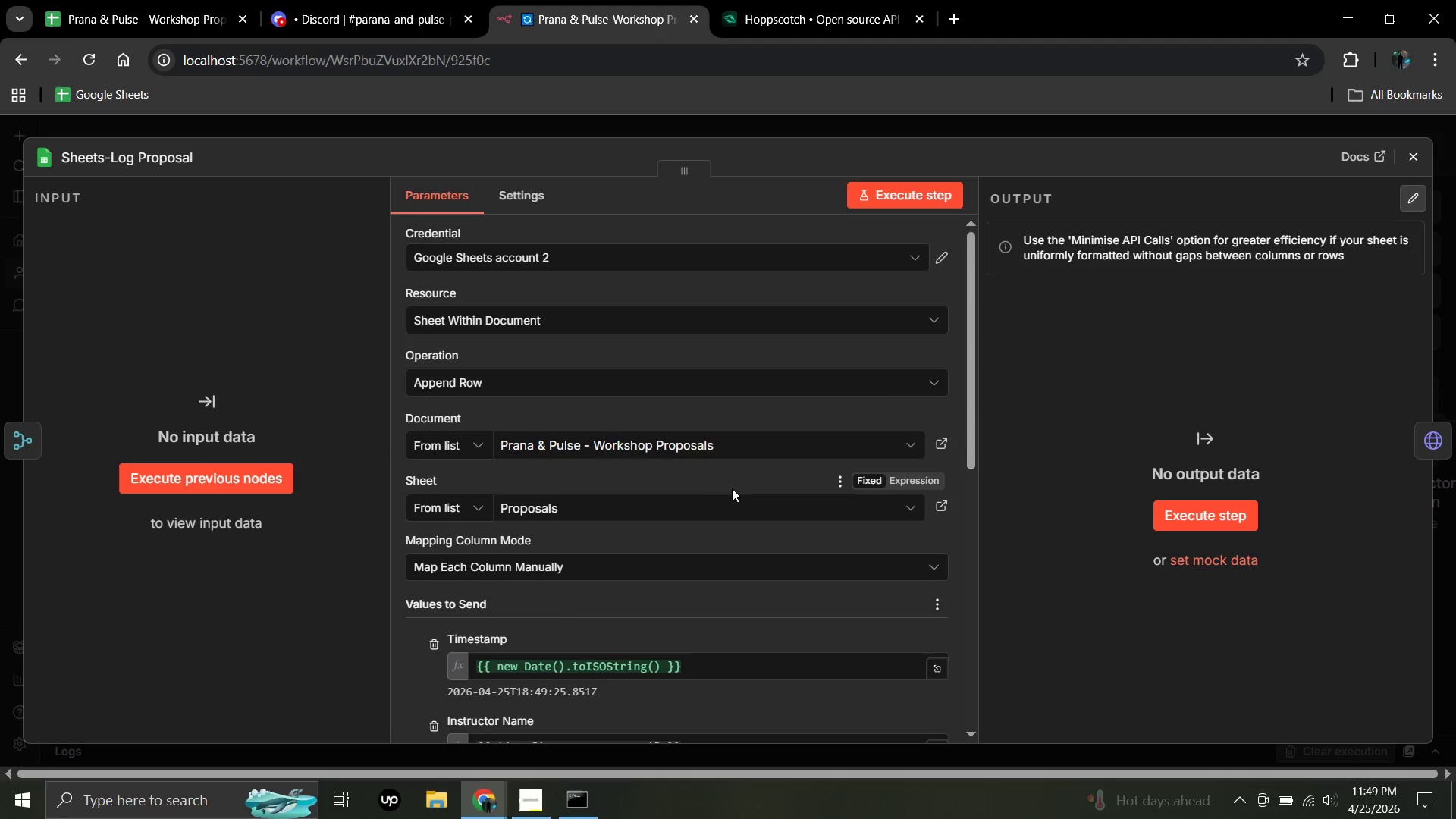 
scroll: coordinate [711, 491], scroll_direction: down, amount: 5.0
 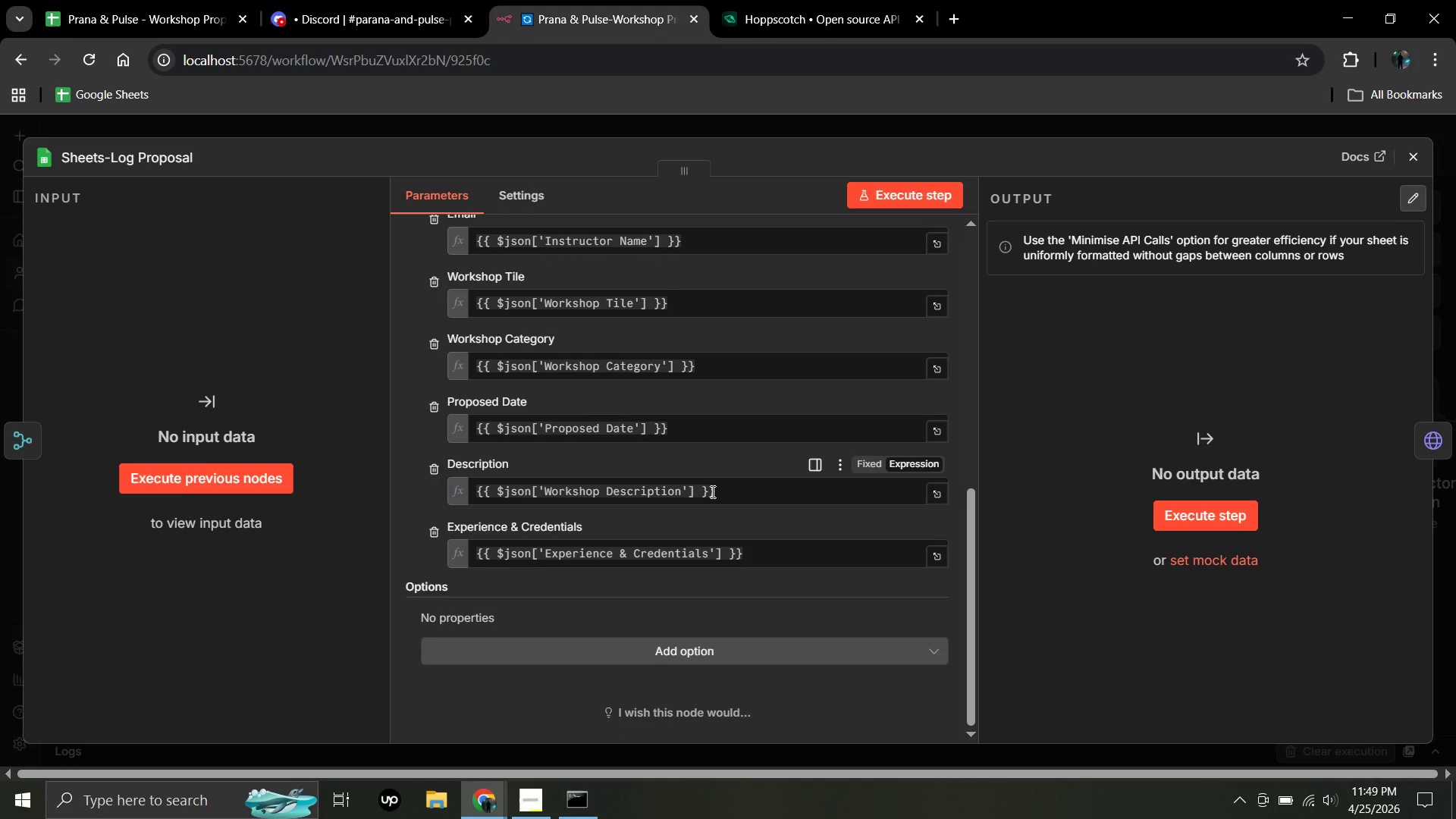 
scroll: coordinate [711, 491], scroll_direction: up, amount: 2.0
 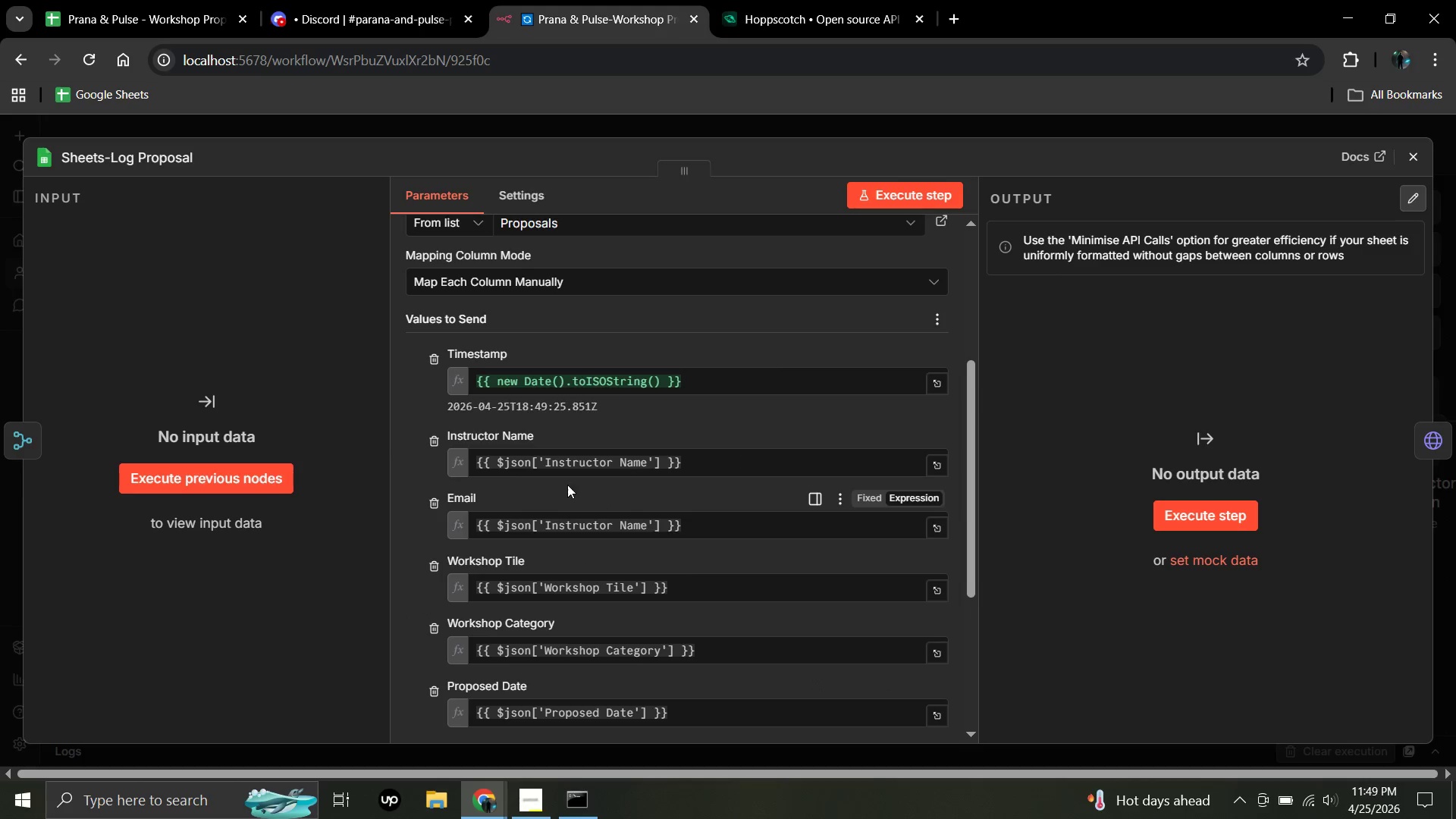 
left_click([531, 467])
 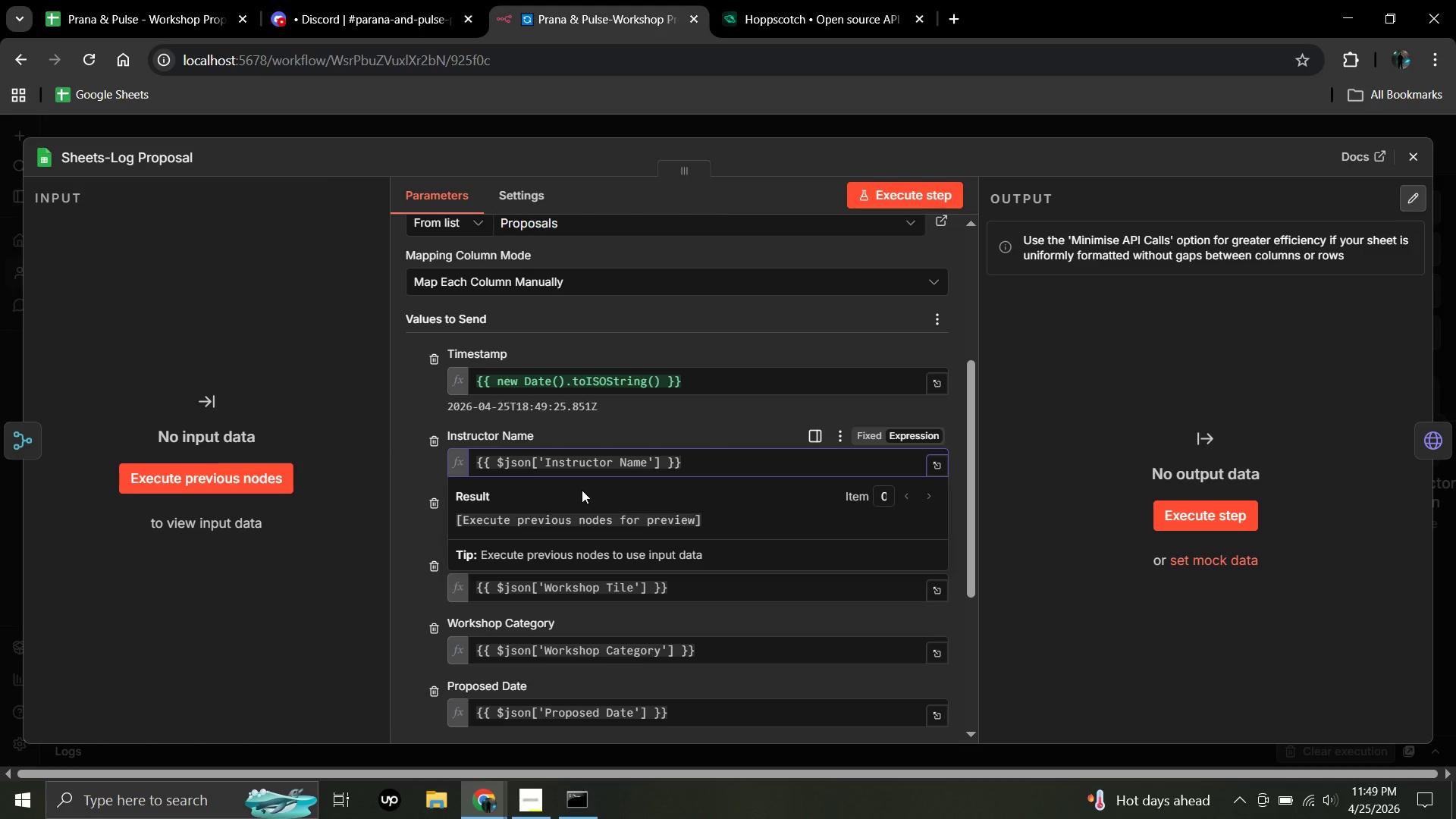 
wait(6.91)
 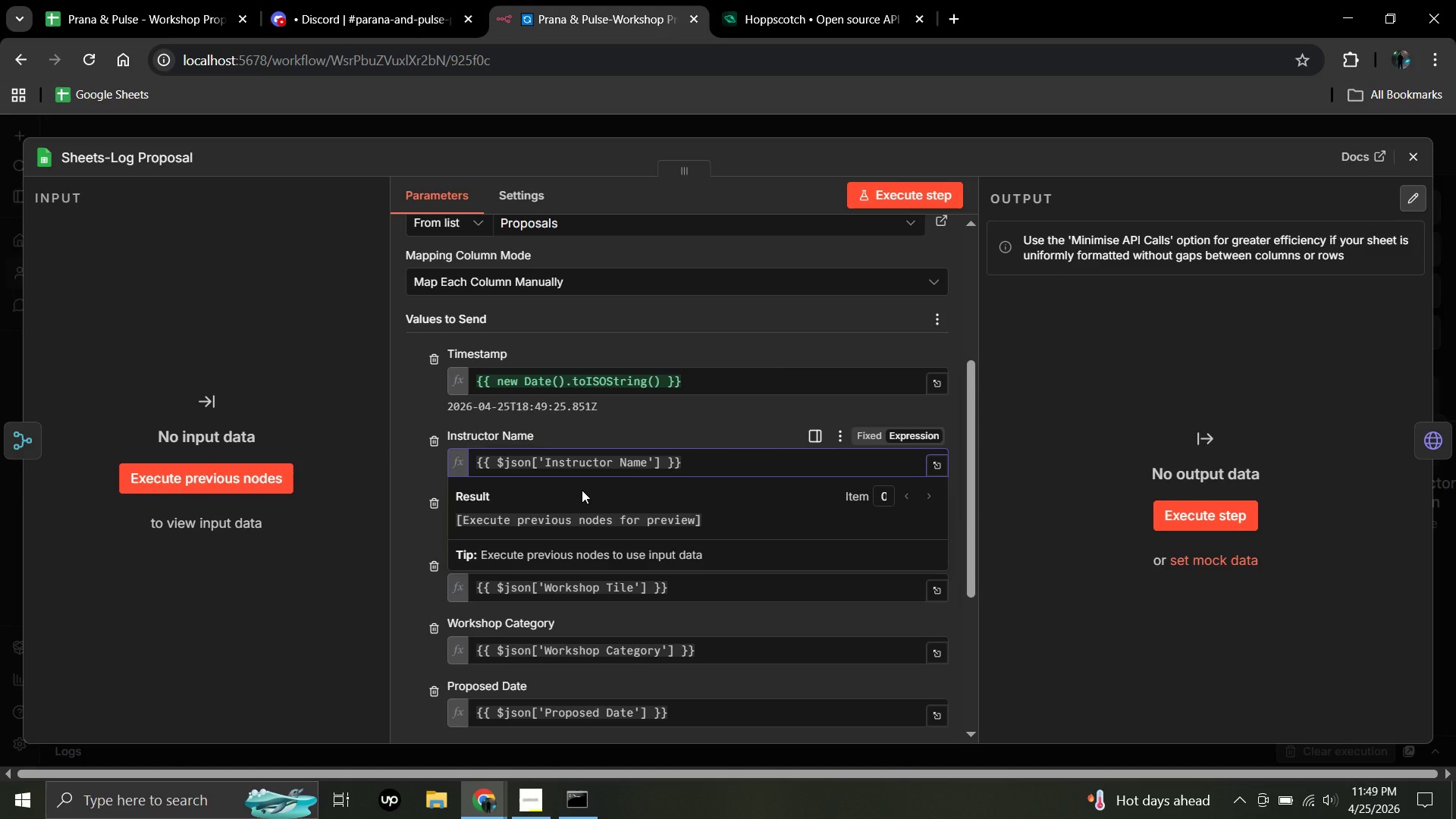 
left_click([1417, 155])
 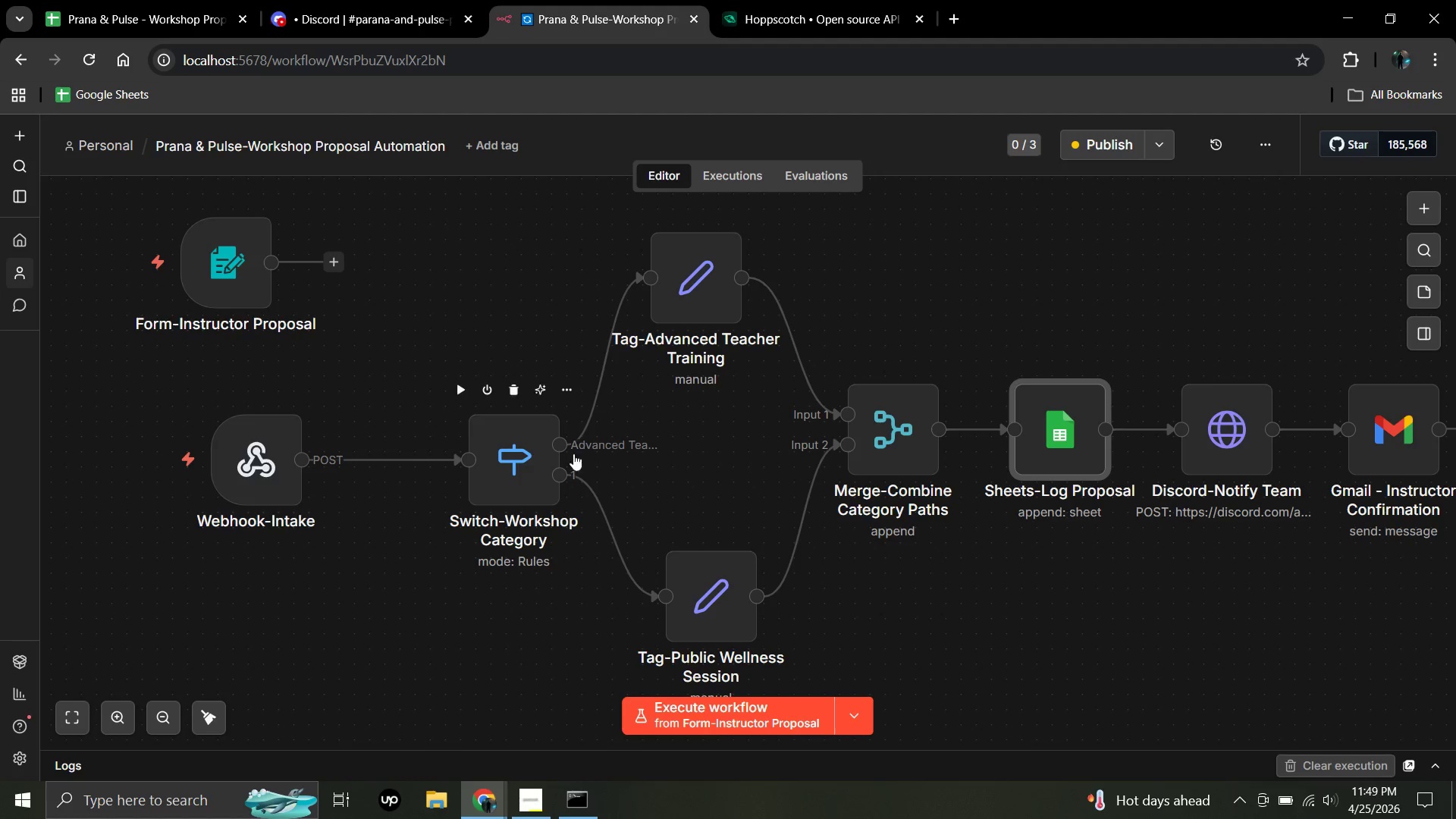 
double_click([539, 466])
 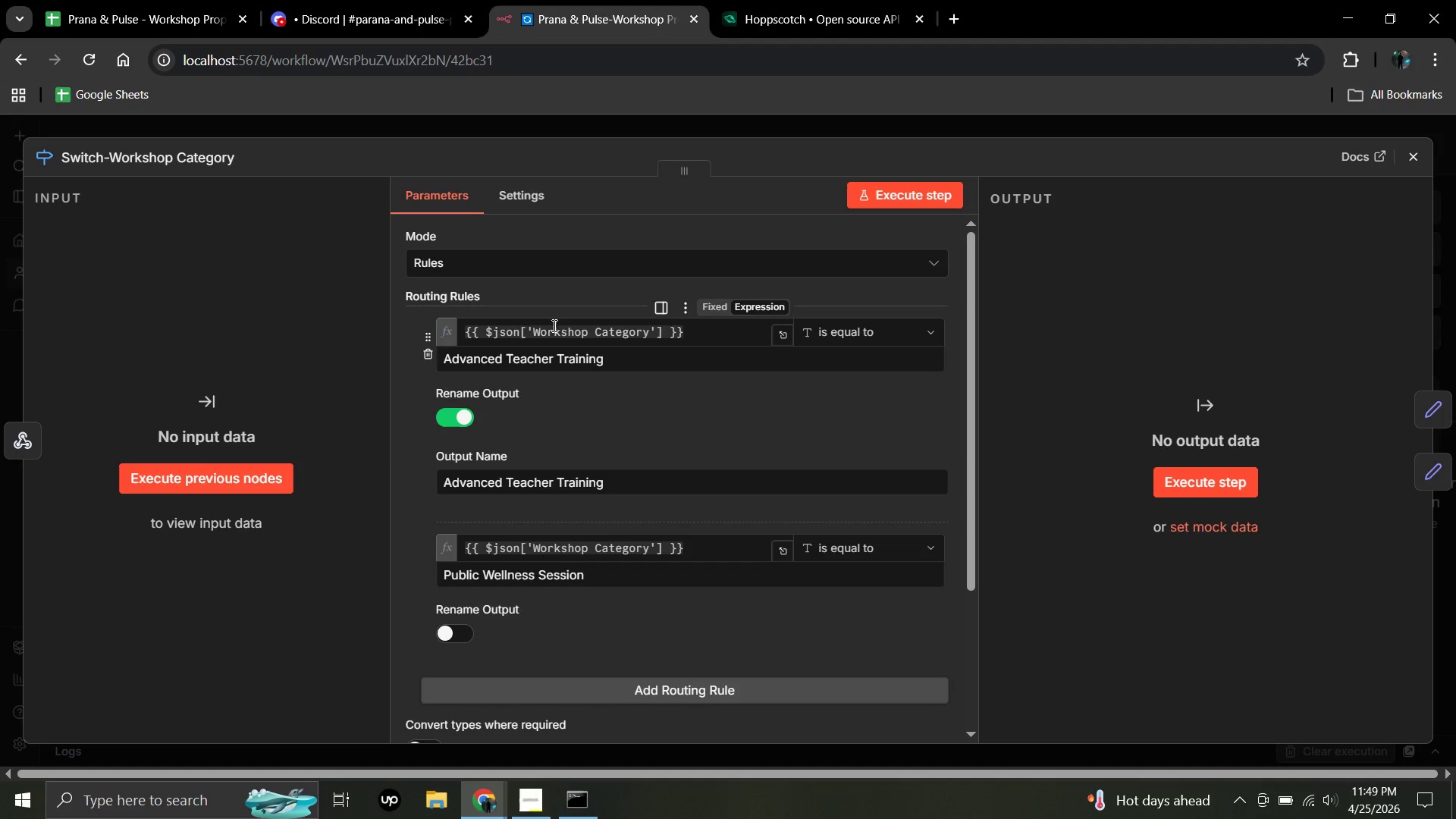 
left_click([519, 331])
 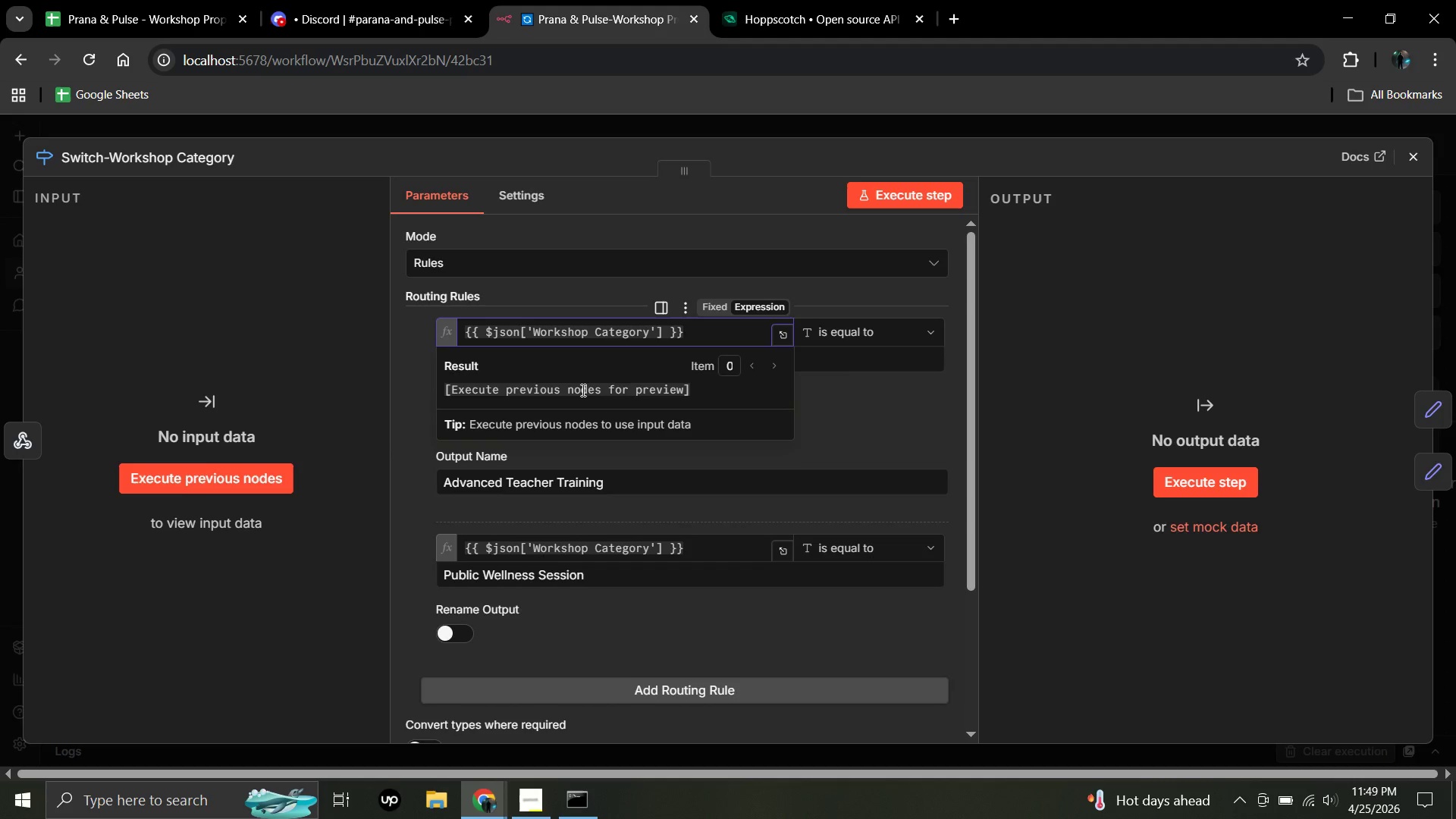 
type(.body)
 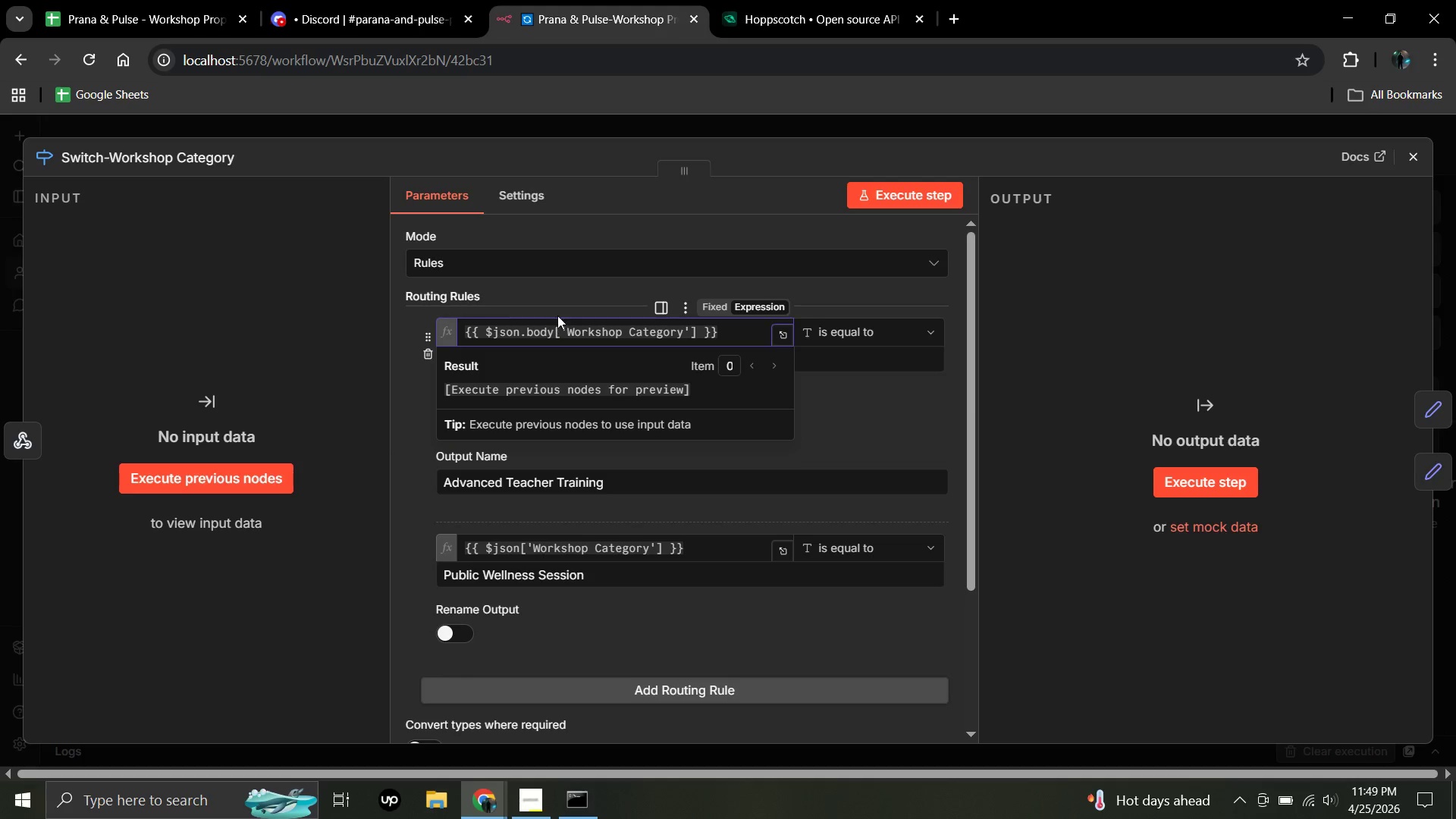 
left_click([557, 301])
 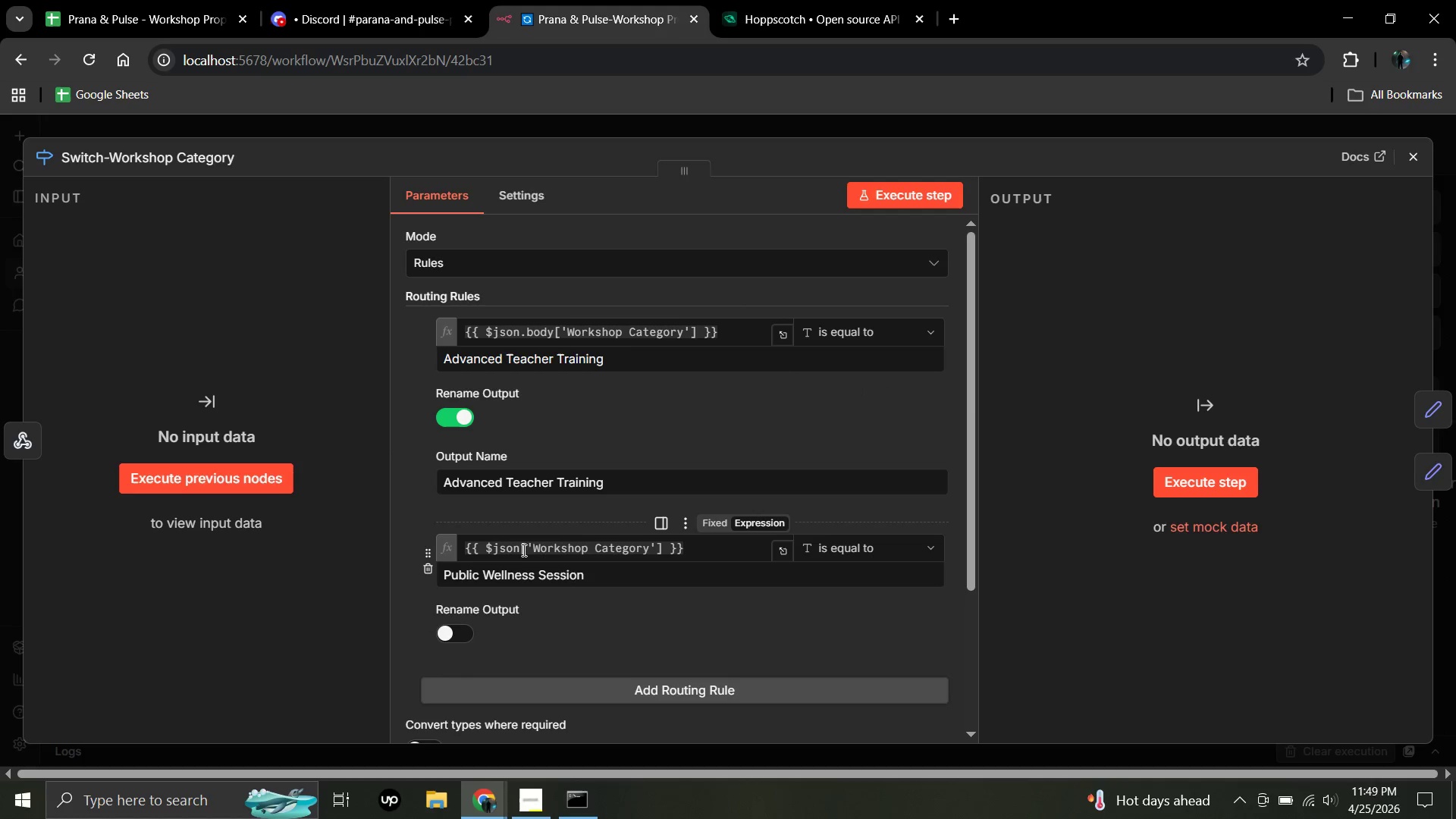 
left_click([520, 552])
 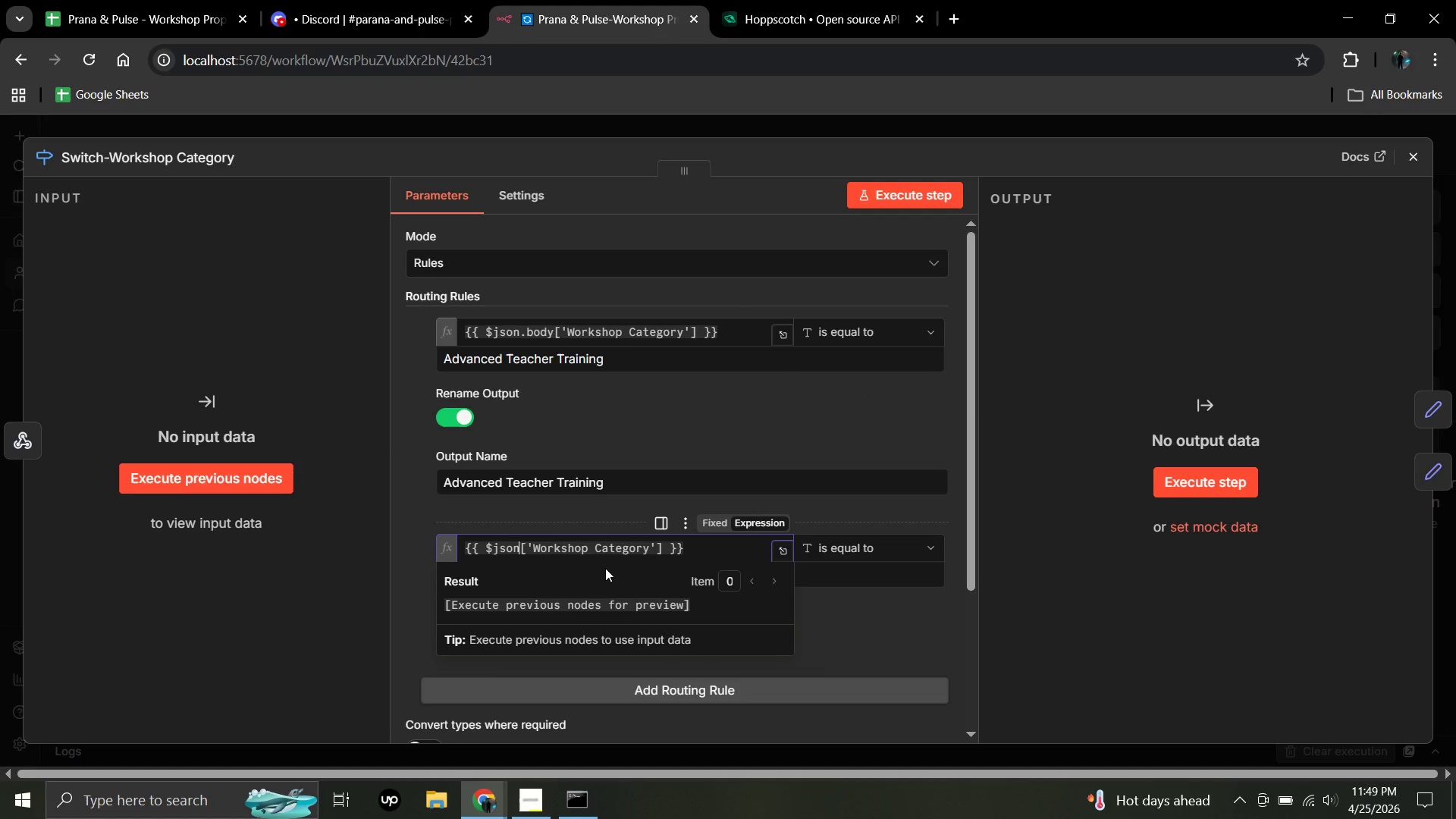 
type(.body)
 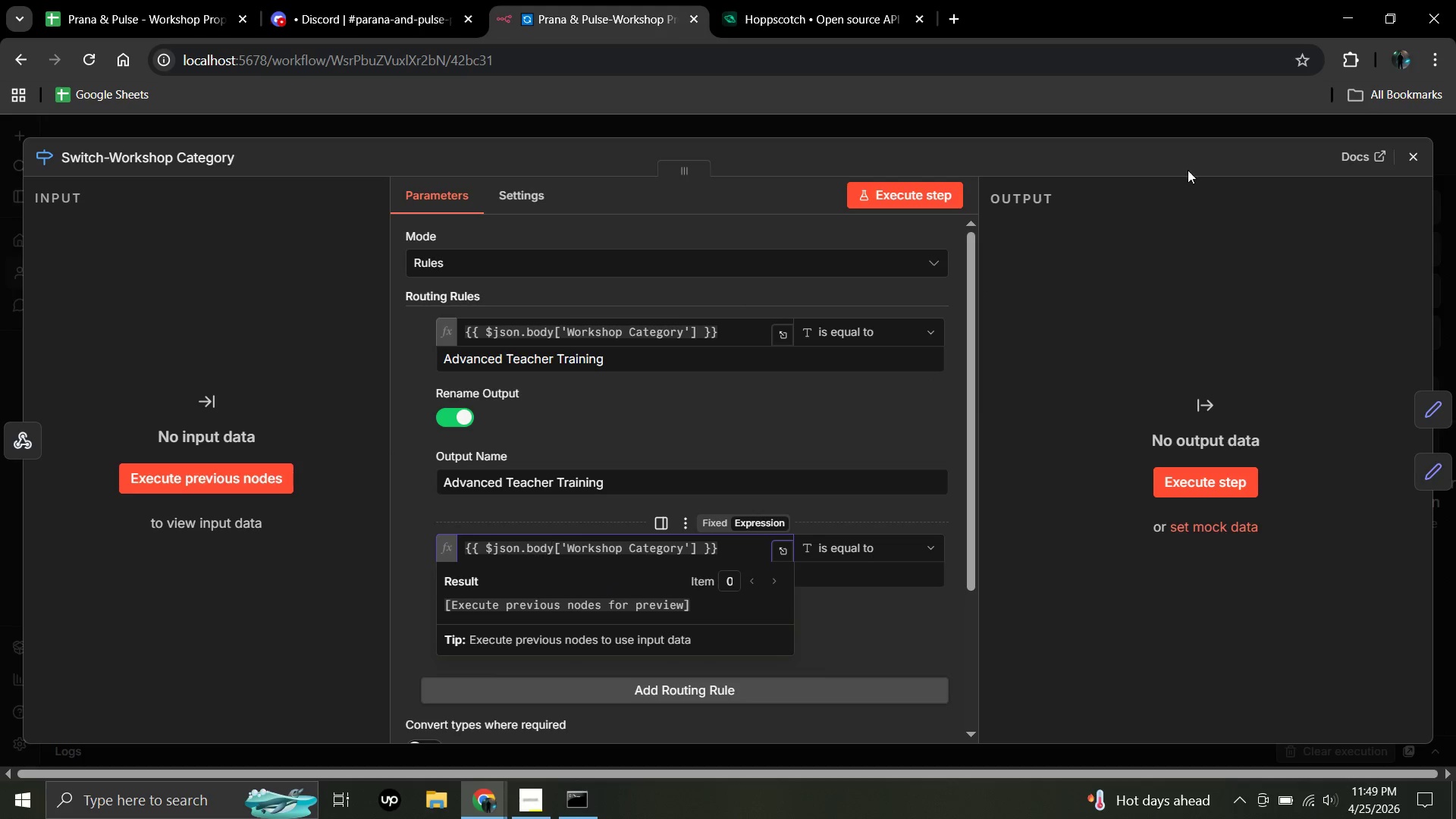 
left_click([1188, 147])
 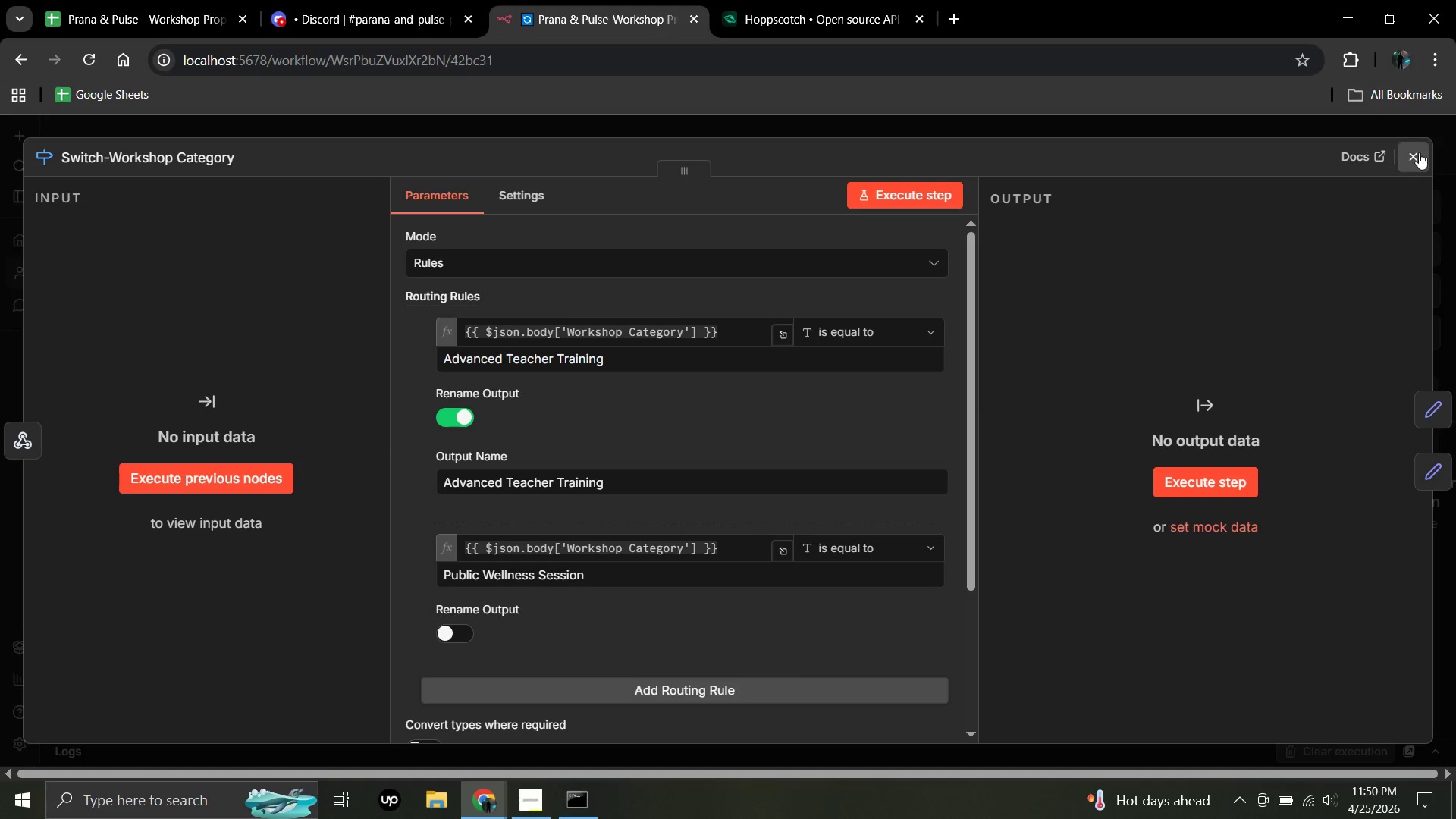 
left_click([1414, 154])
 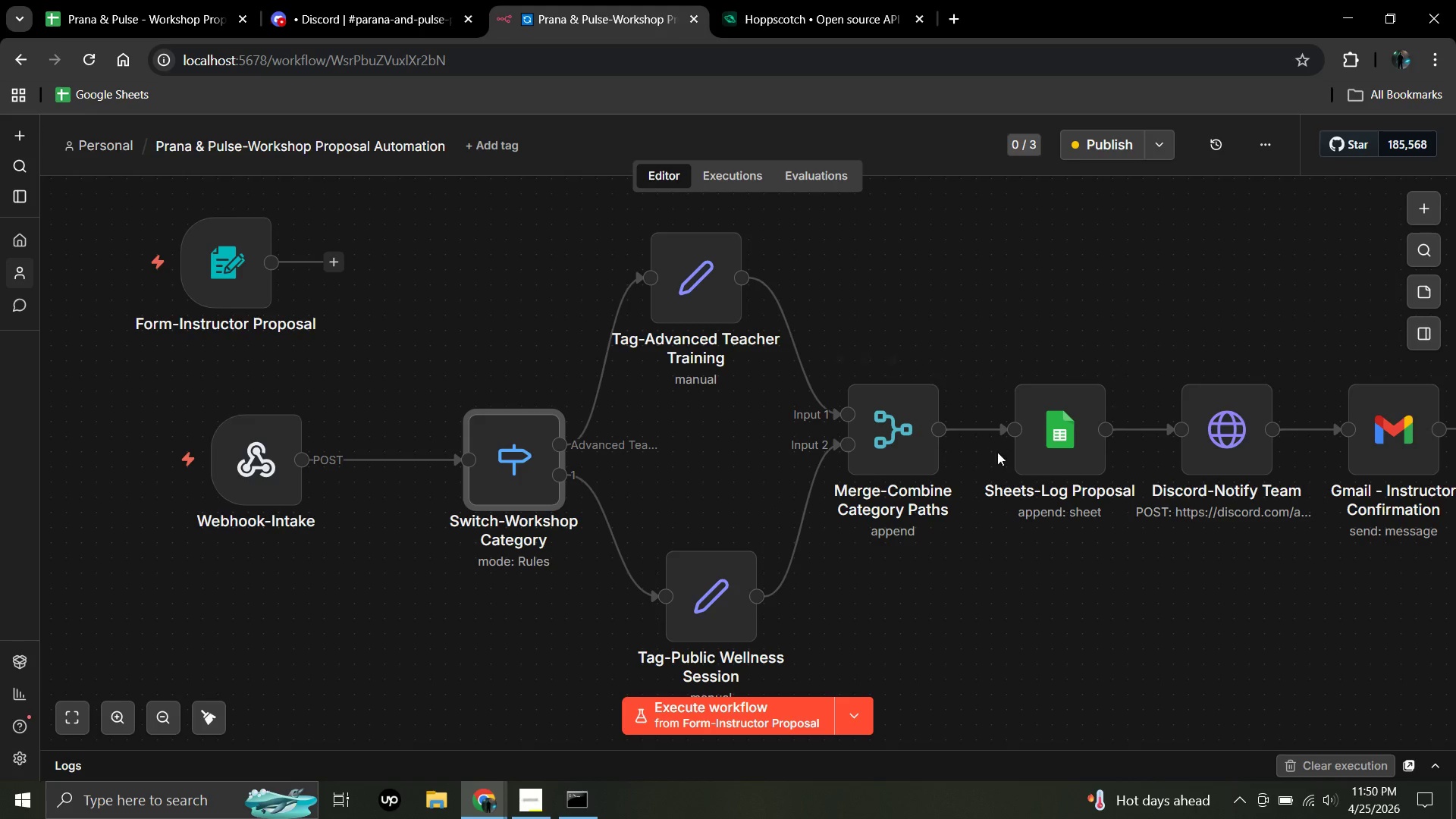 
double_click([1059, 428])
 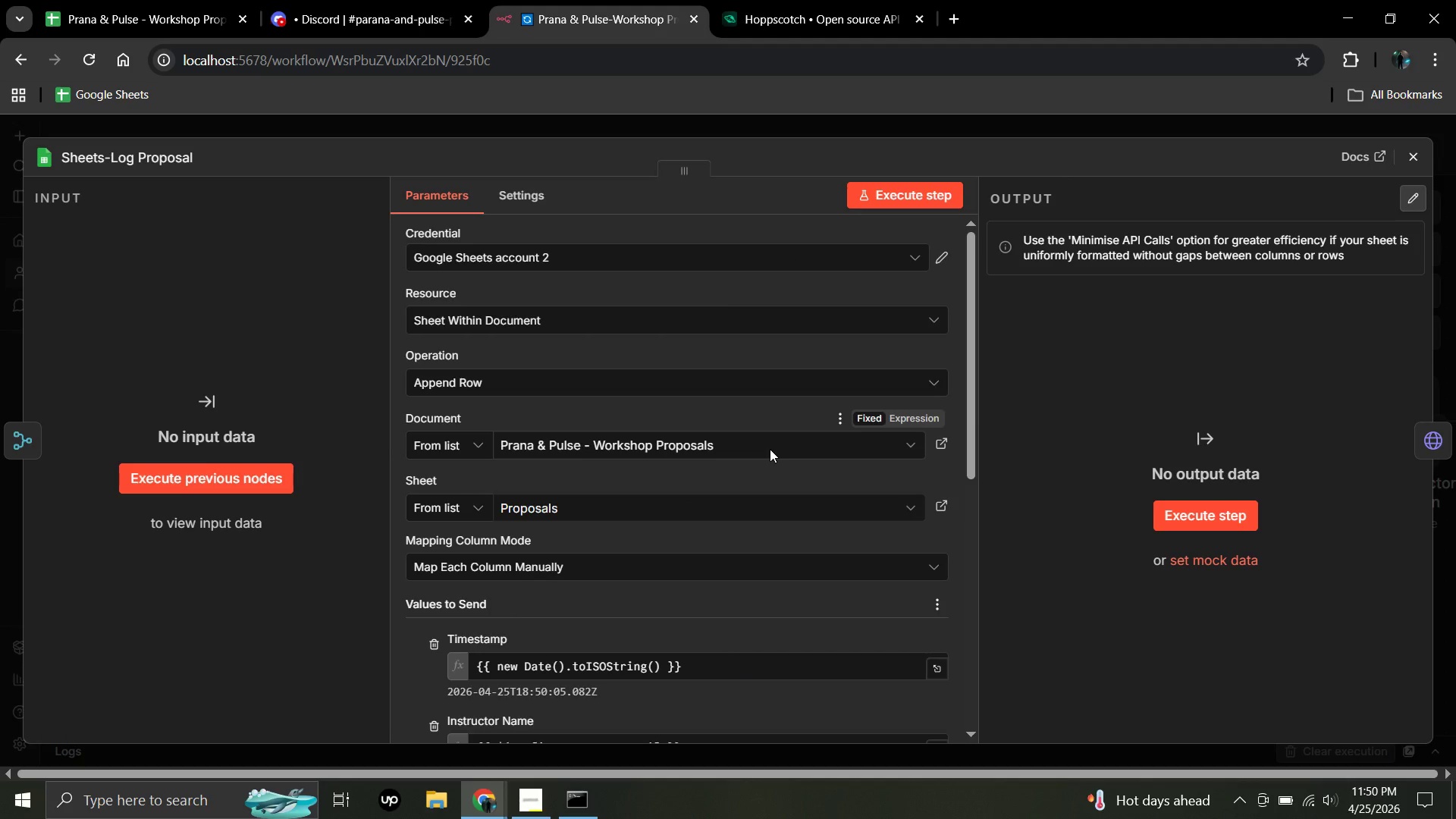 
scroll: coordinate [683, 456], scroll_direction: down, amount: 3.0
 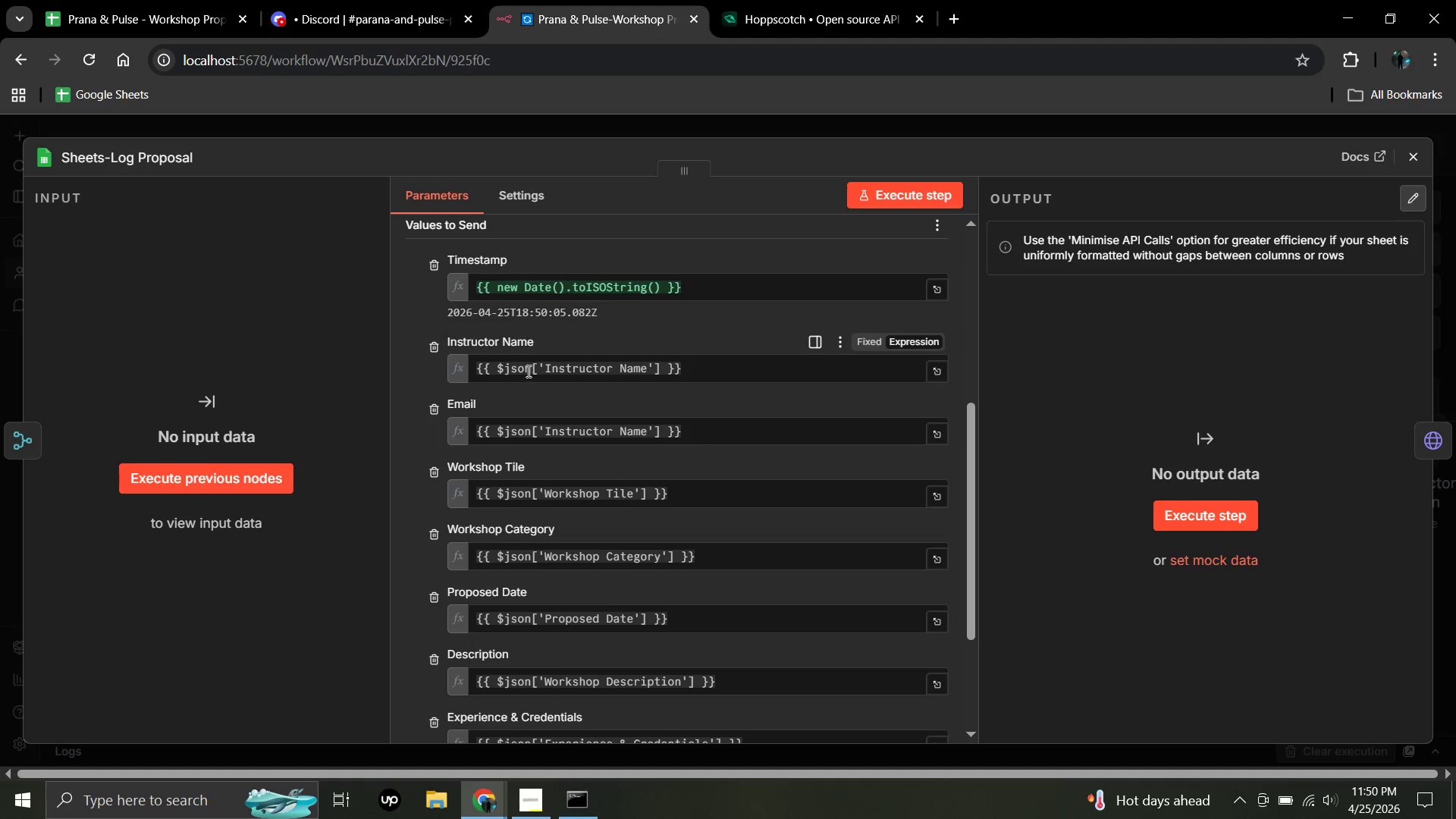 
left_click([530, 369])
 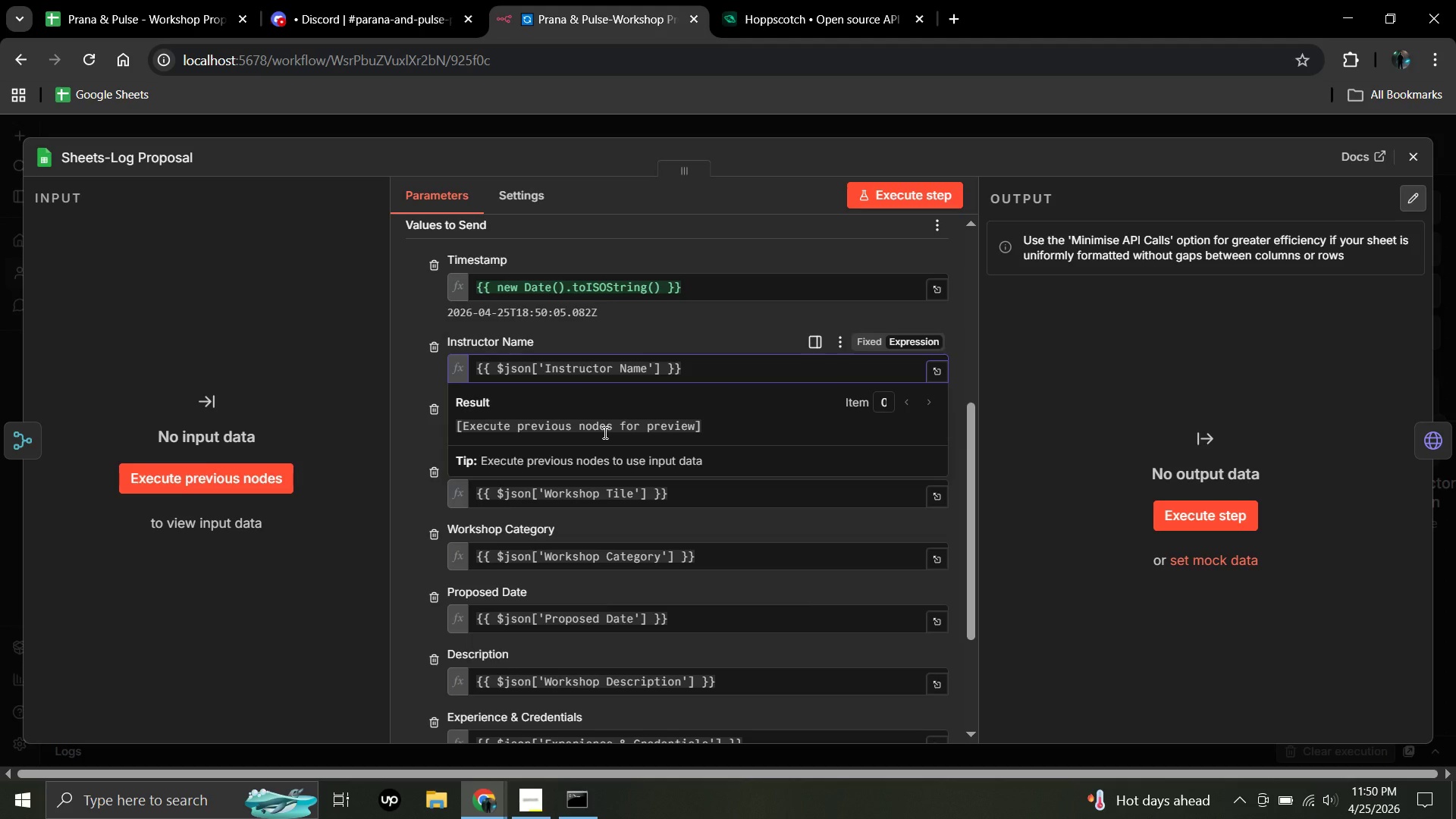 
type(.body)
 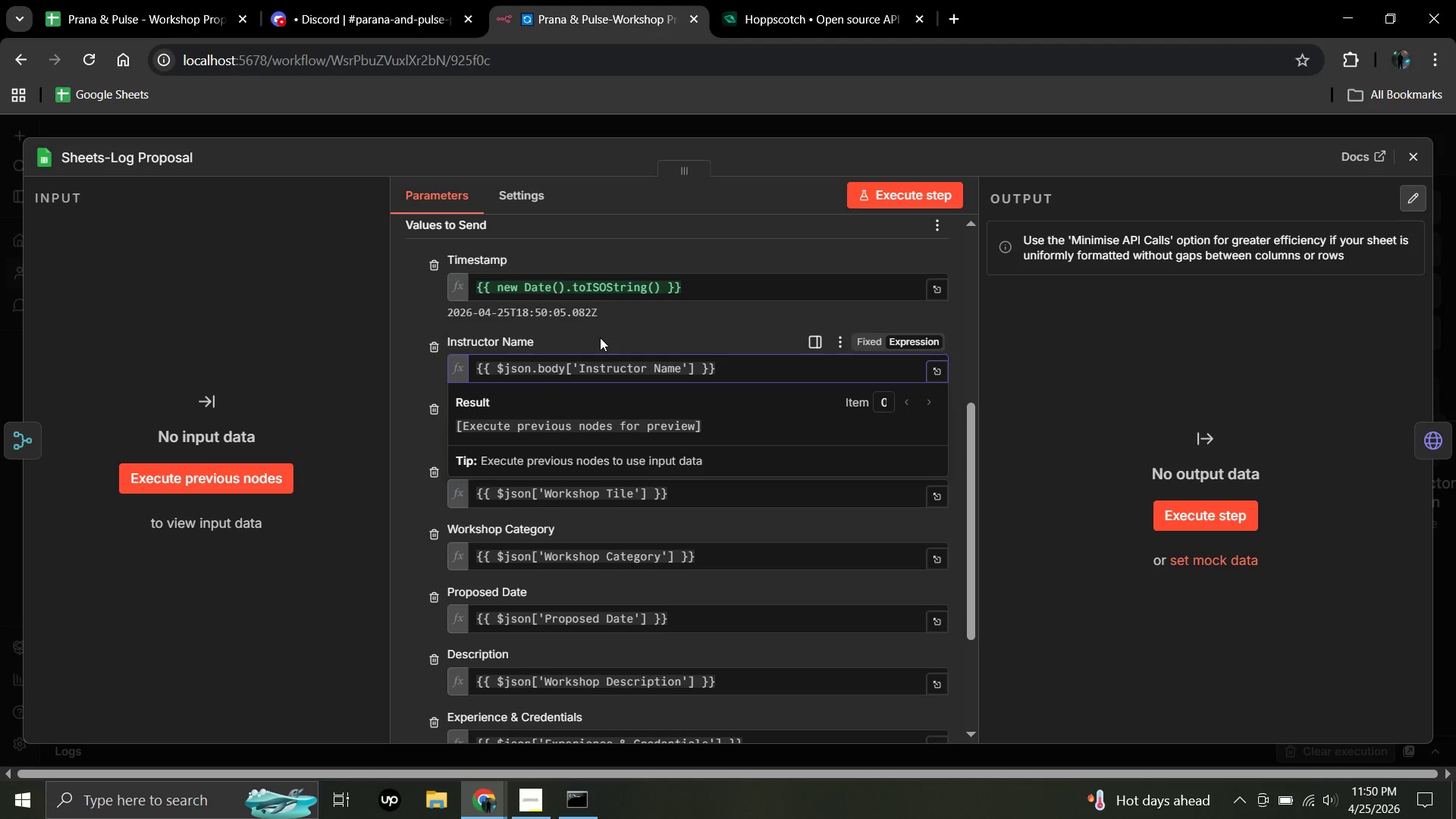 
double_click([600, 337])
 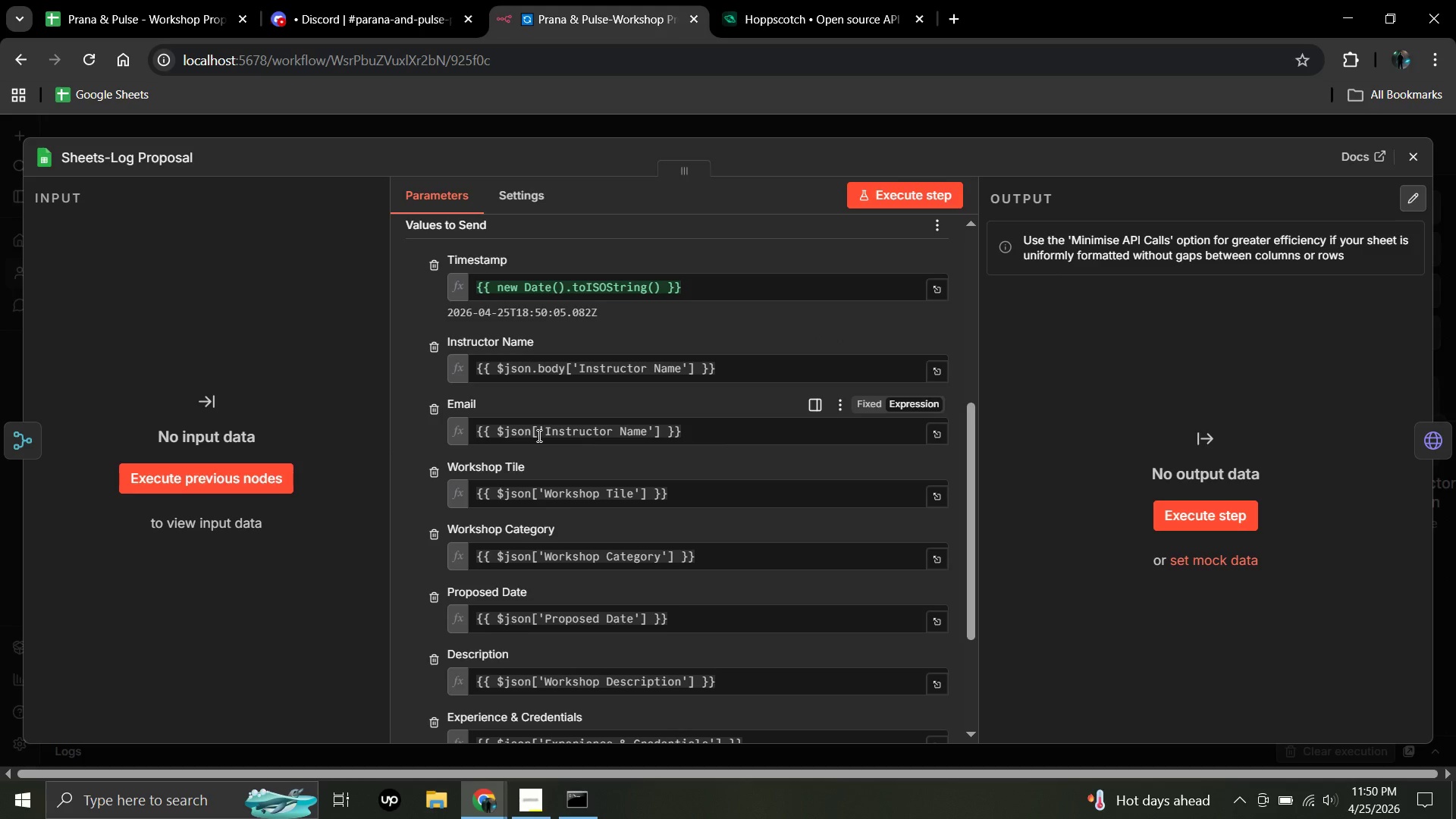 
left_click([532, 435])
 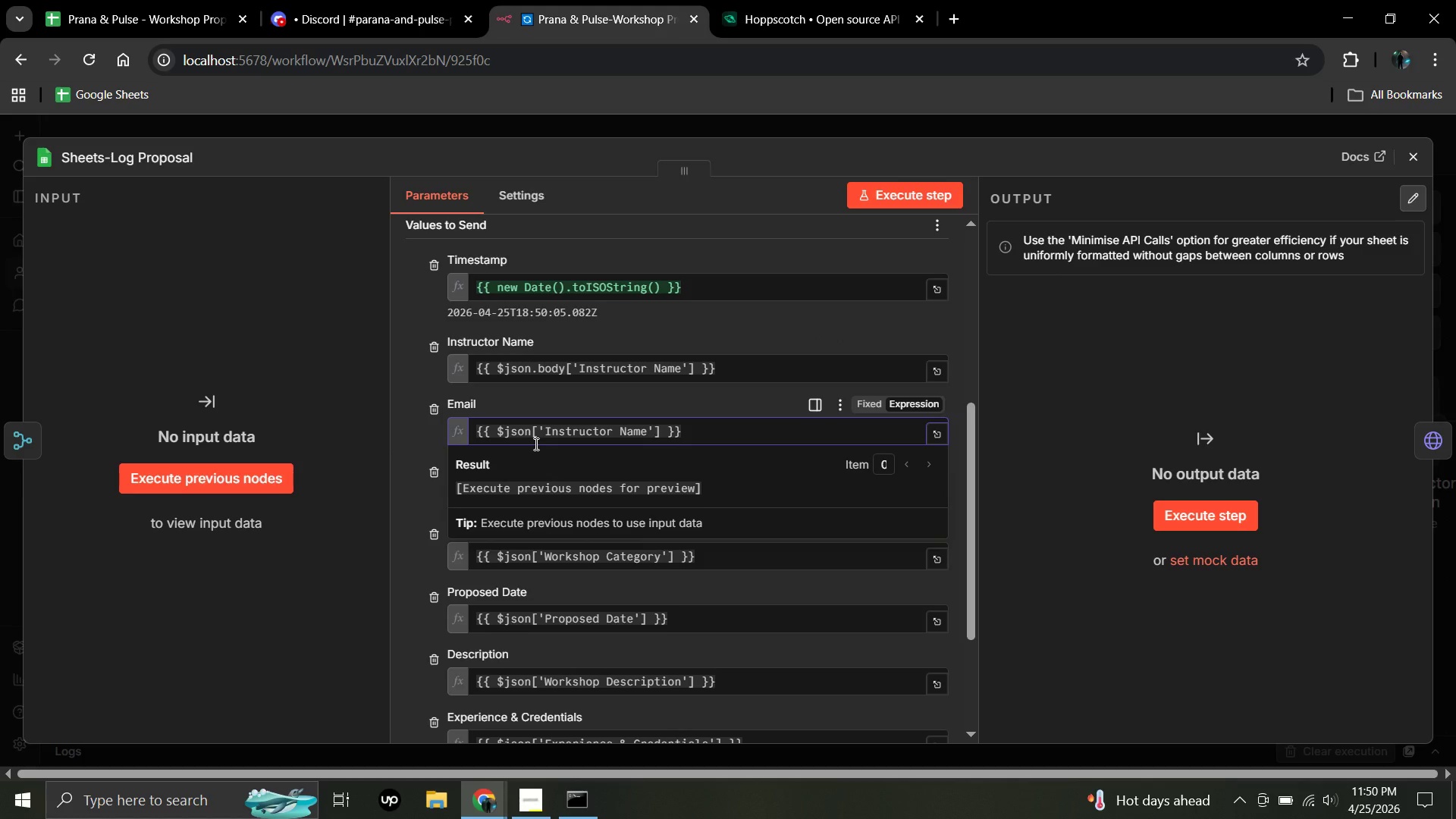 
type(.body)
 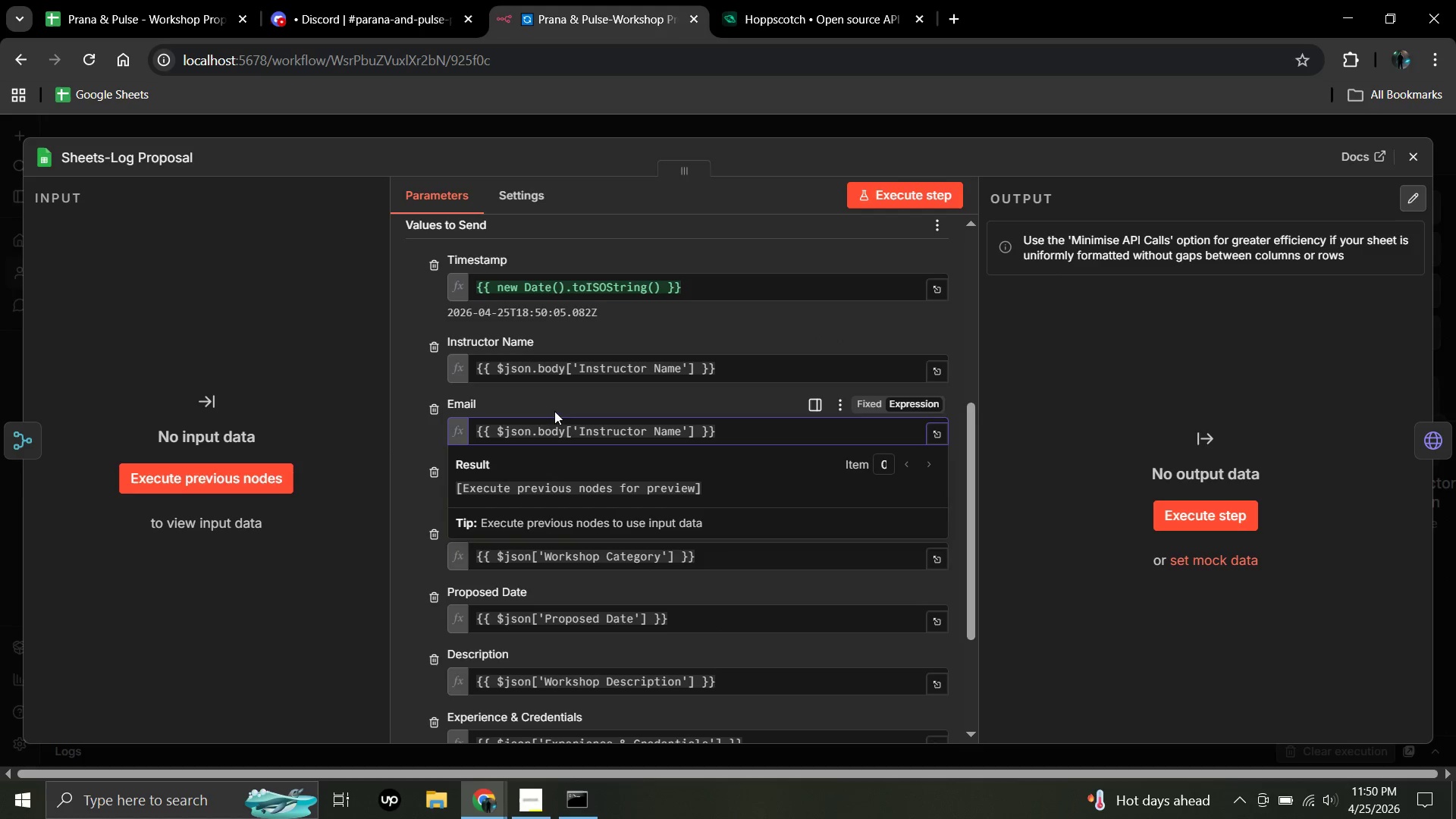 
left_click([560, 393])
 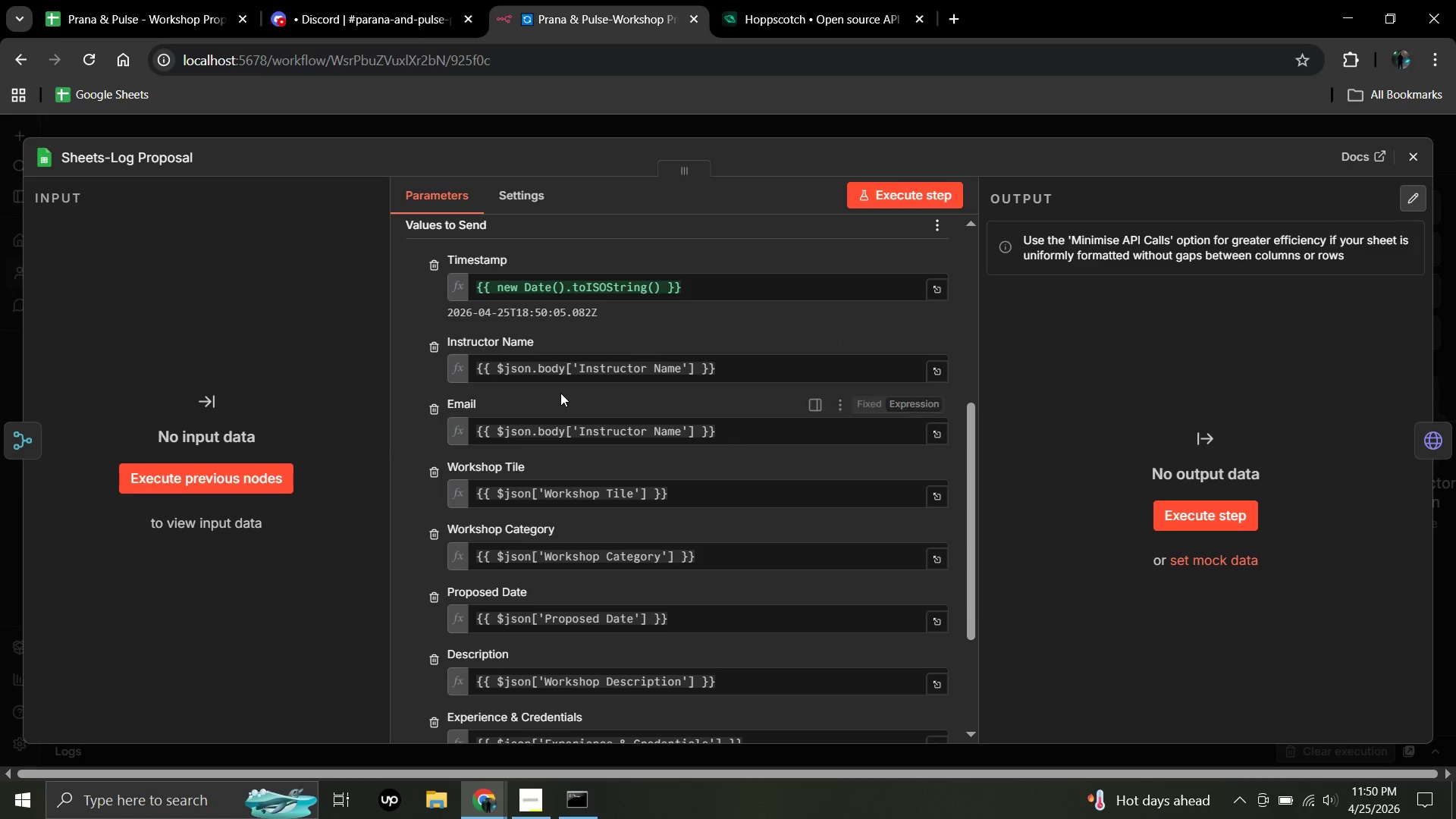 
scroll: coordinate [560, 393], scroll_direction: down, amount: 2.0
 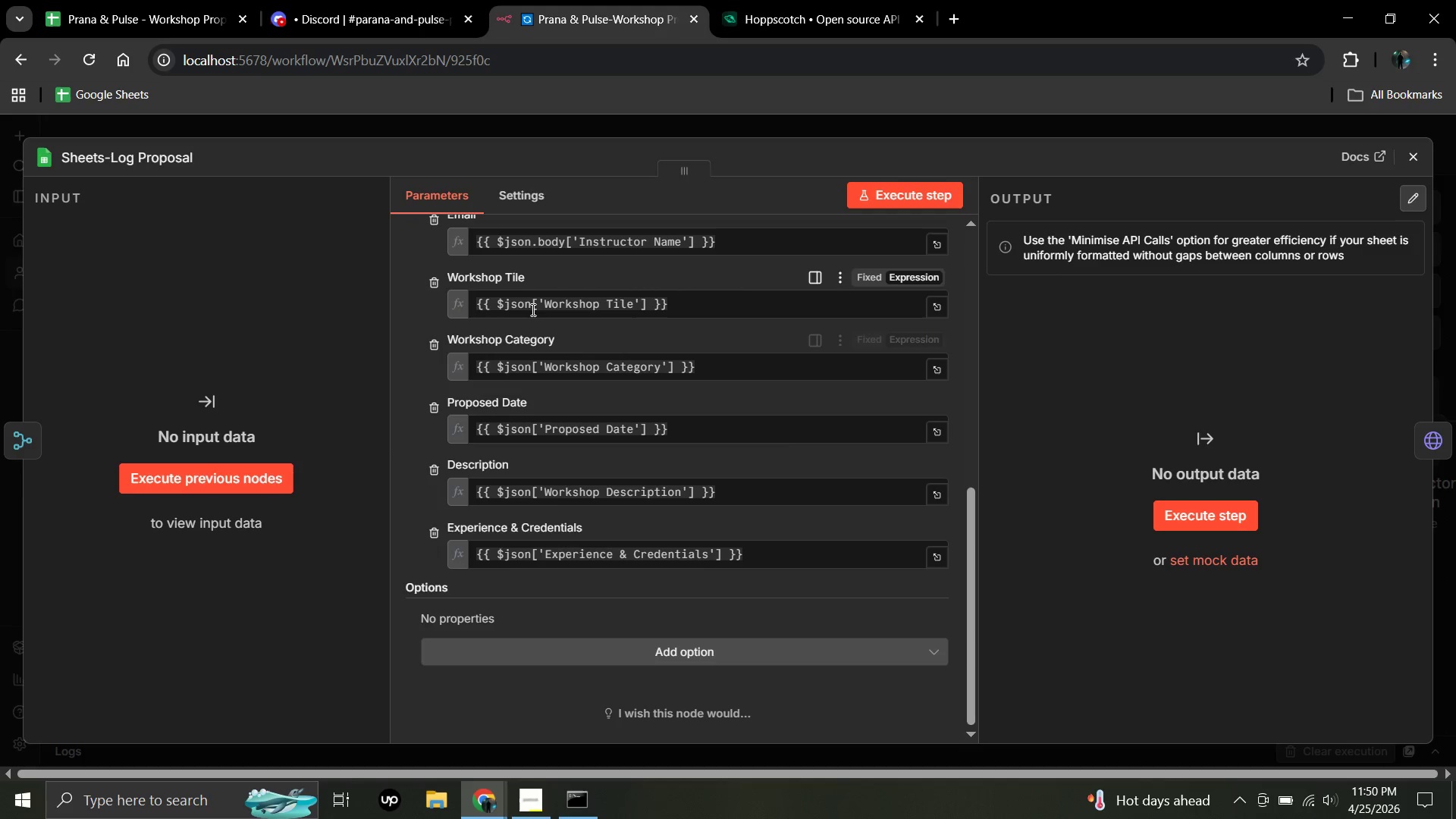 
left_click([531, 307])
 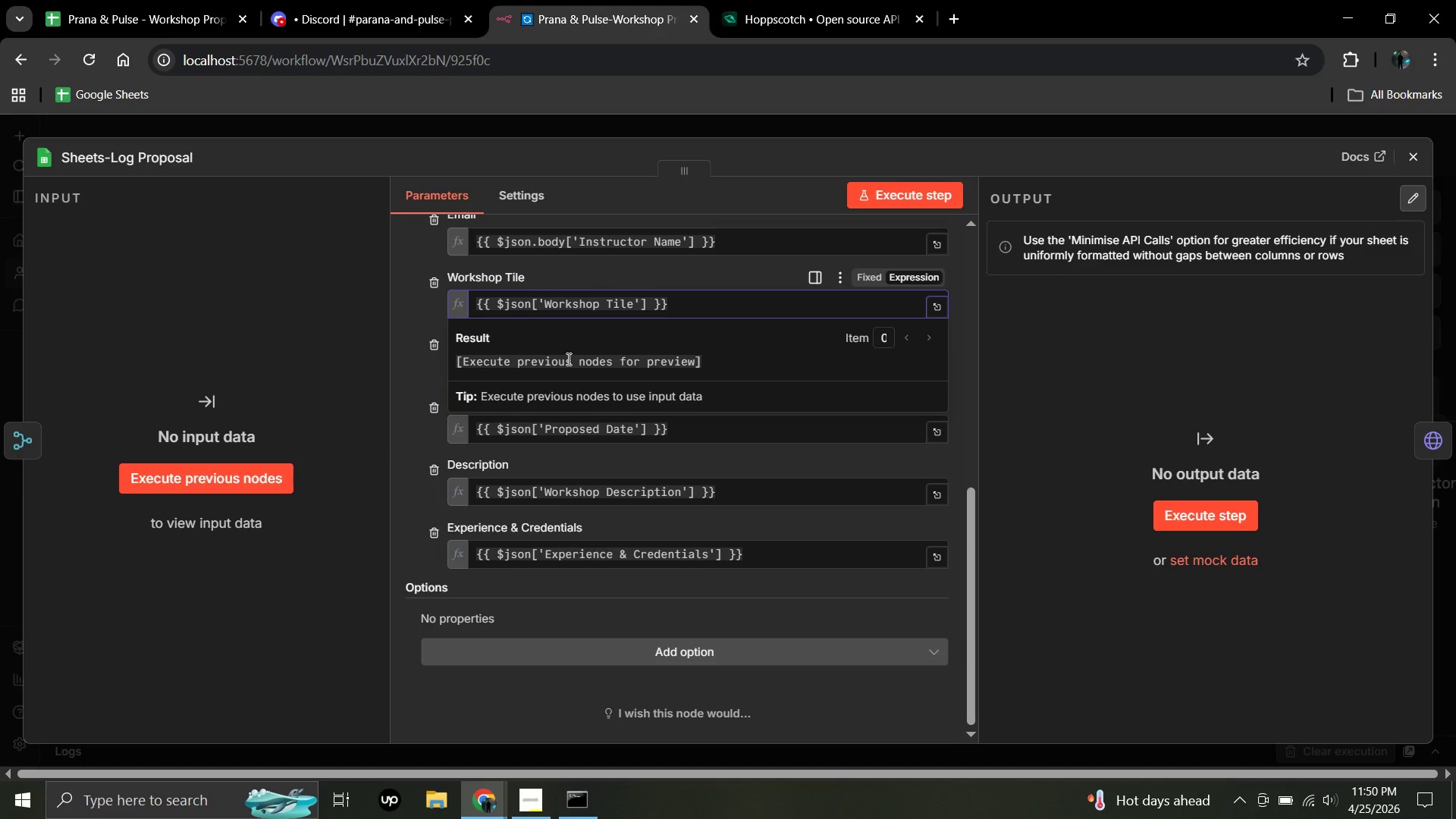 
type(.body)
 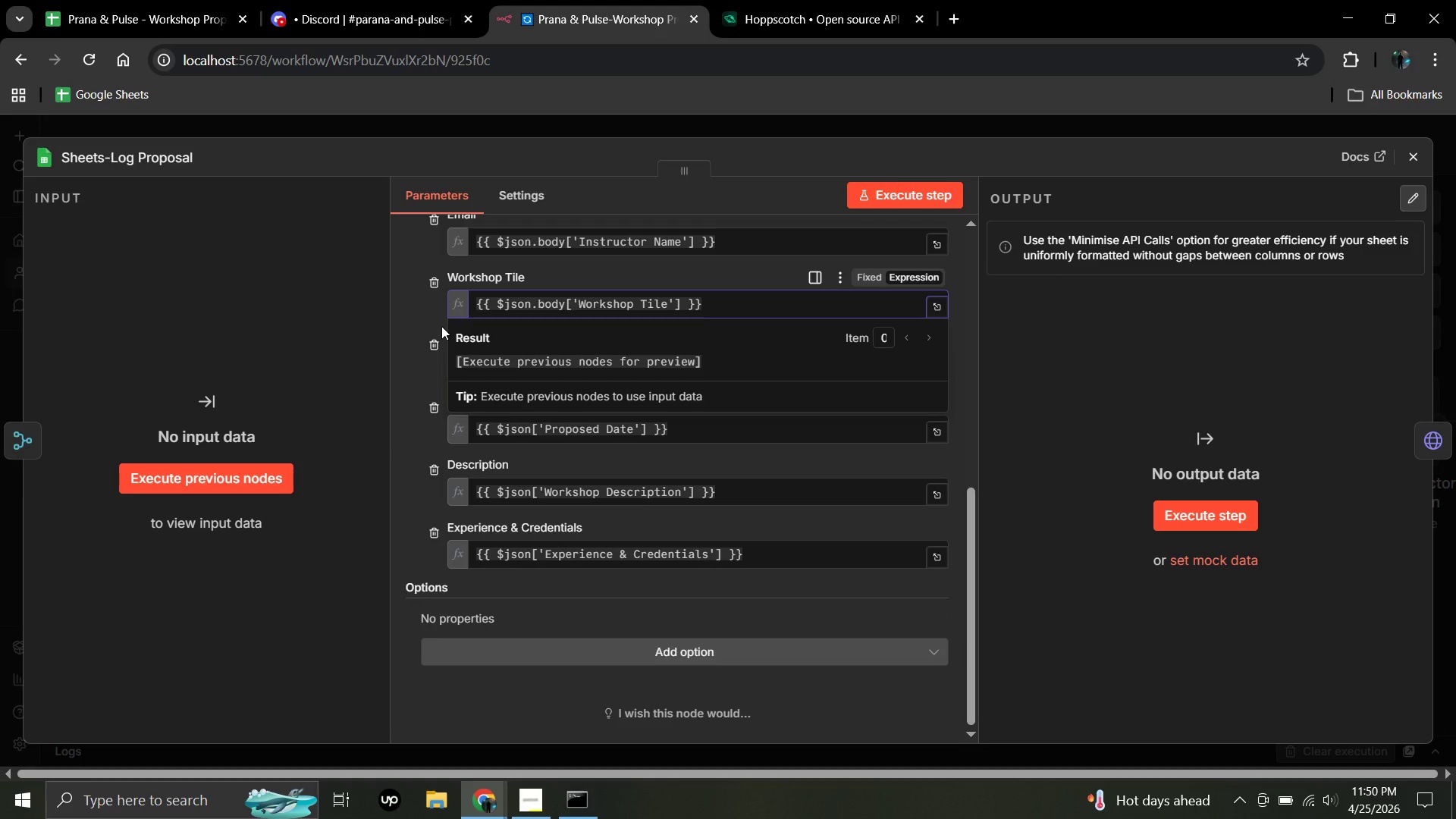 
left_click([420, 312])
 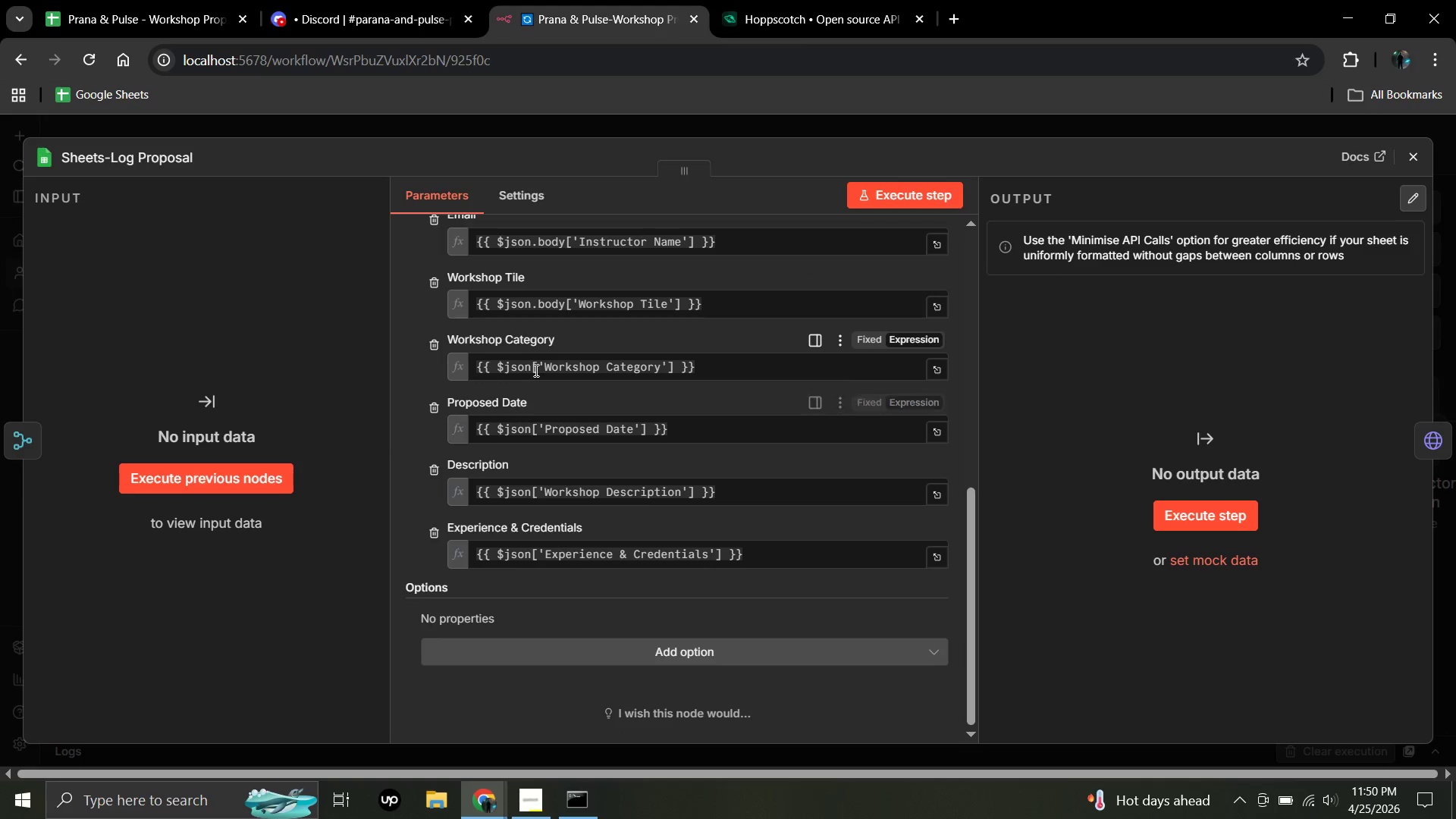 
left_click([531, 368])
 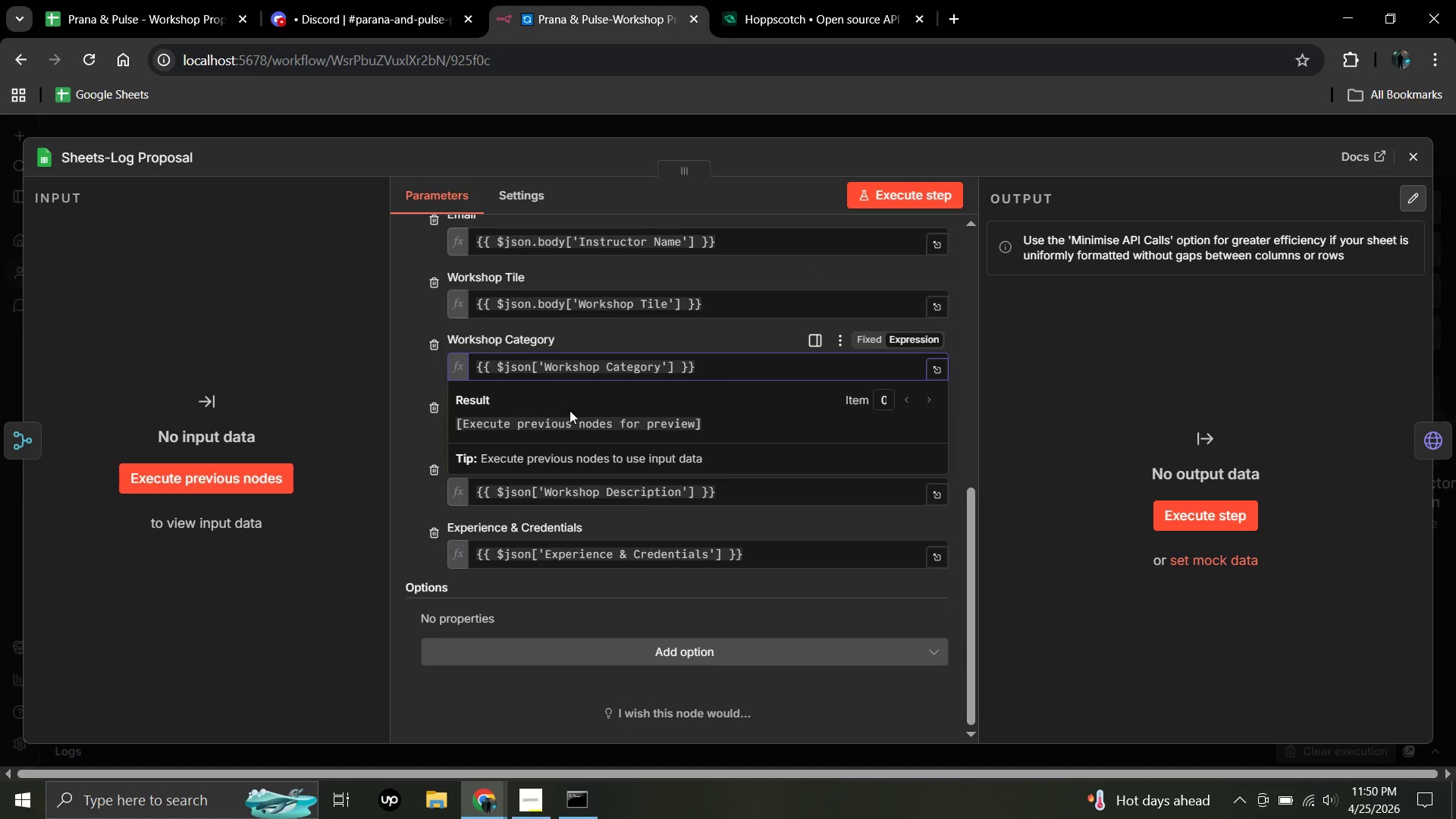 
type(.body)
 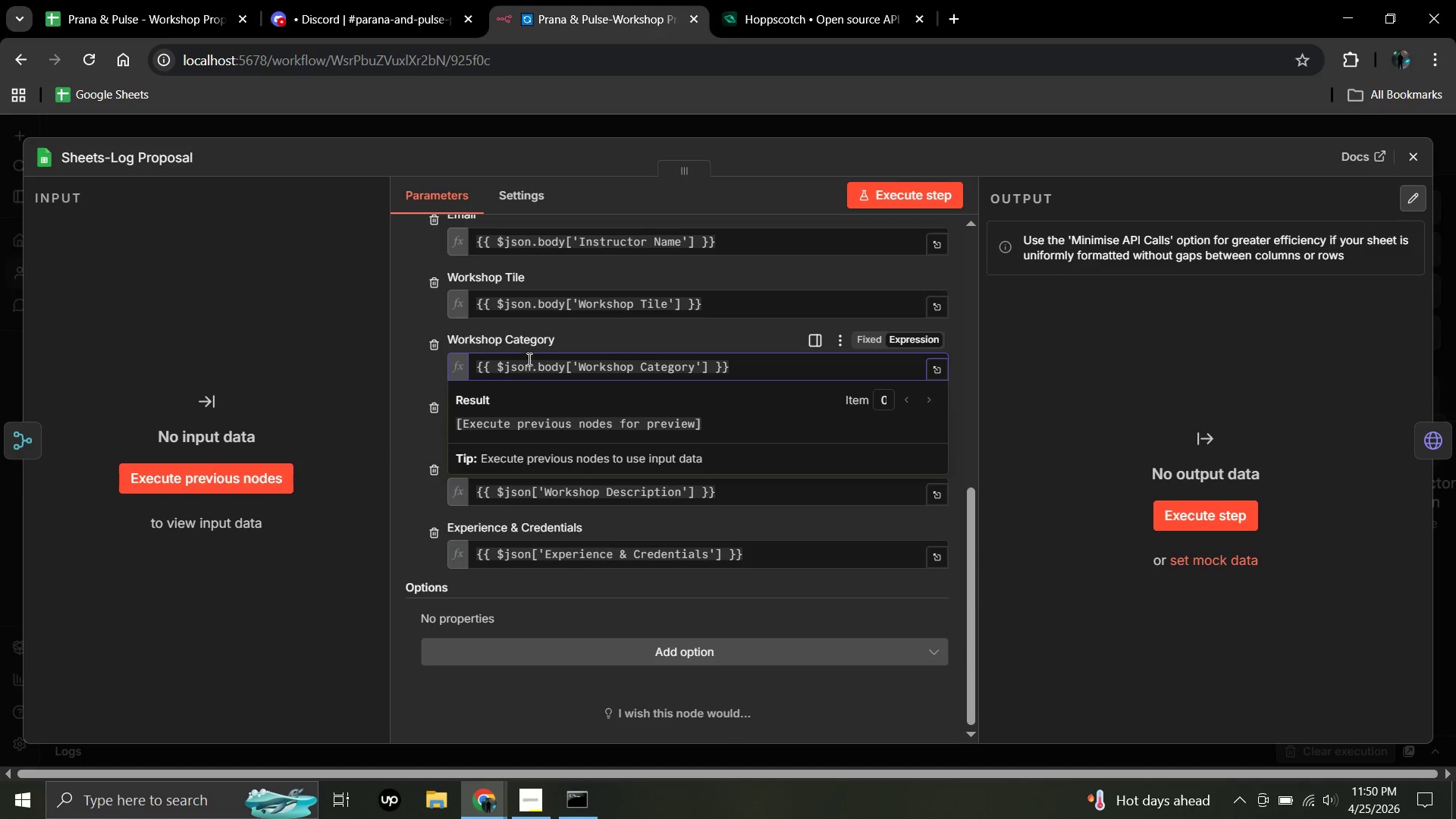 
left_click([527, 333])
 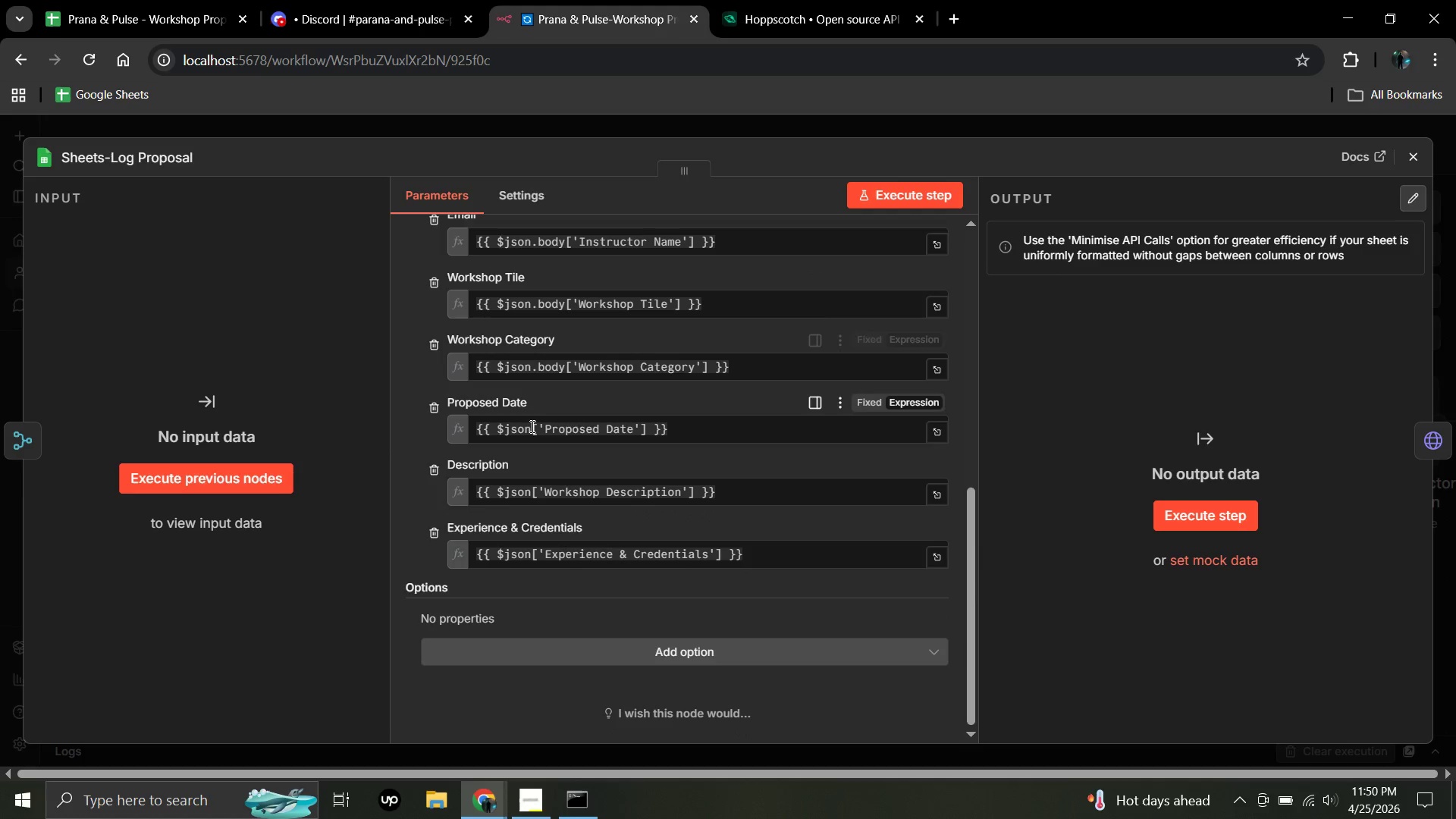 
left_click([532, 428])
 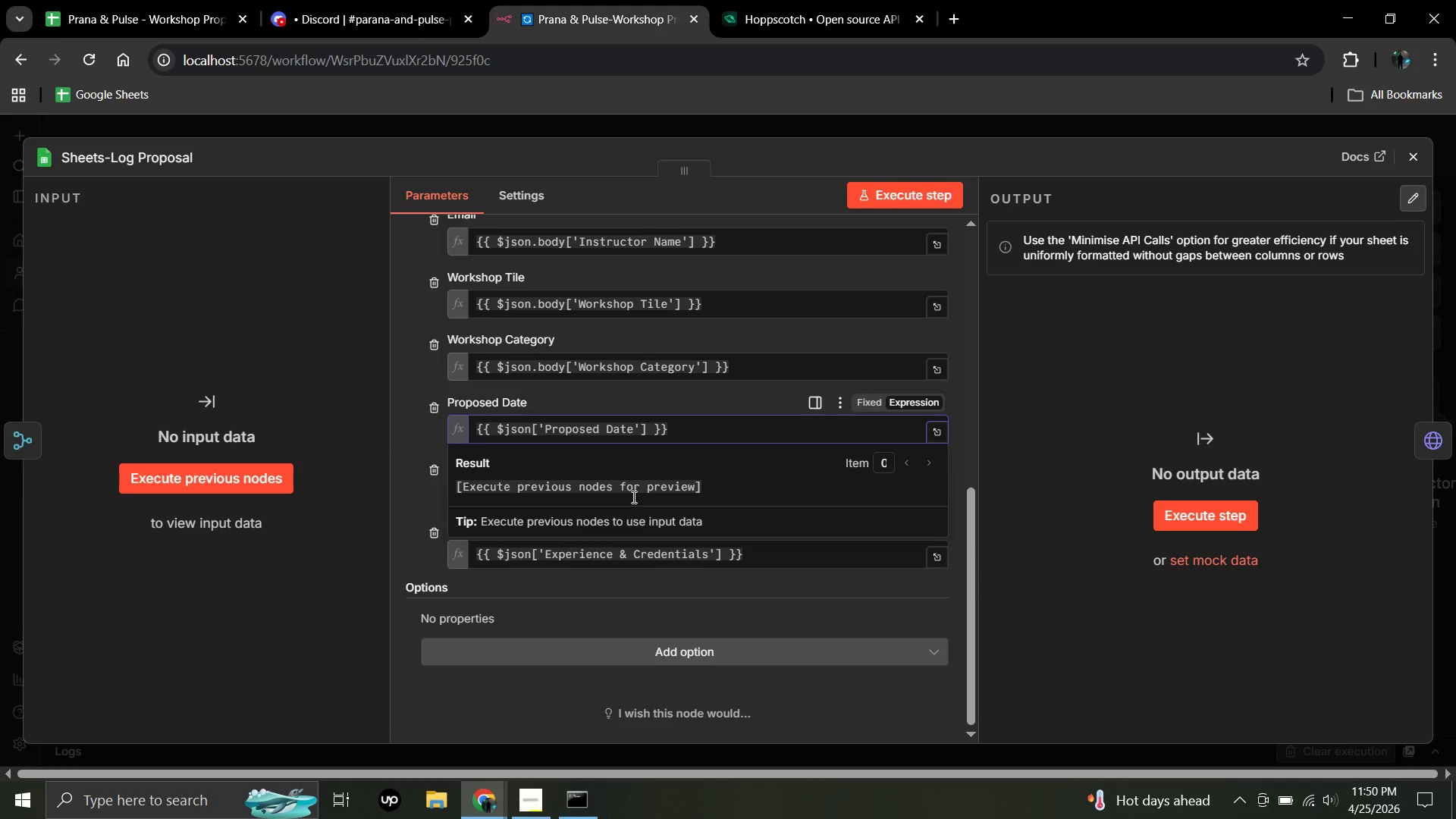 
type(.body)
 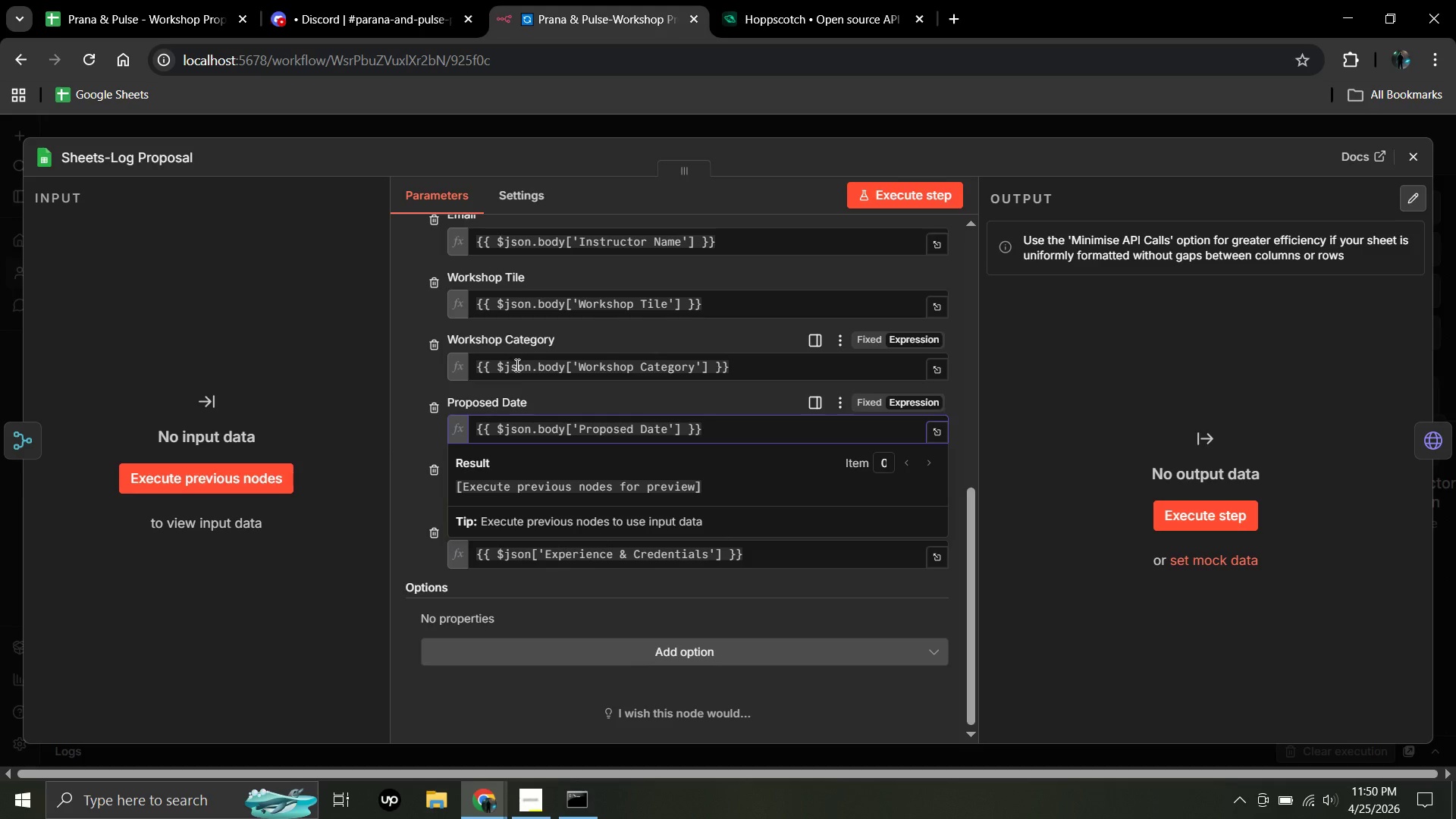 
left_click([520, 401])
 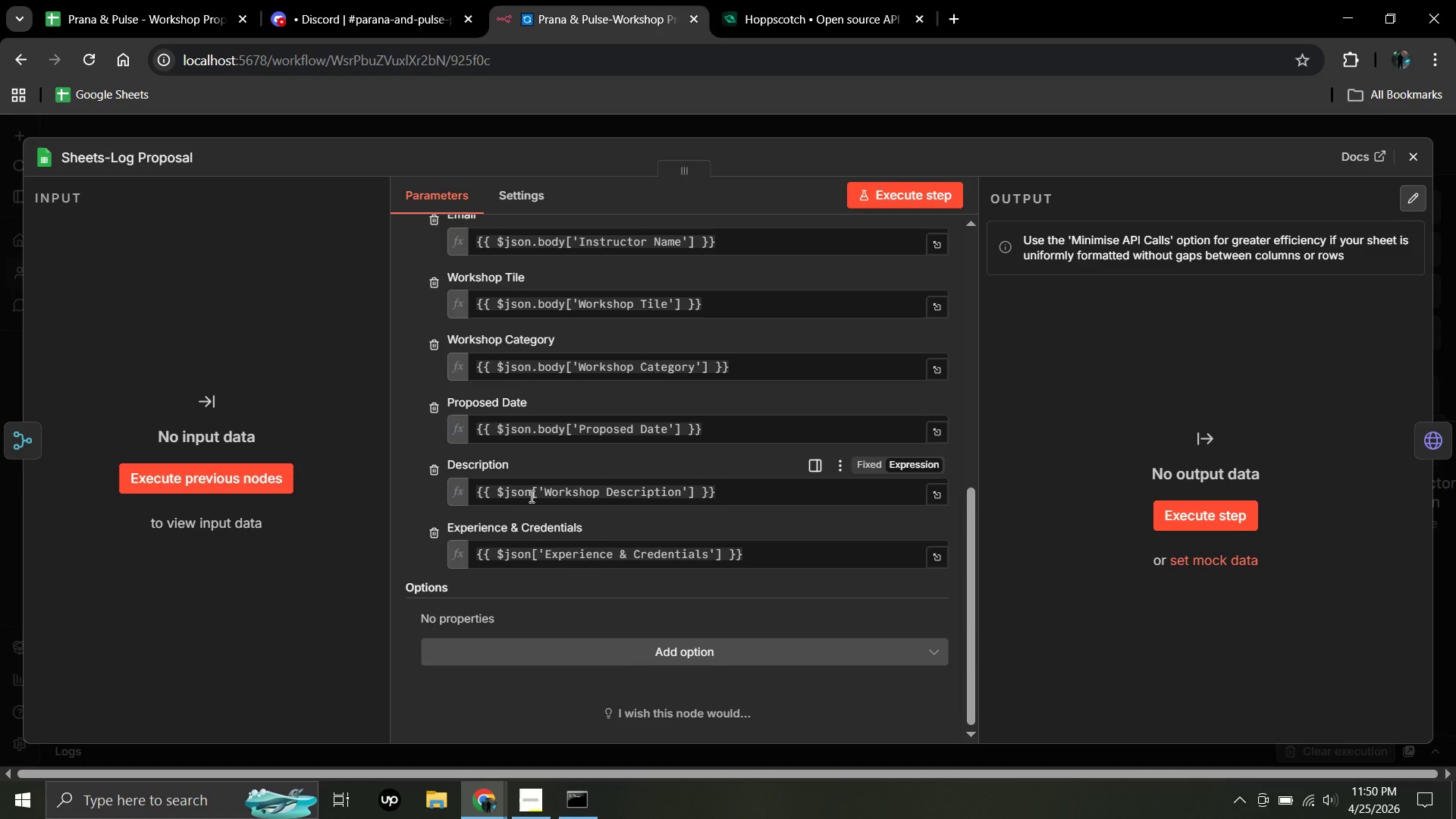 
left_click([535, 491])
 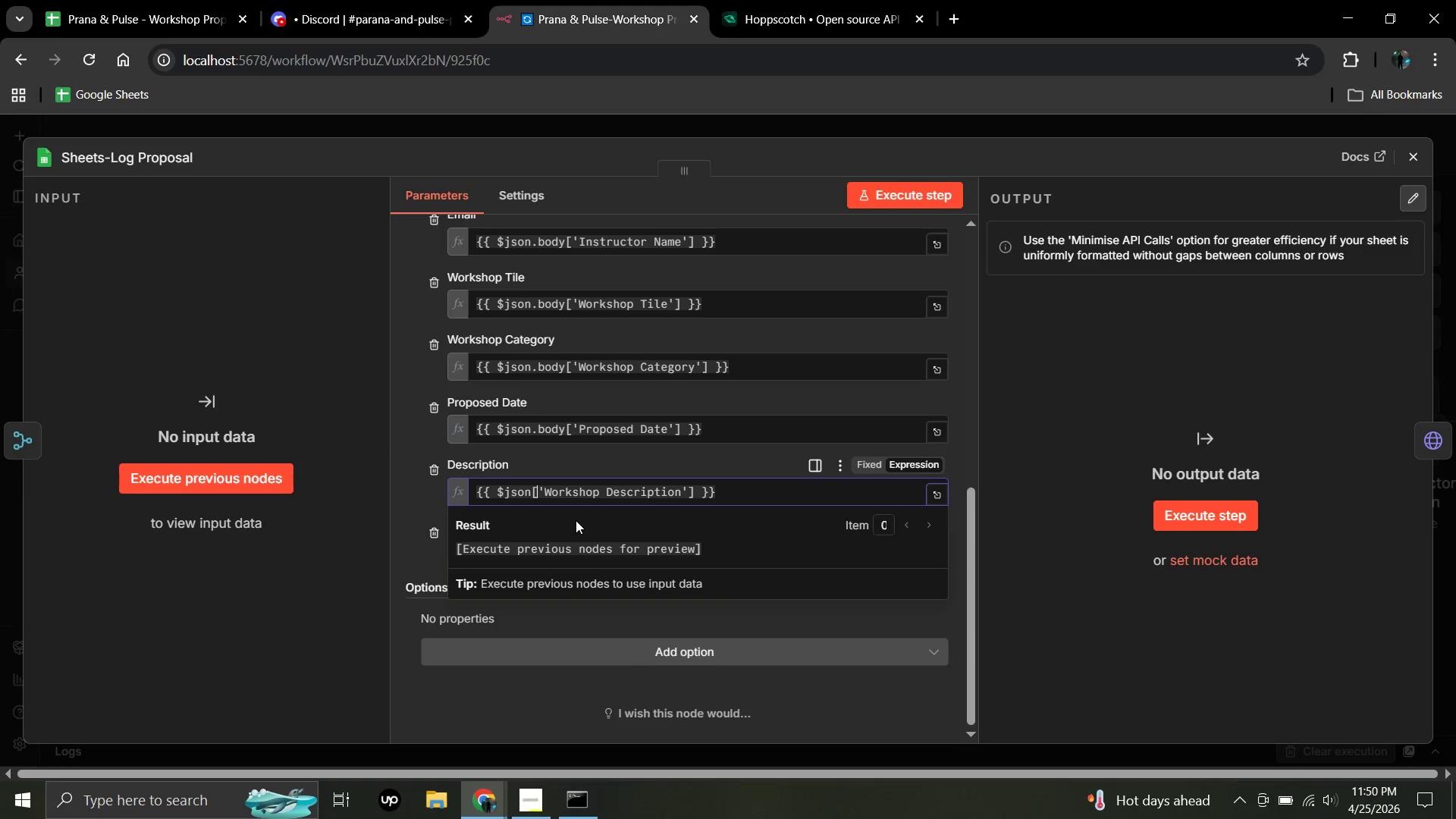 
key(ArrowLeft)
 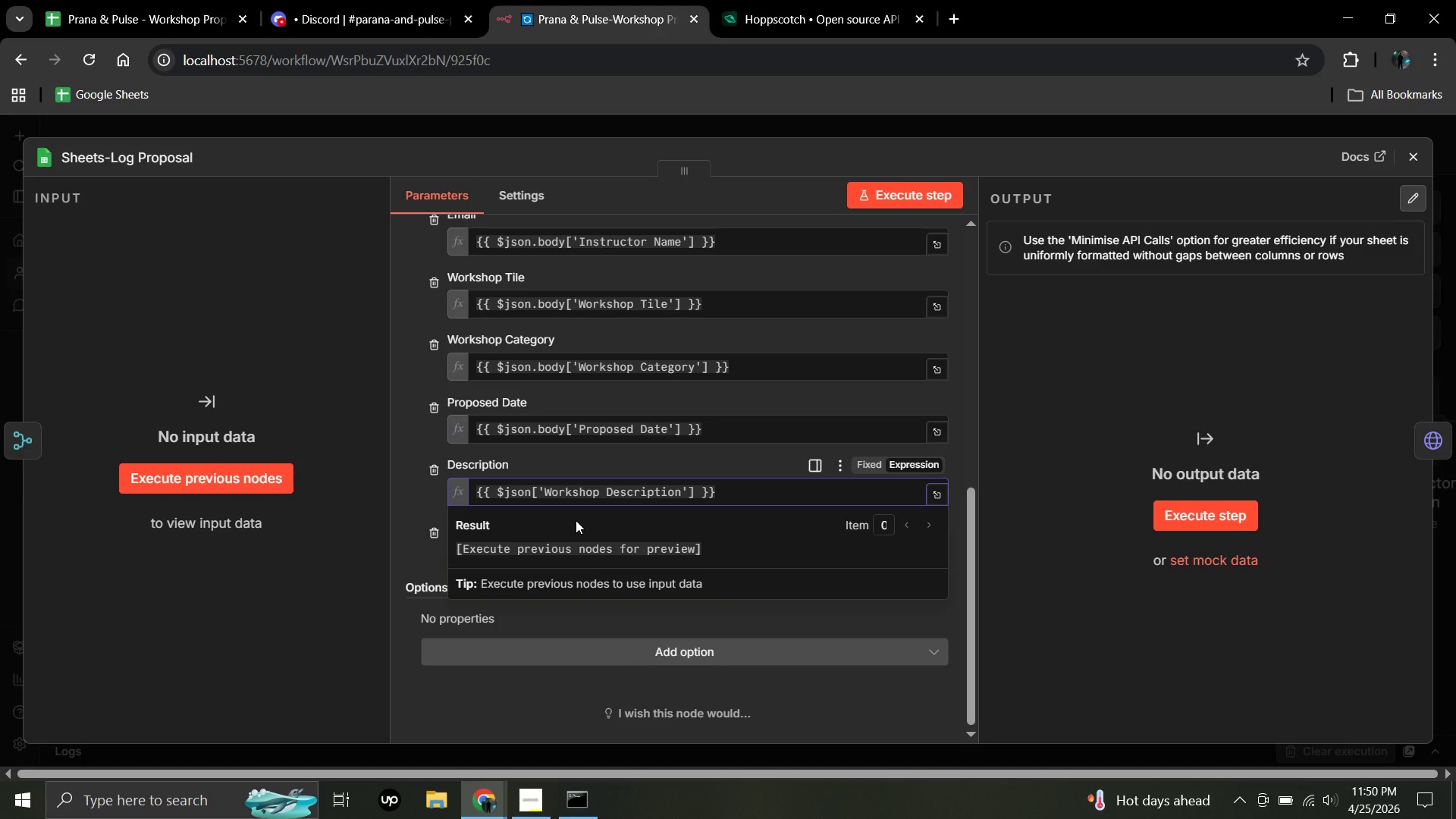 
type(.body)
 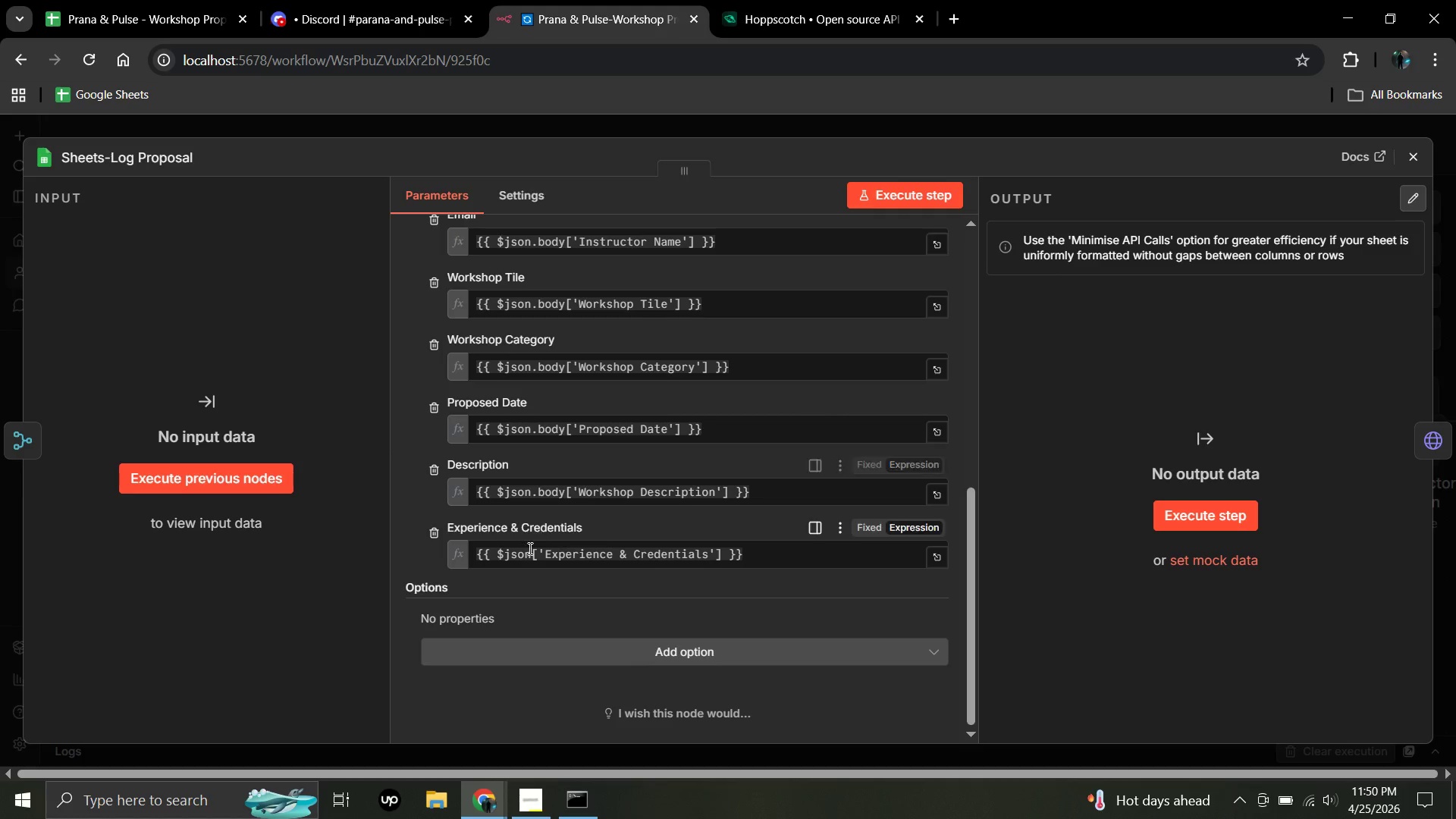 
left_click([529, 555])
 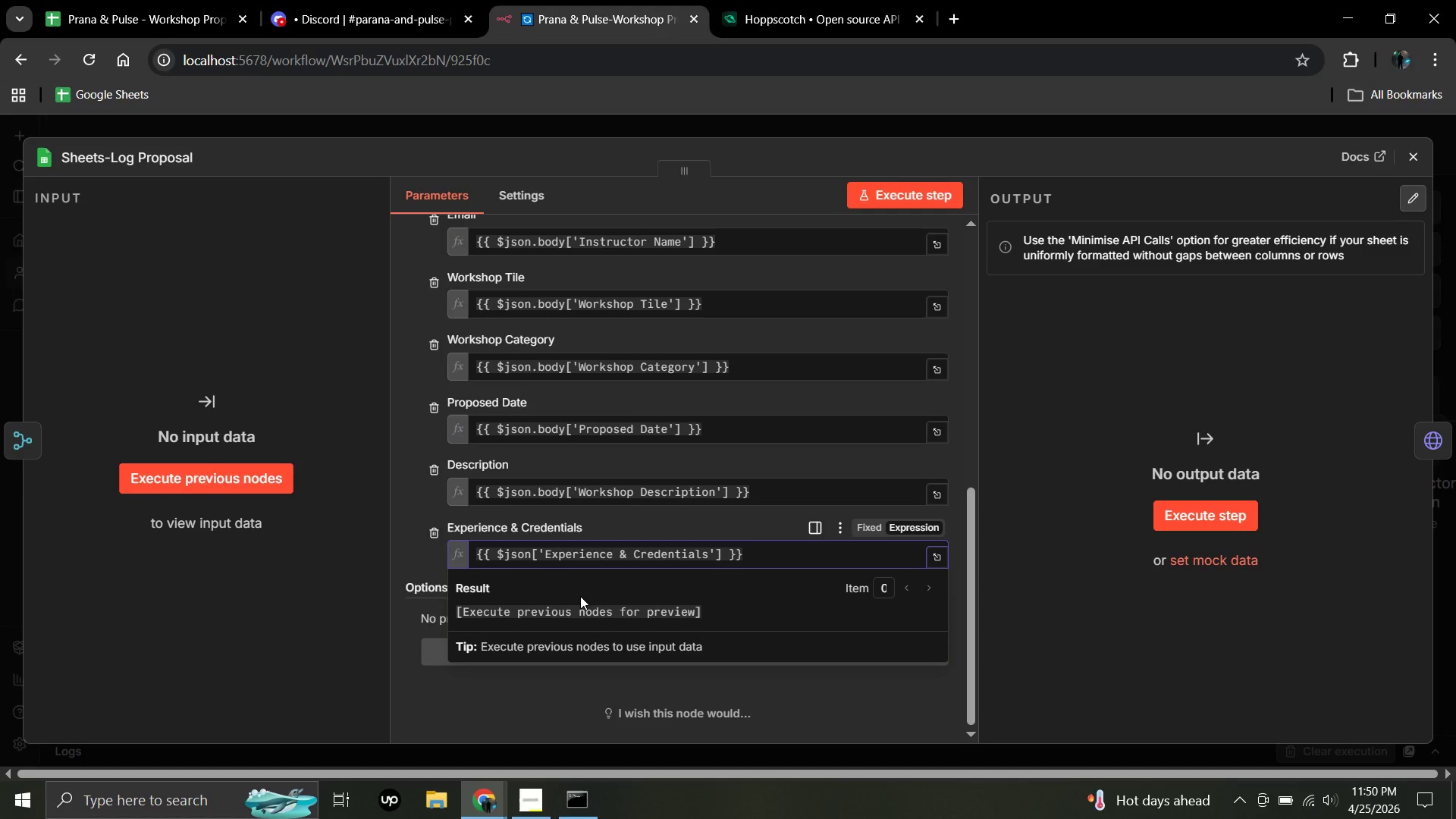 
type(.body)
 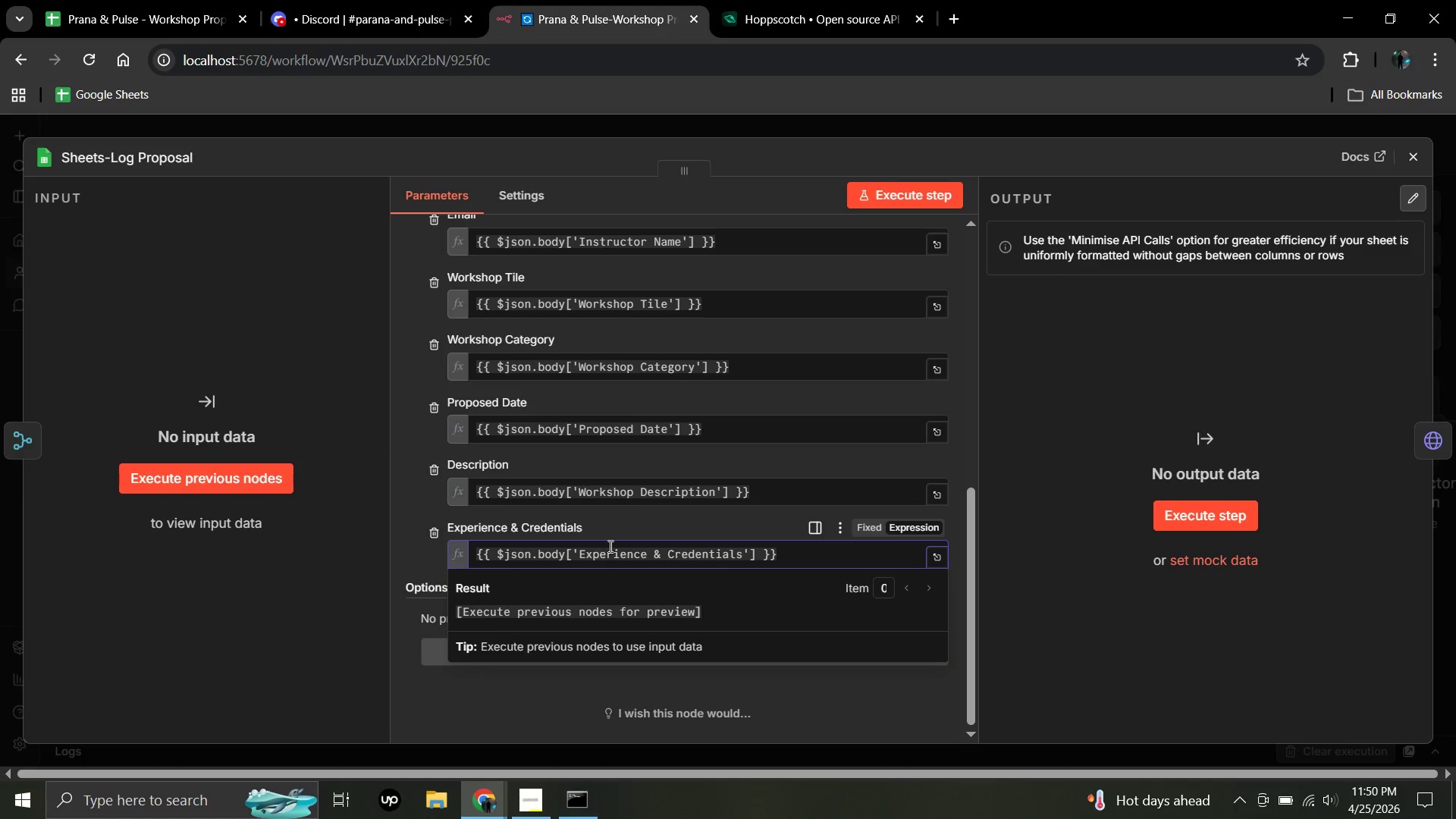 
left_click([617, 531])
 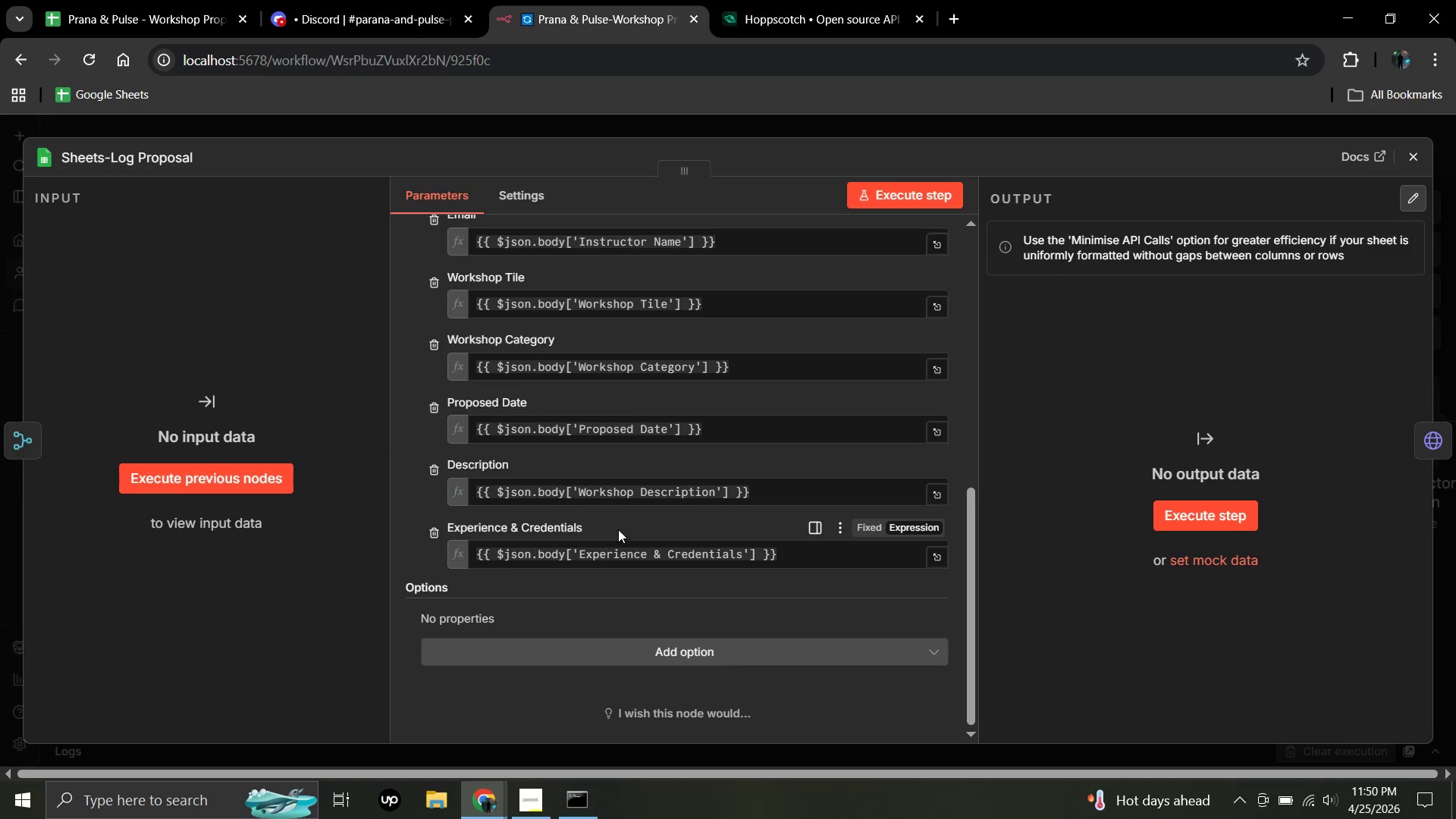 
scroll: coordinate [643, 499], scroll_direction: up, amount: 11.0
 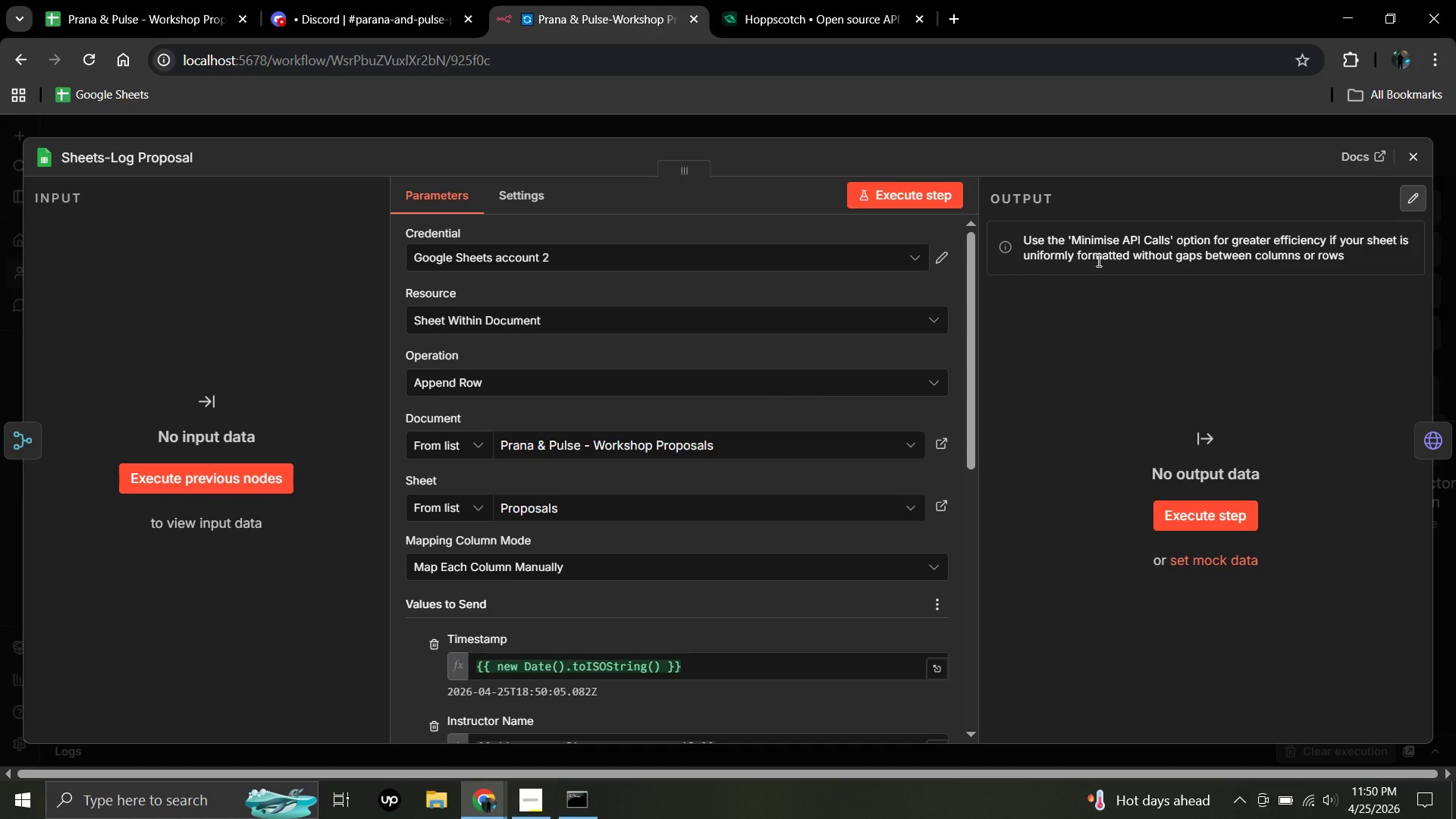 
wait(13.83)
 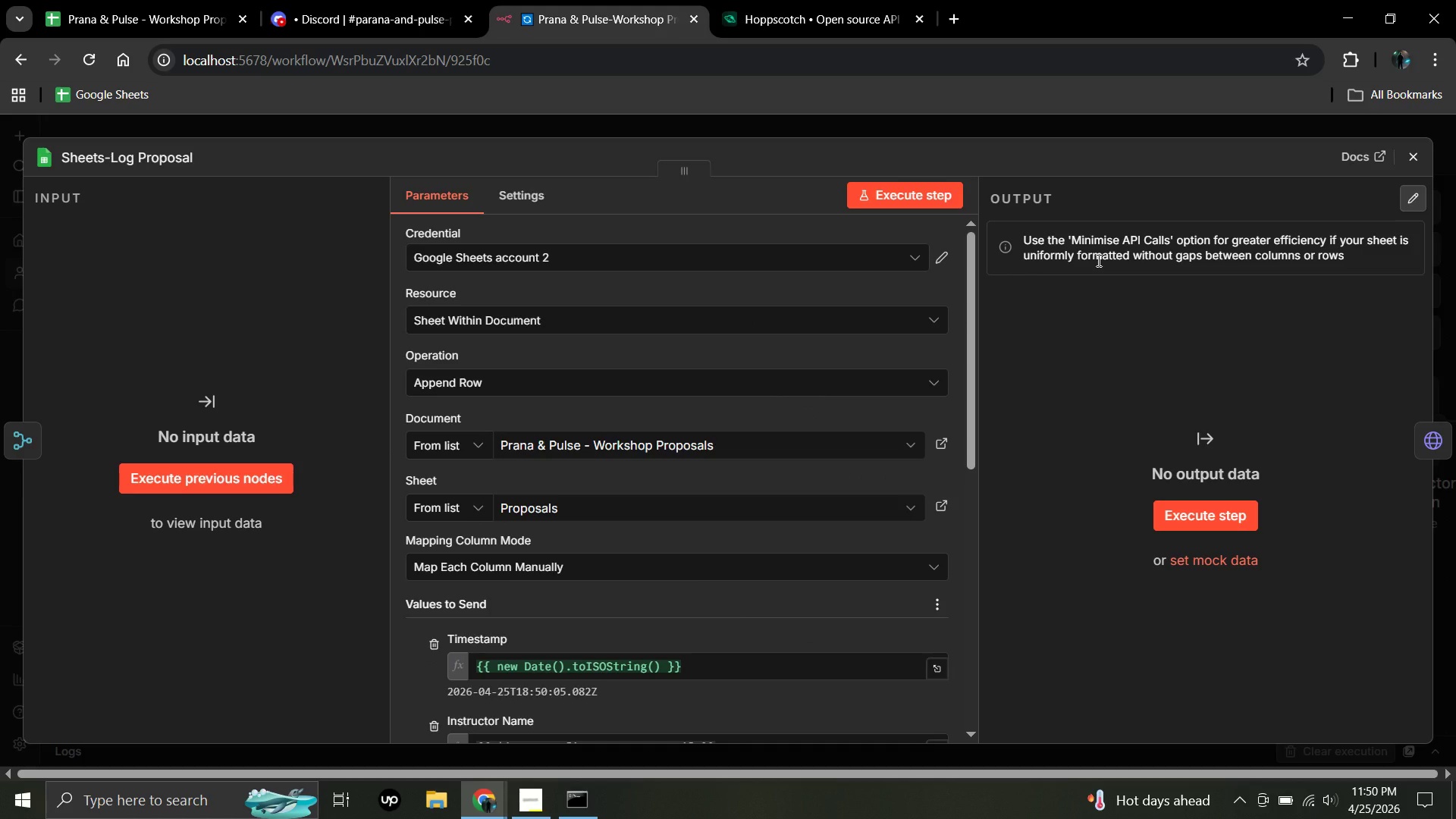 
left_click([1417, 163])
 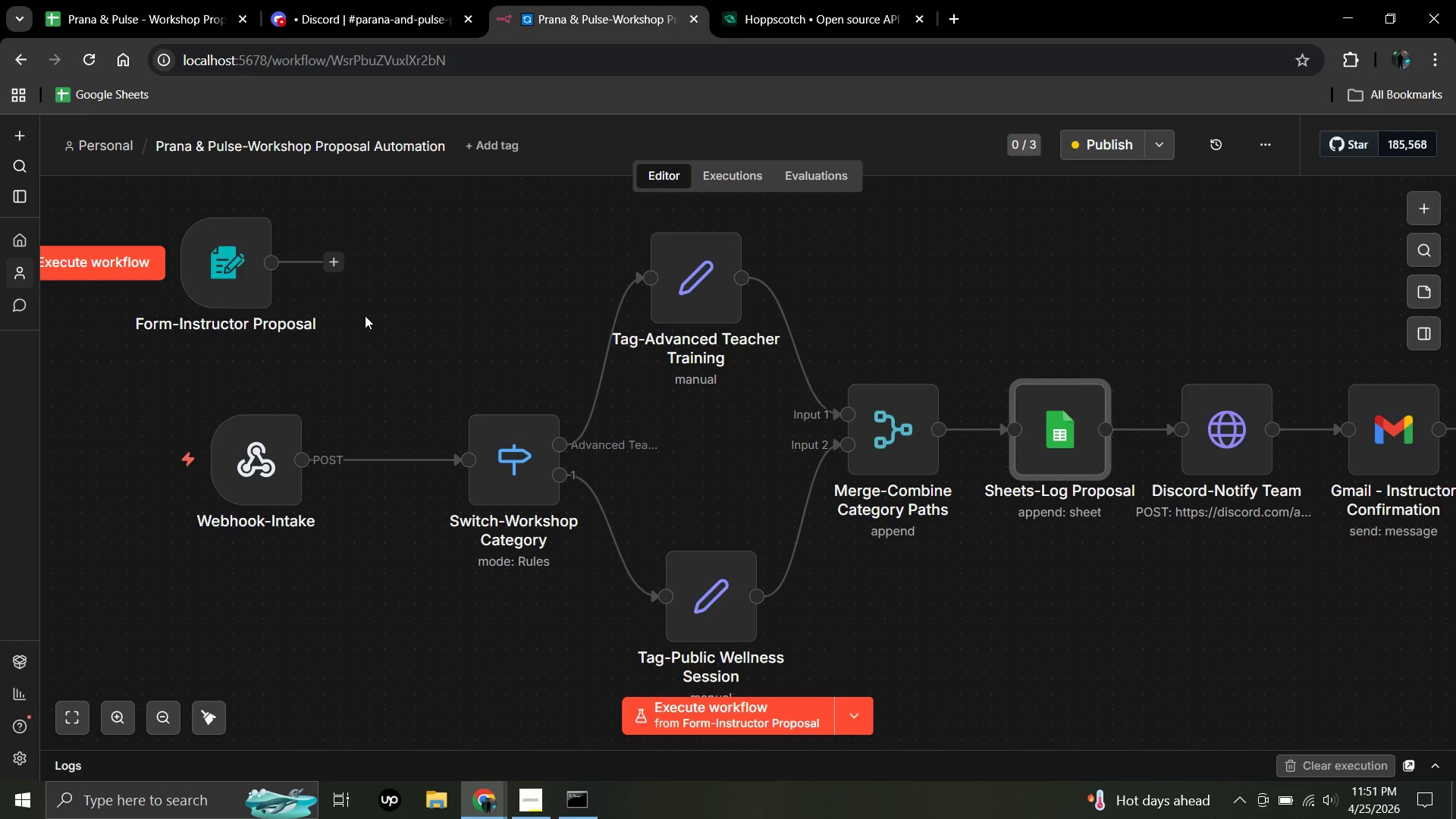 
wait(9.97)
 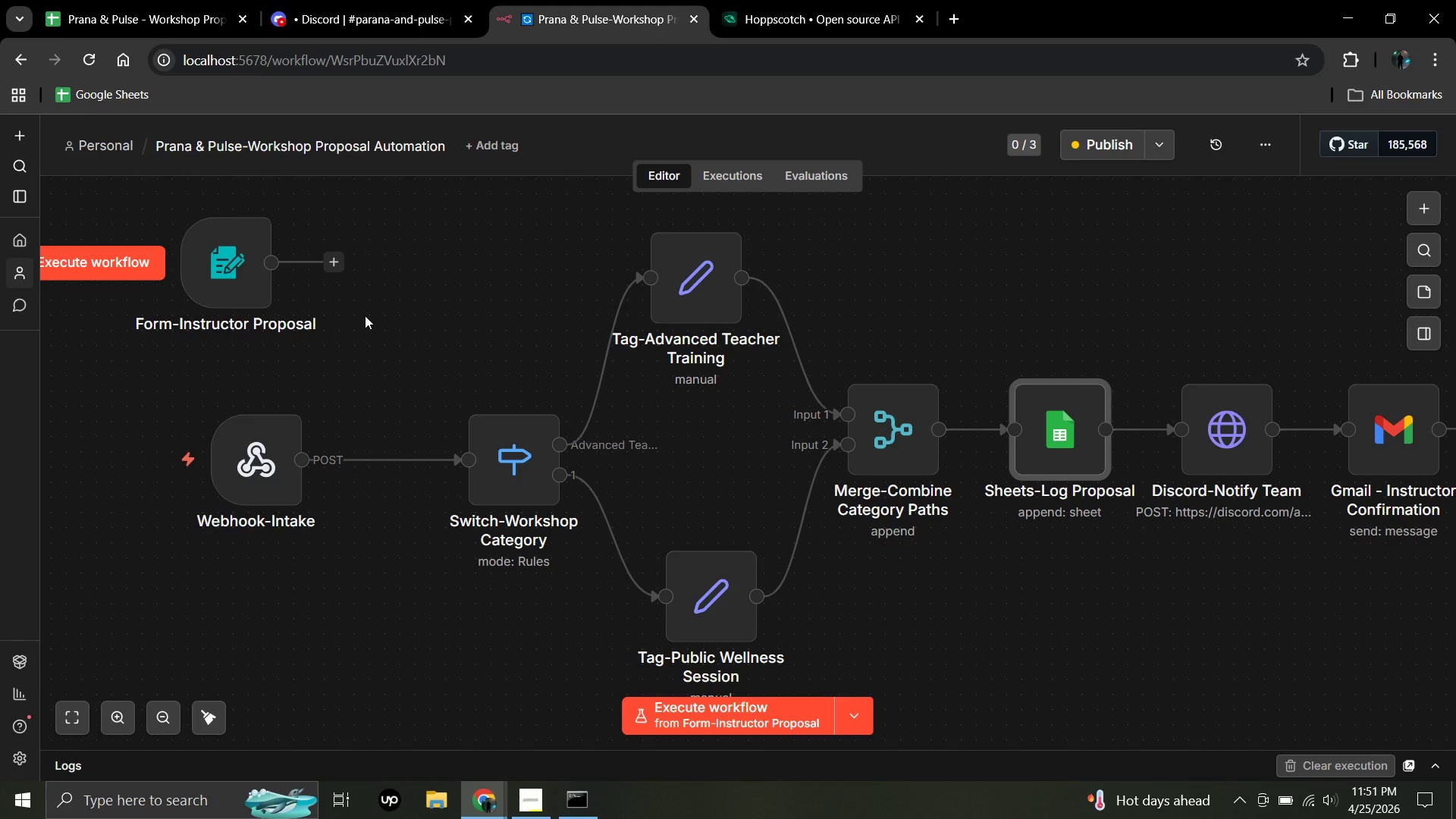 
double_click([813, 426])
 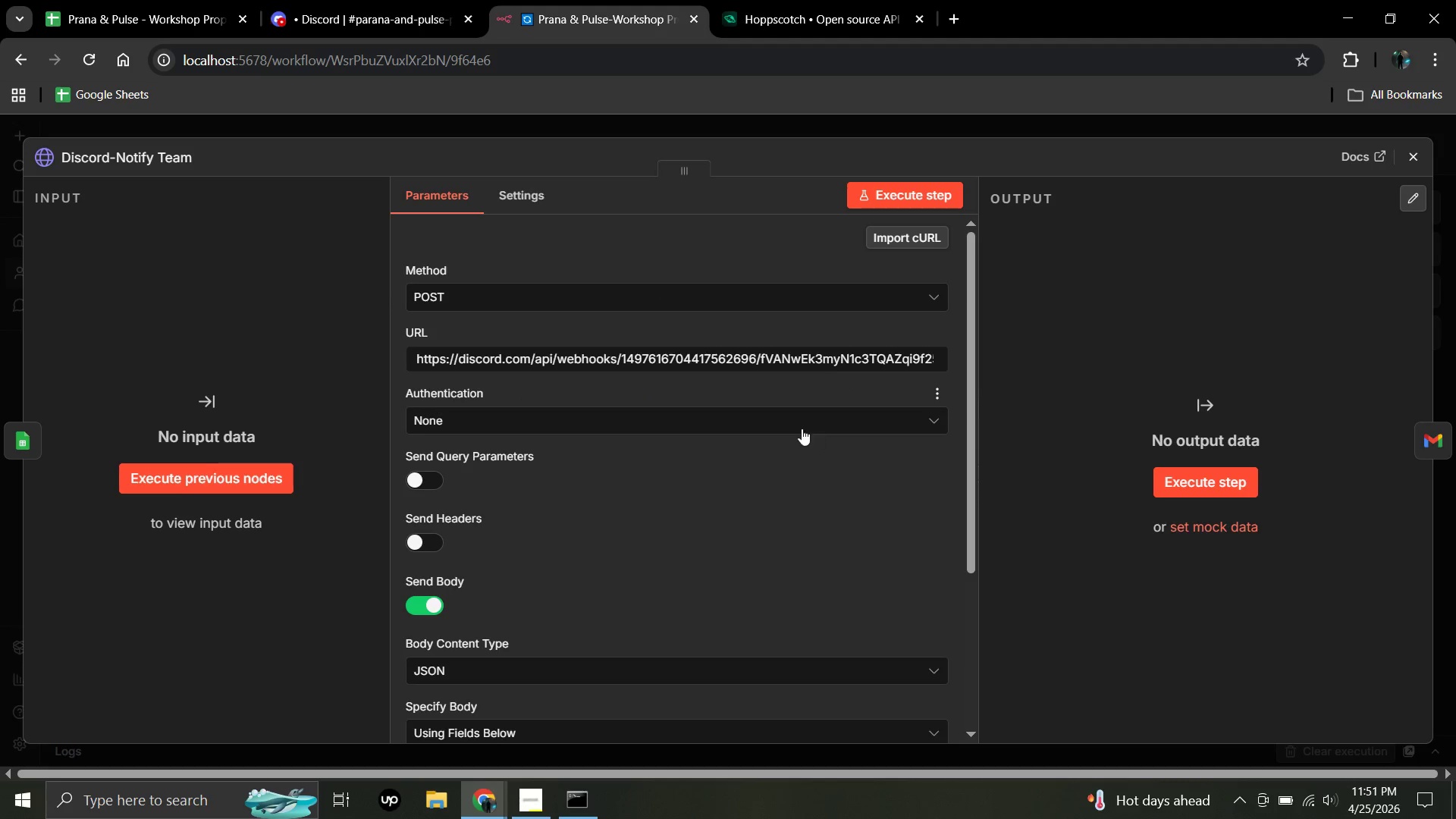 
scroll: coordinate [585, 475], scroll_direction: down, amount: 4.0
 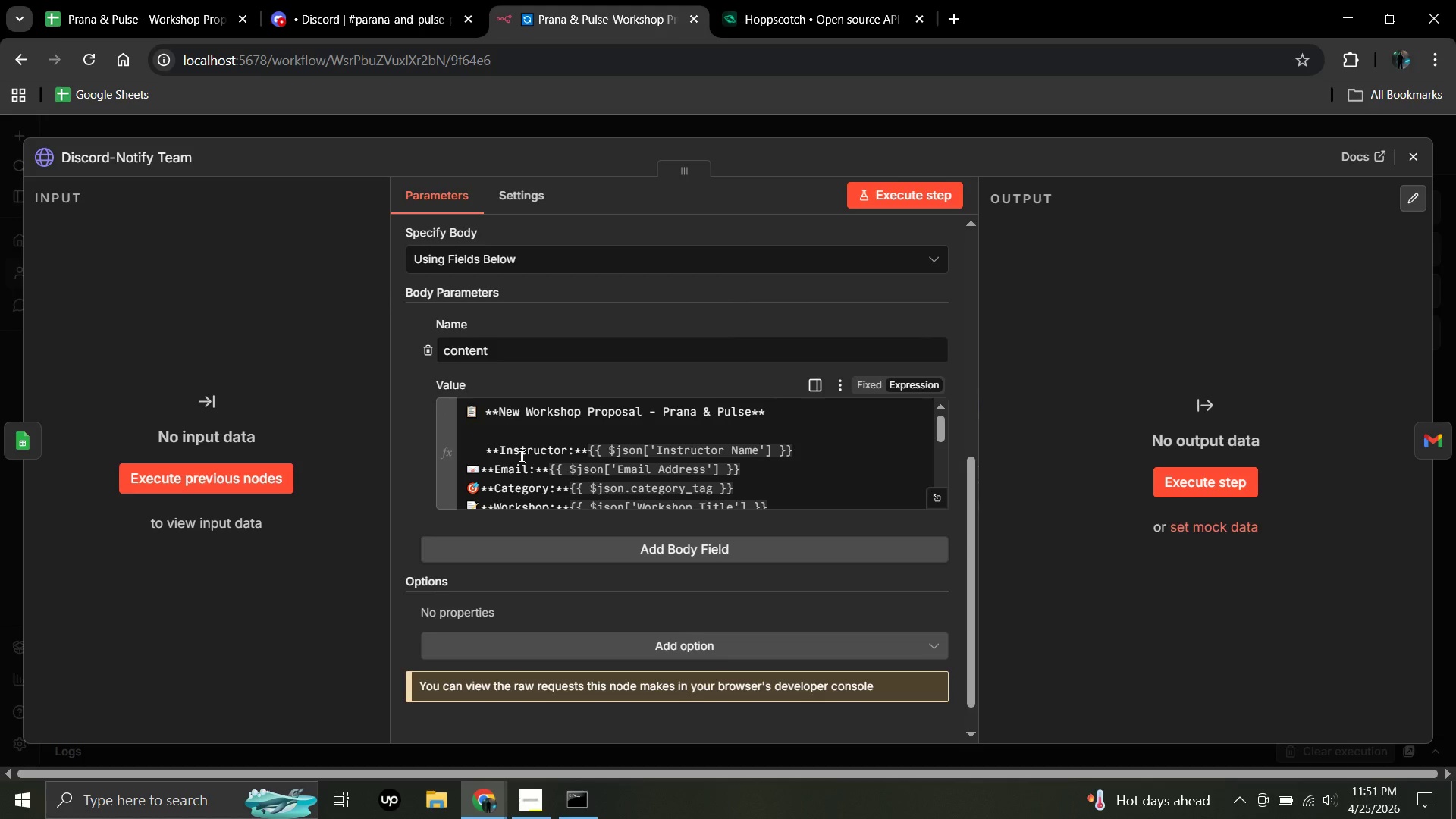 
scroll: coordinate [559, 456], scroll_direction: none, amount: 0.0
 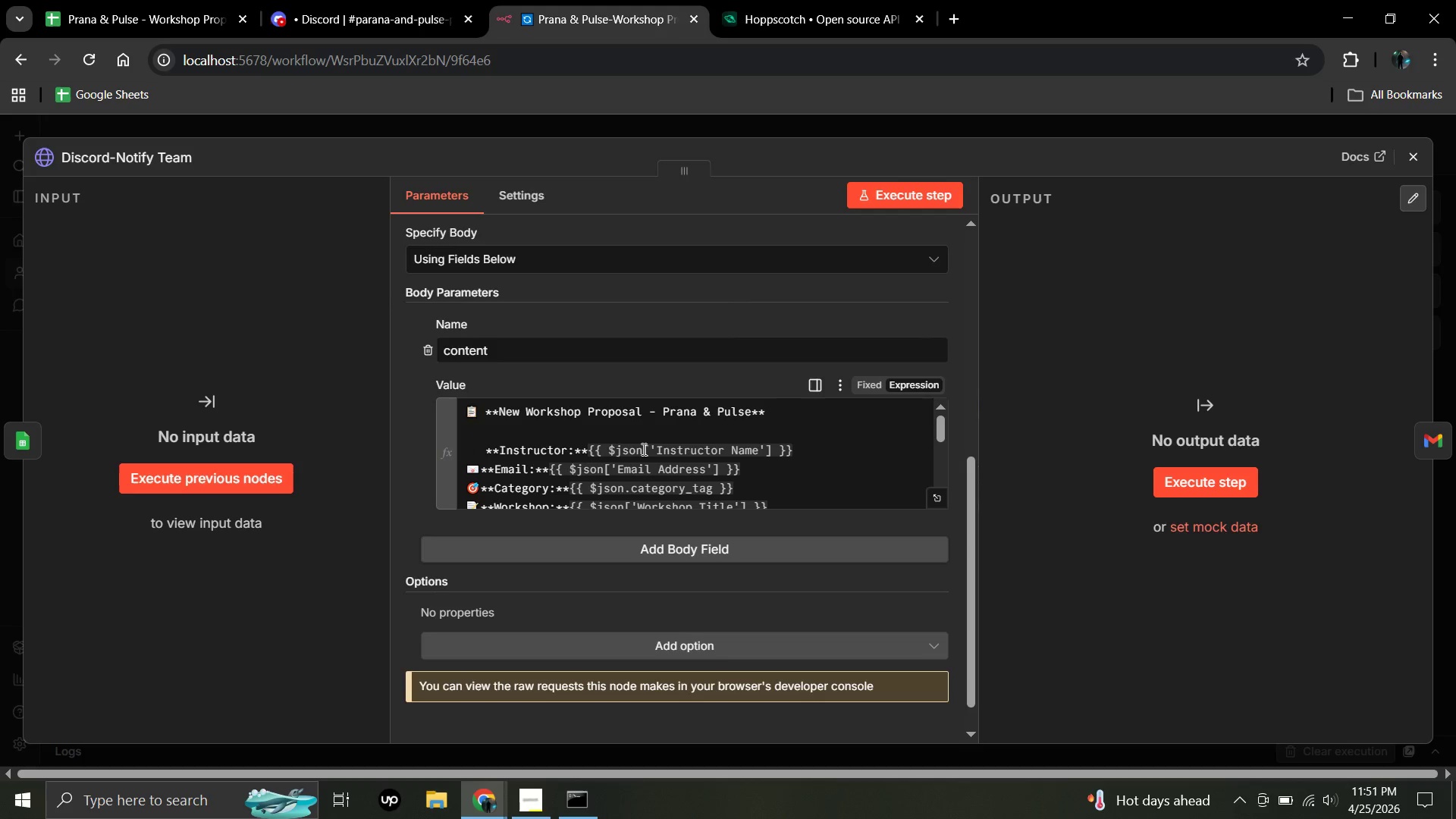 
left_click([642, 449])
 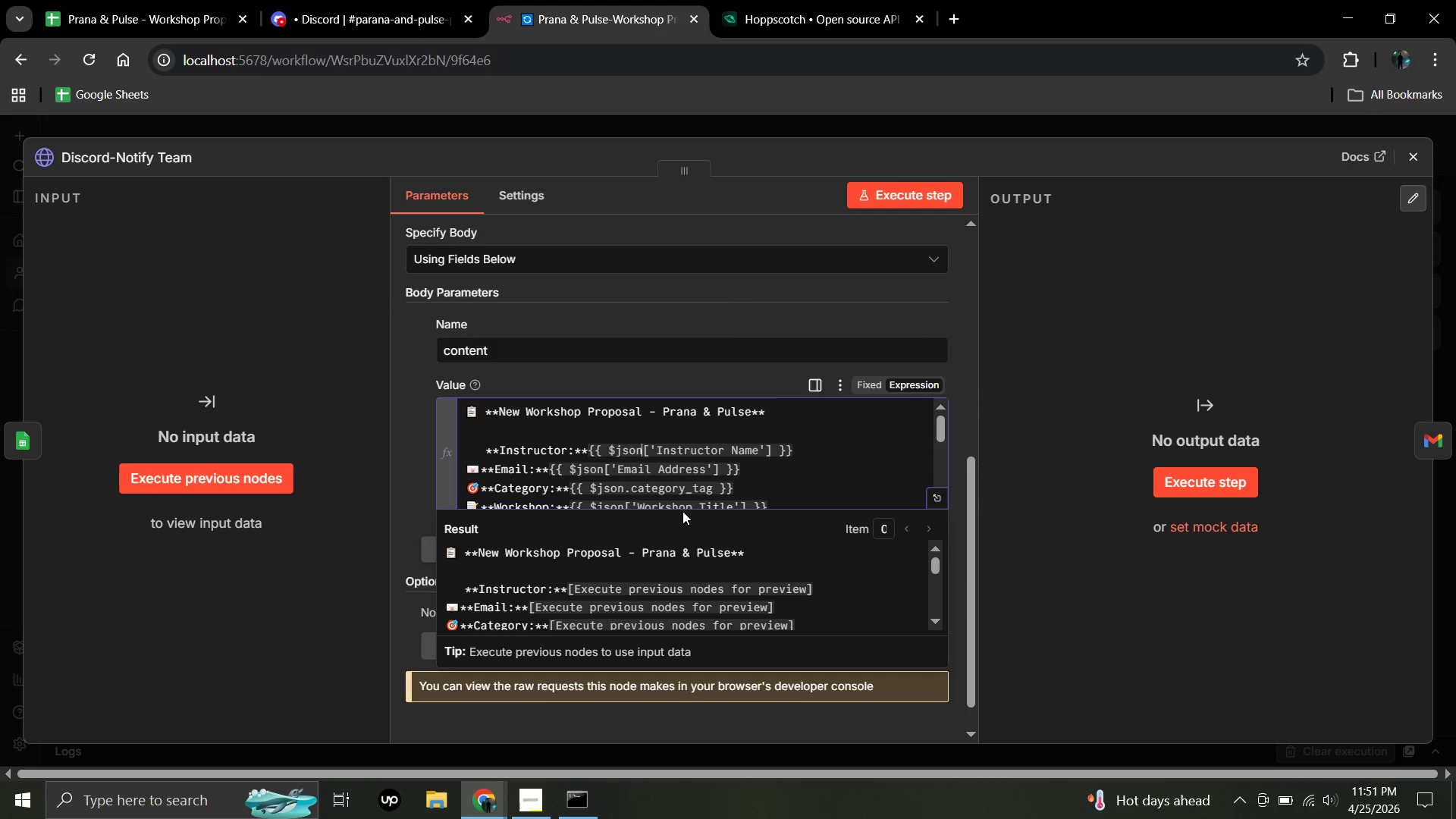 
type(.body)
 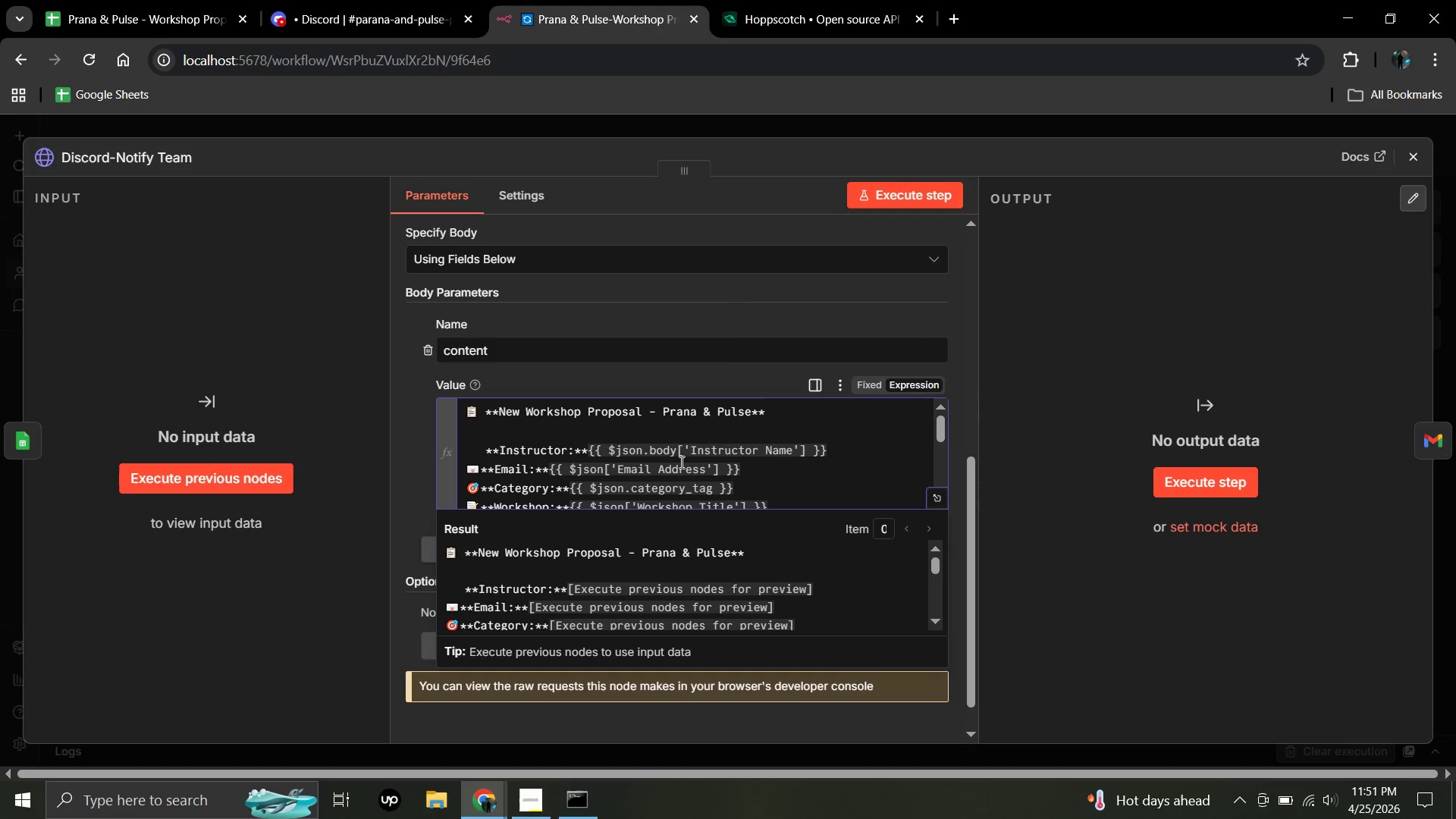 
left_click_drag(start_coordinate=[675, 452], to_coordinate=[645, 452])
 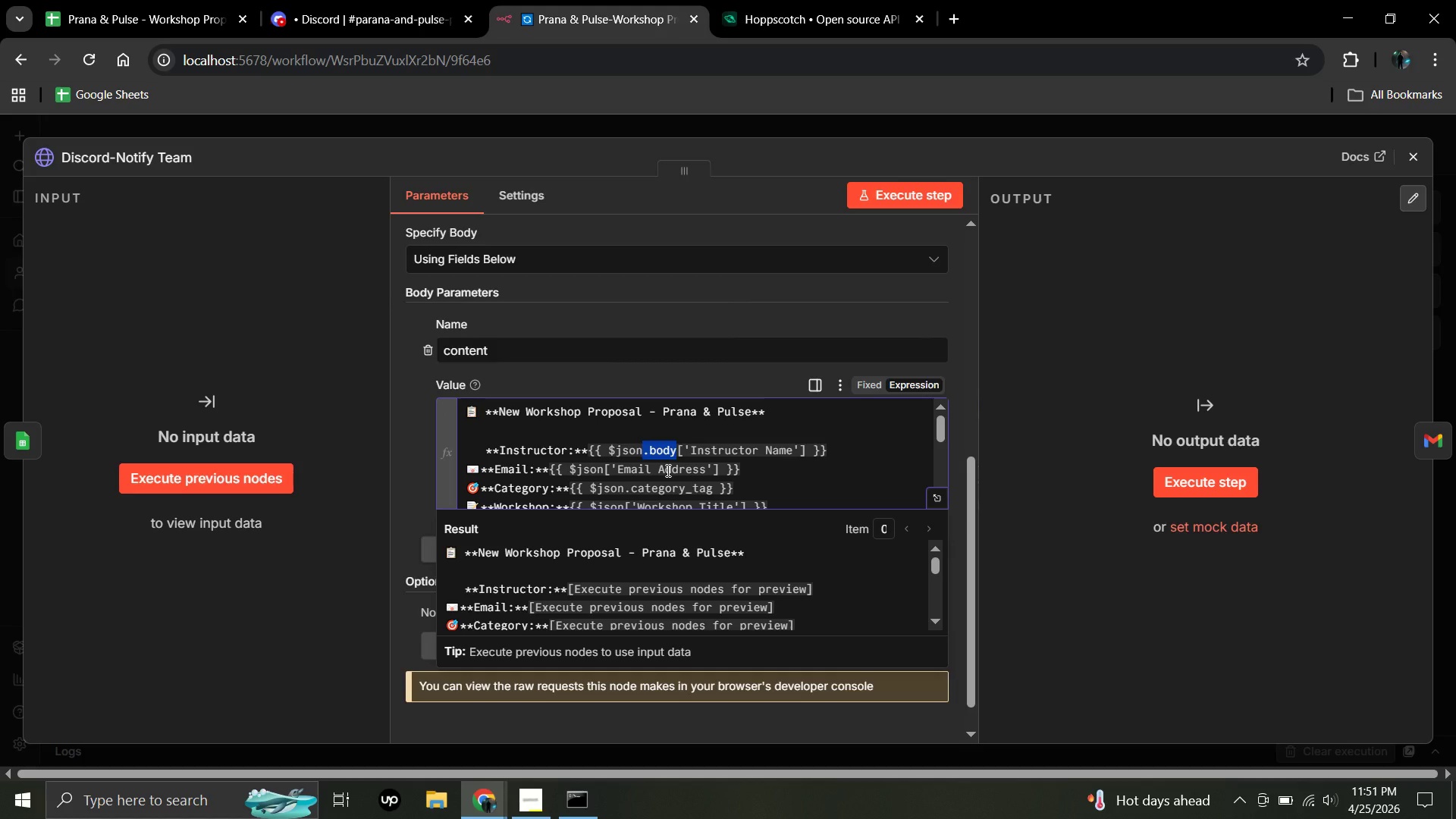 
key(Control+C)
 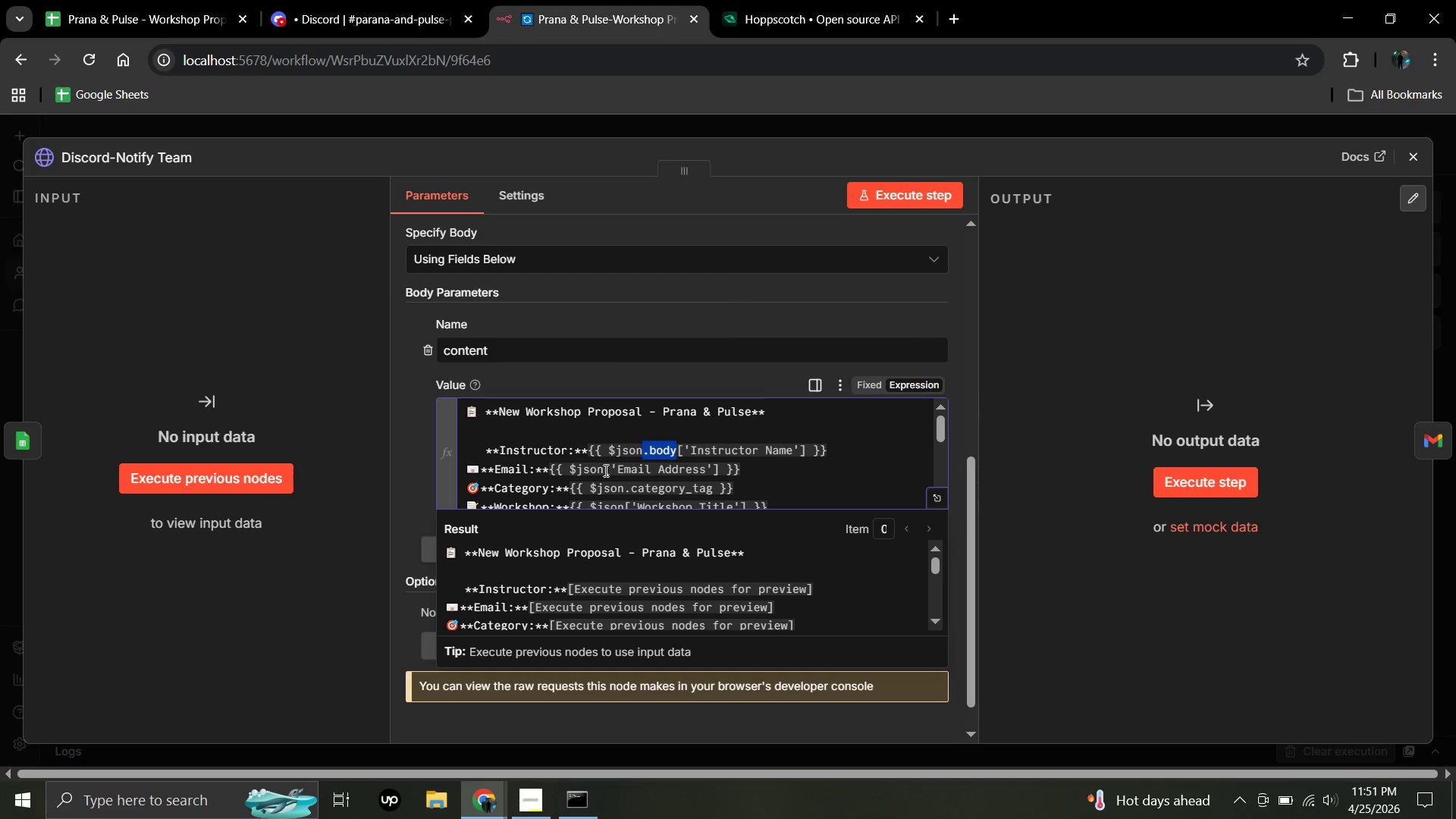 
left_click([603, 469])
 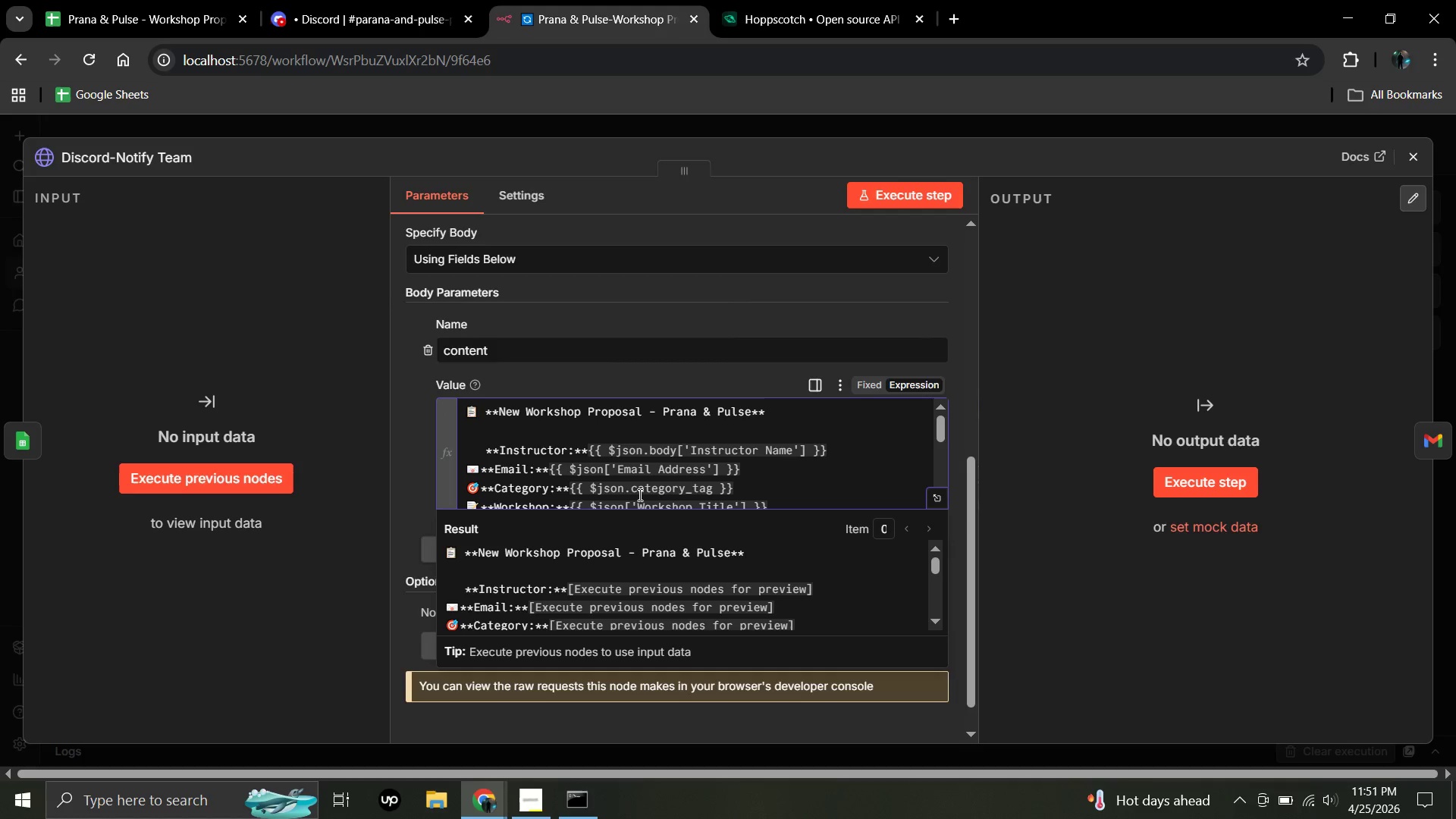 
key(Control+B)
 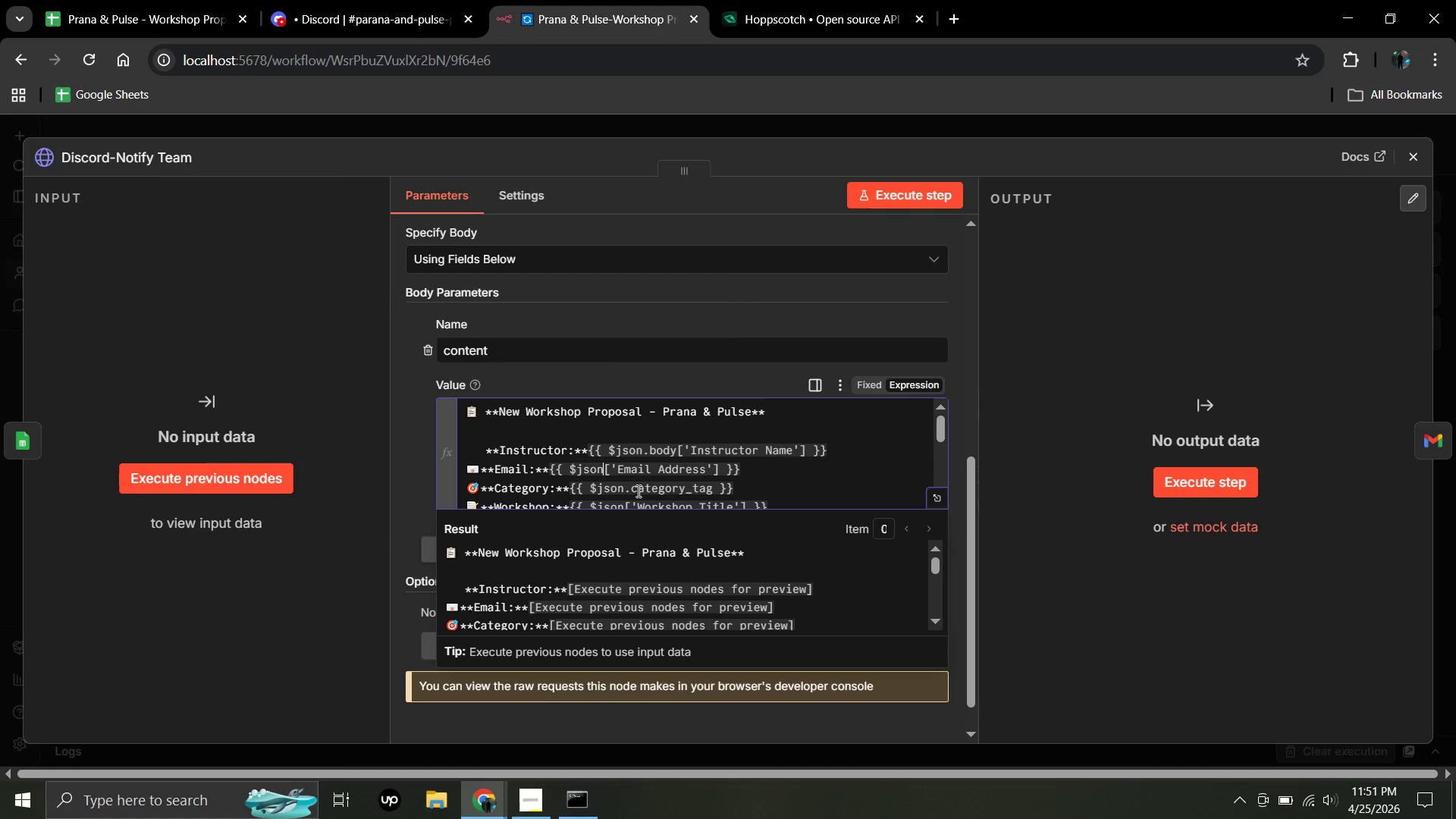 
key(Control+V)
 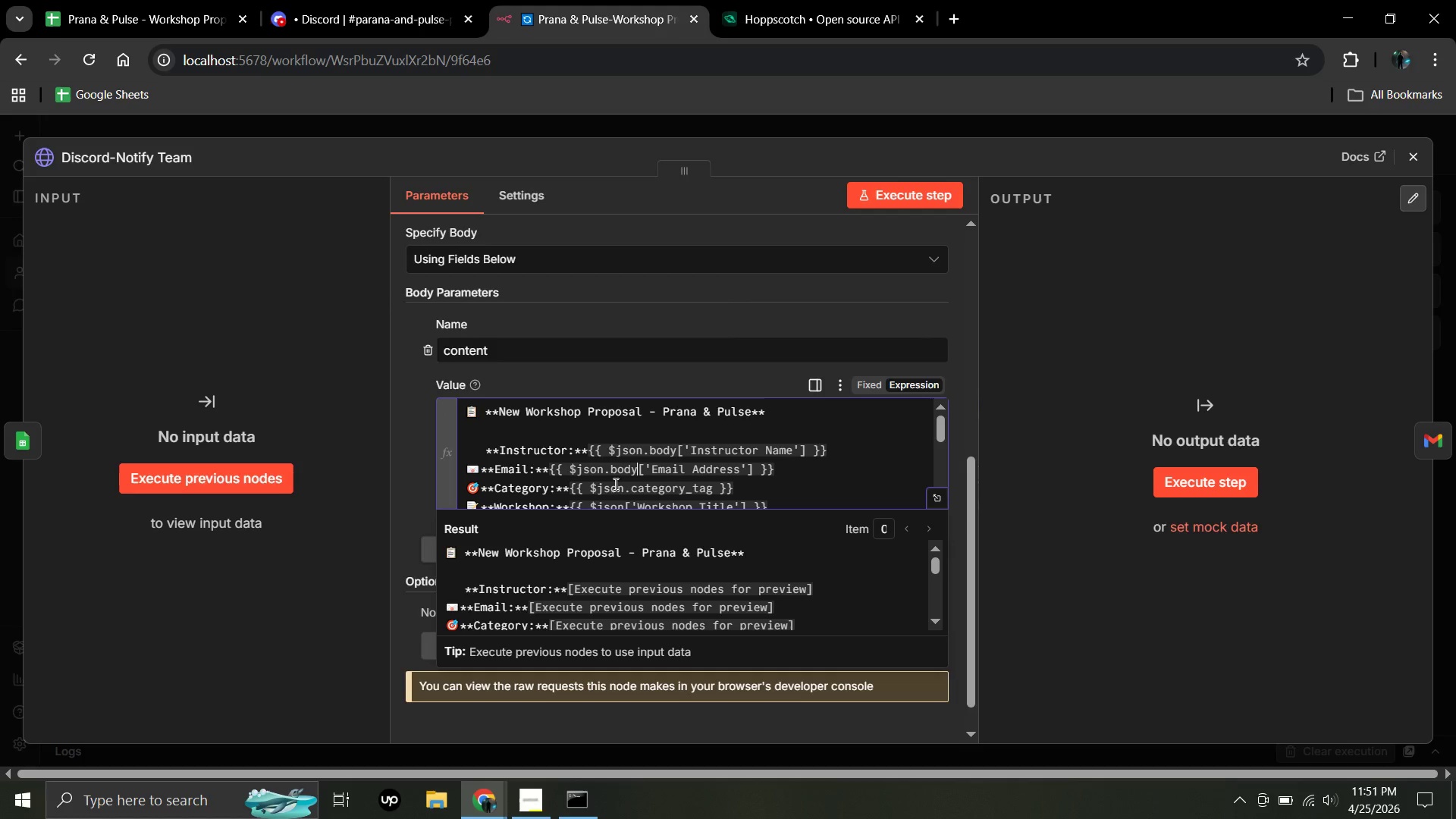 
scroll: coordinate [638, 489], scroll_direction: none, amount: 0.0
 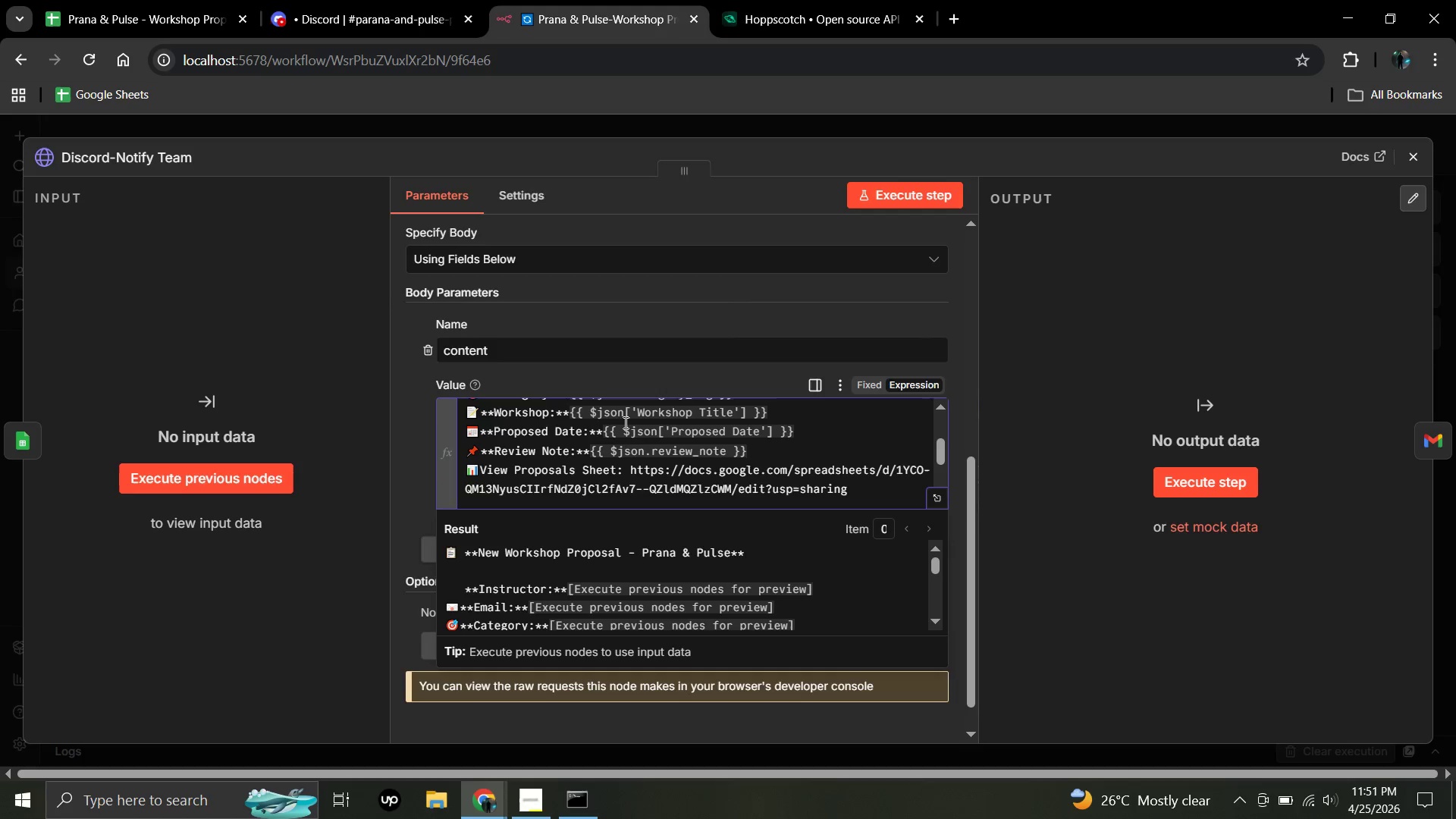 
left_click([623, 414])
 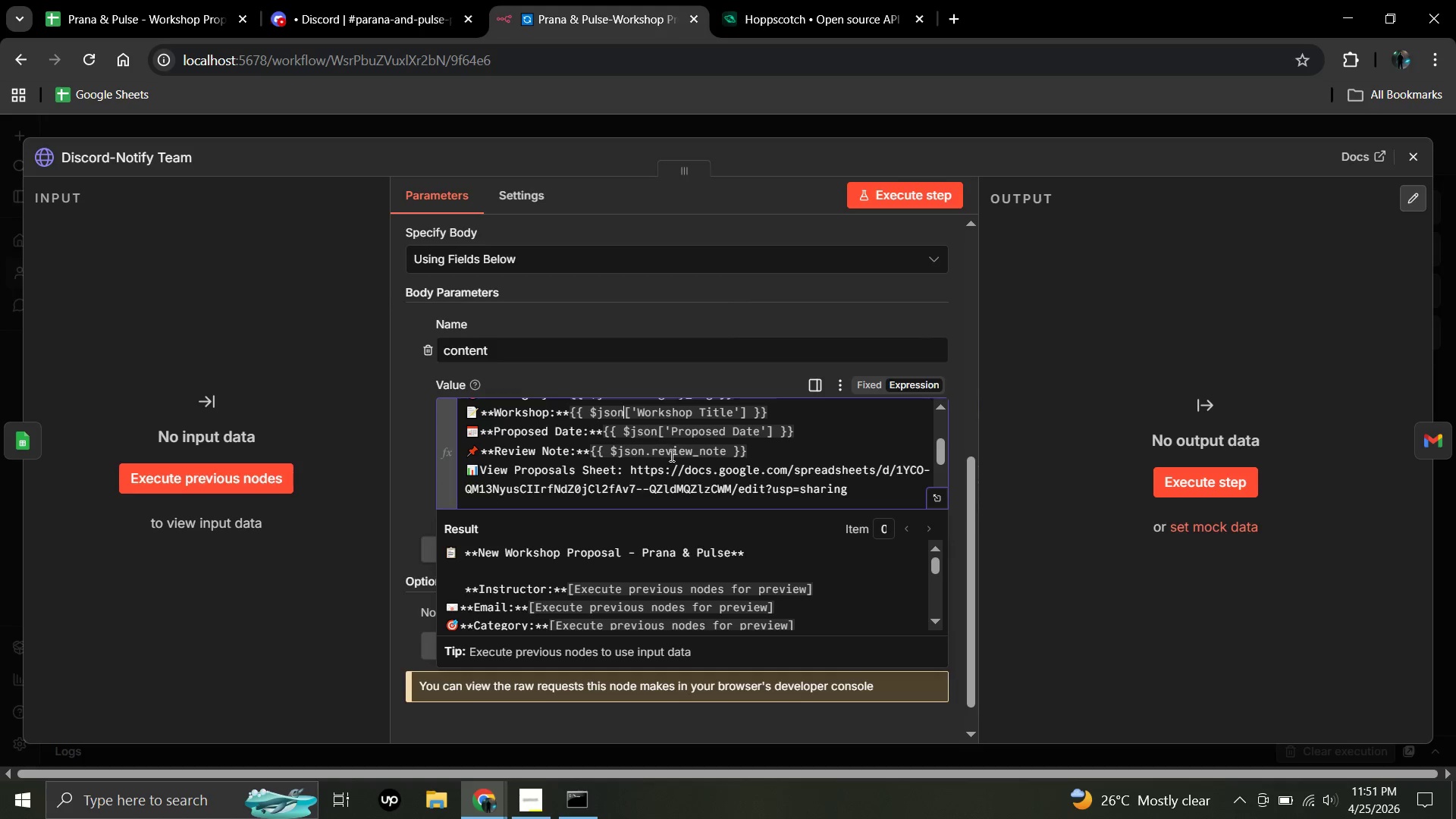 
key(Control+V)
 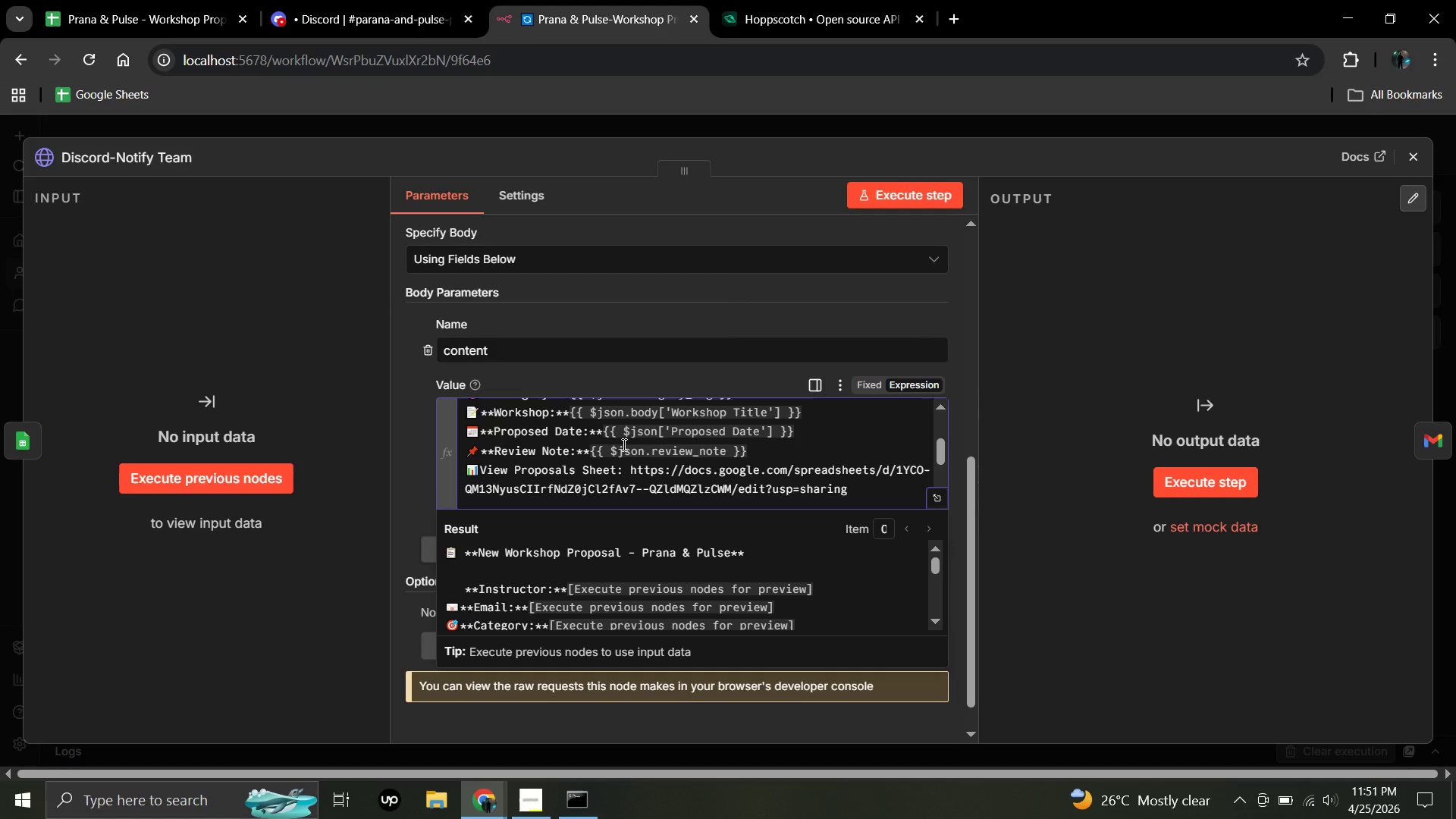 
left_click([654, 433])
 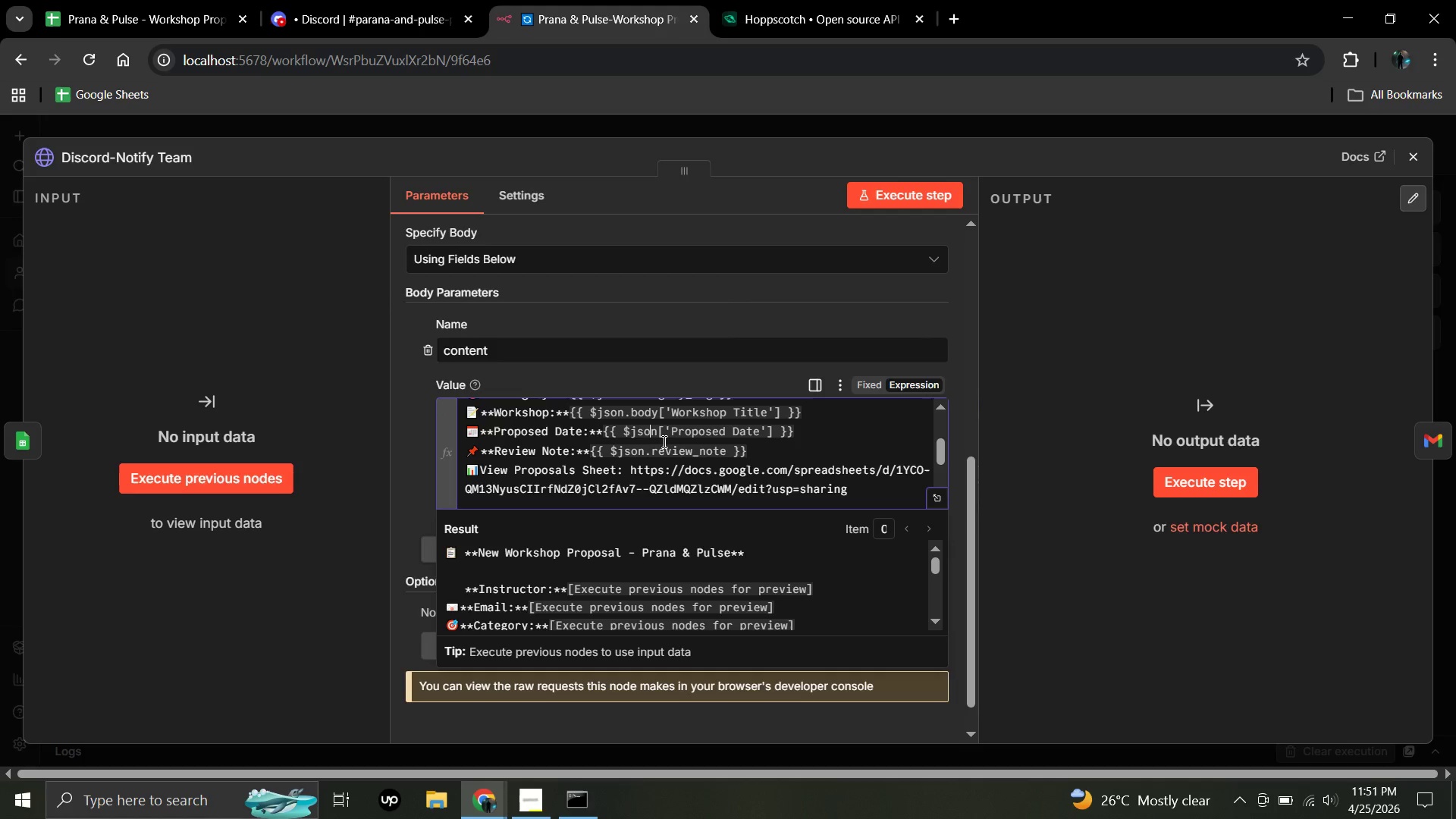 
key(ArrowRight)
 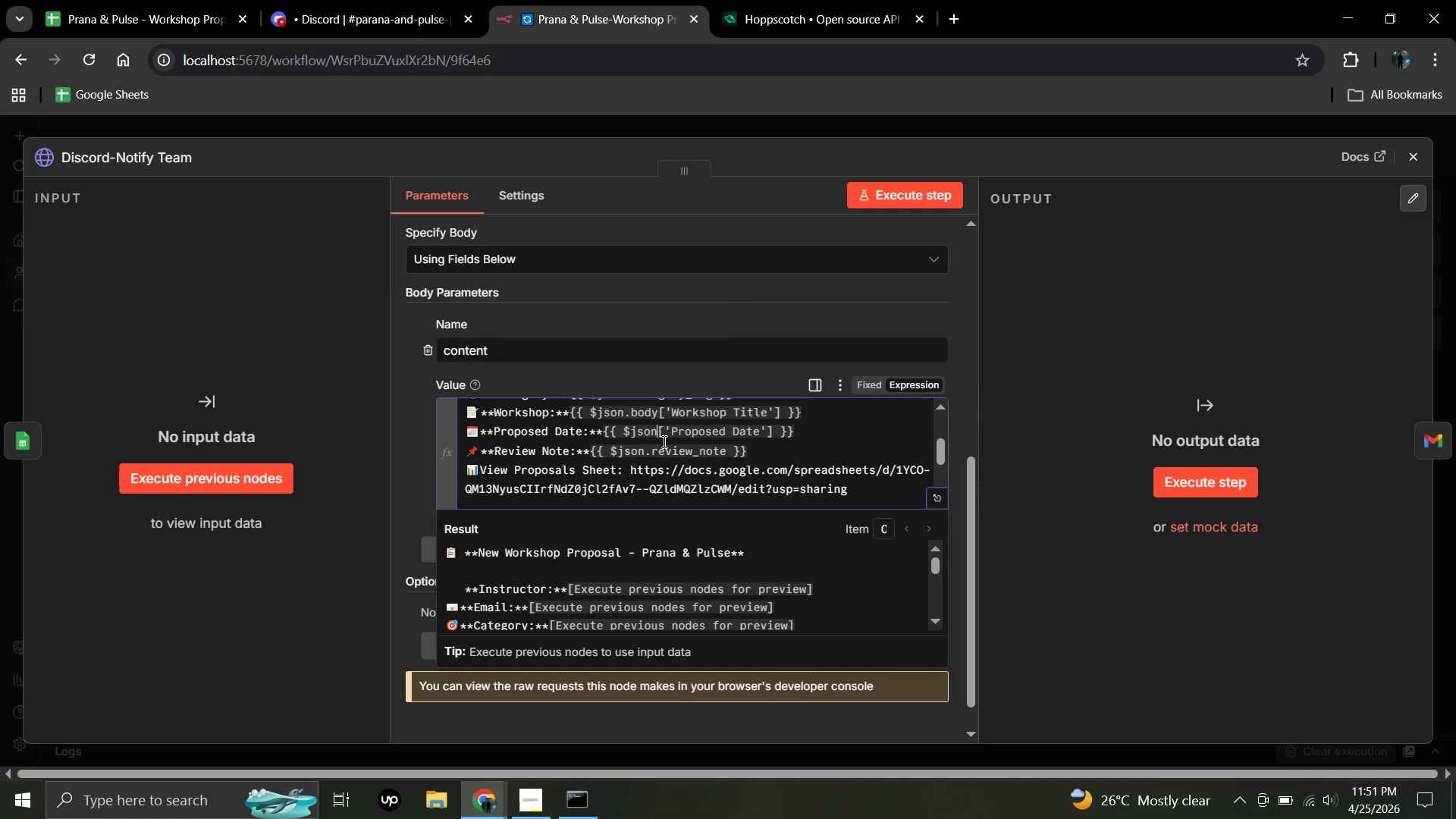 
key(Control+V)
 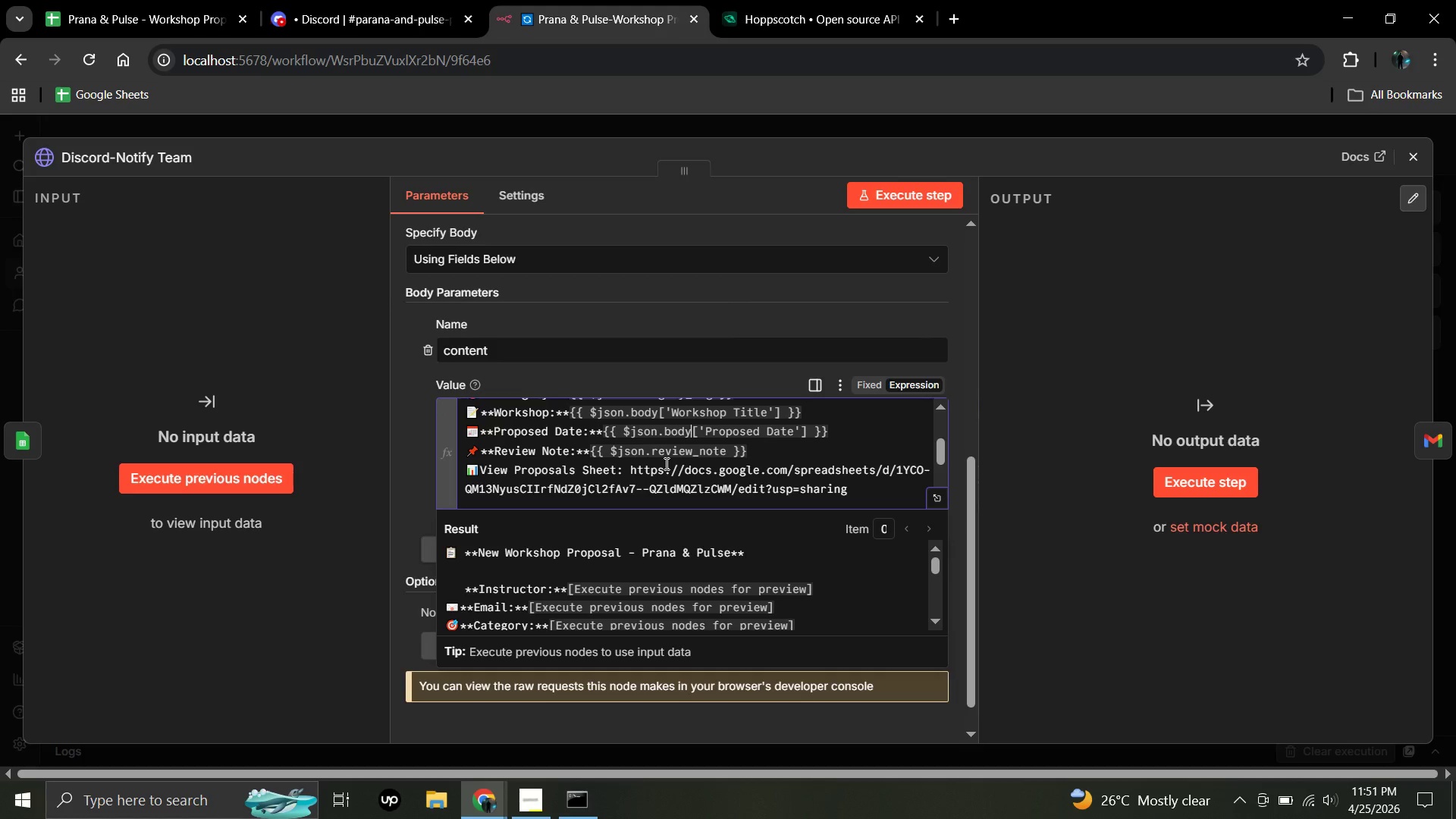 
wait(6.12)
 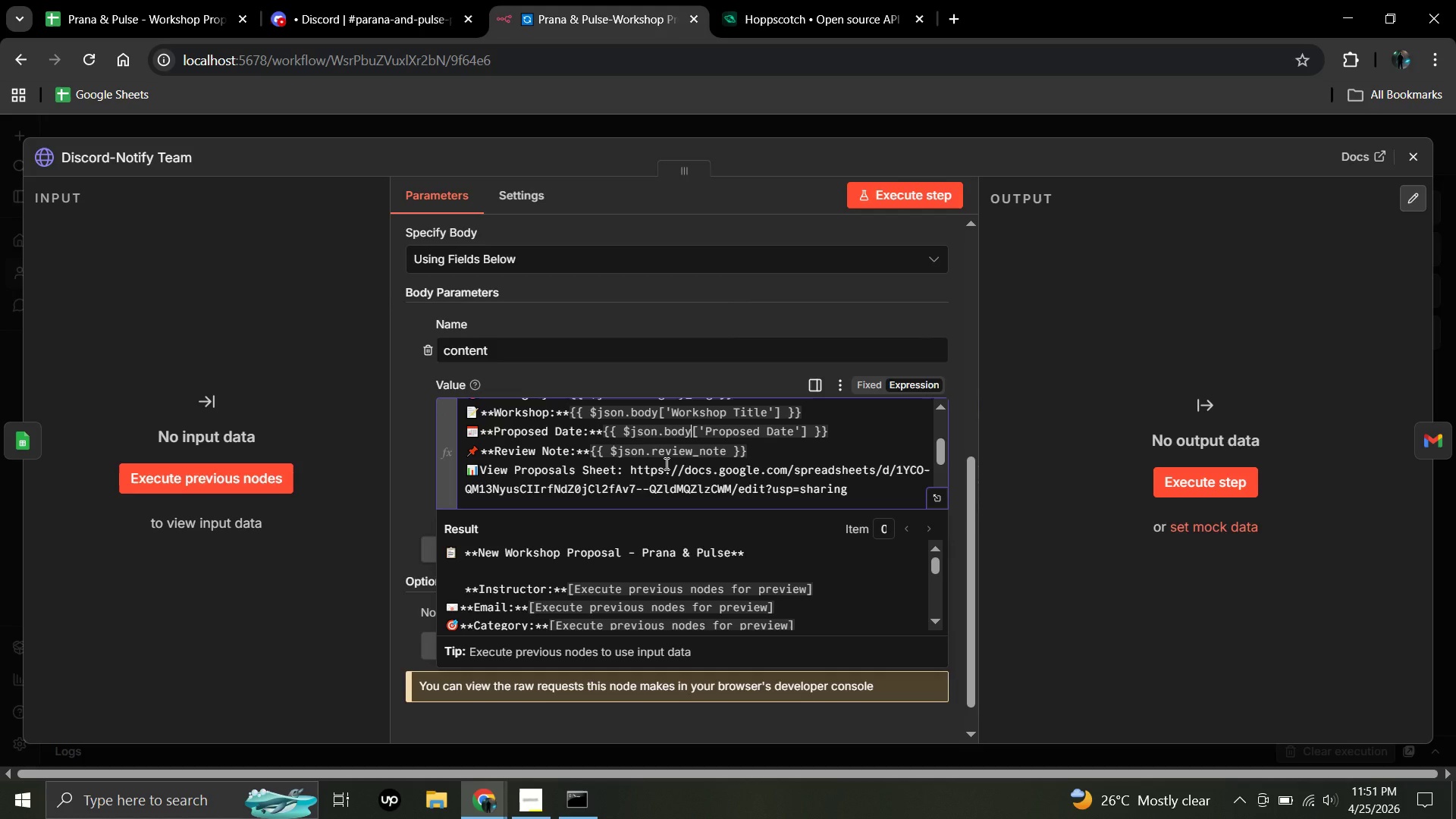 
left_click([1408, 157])
 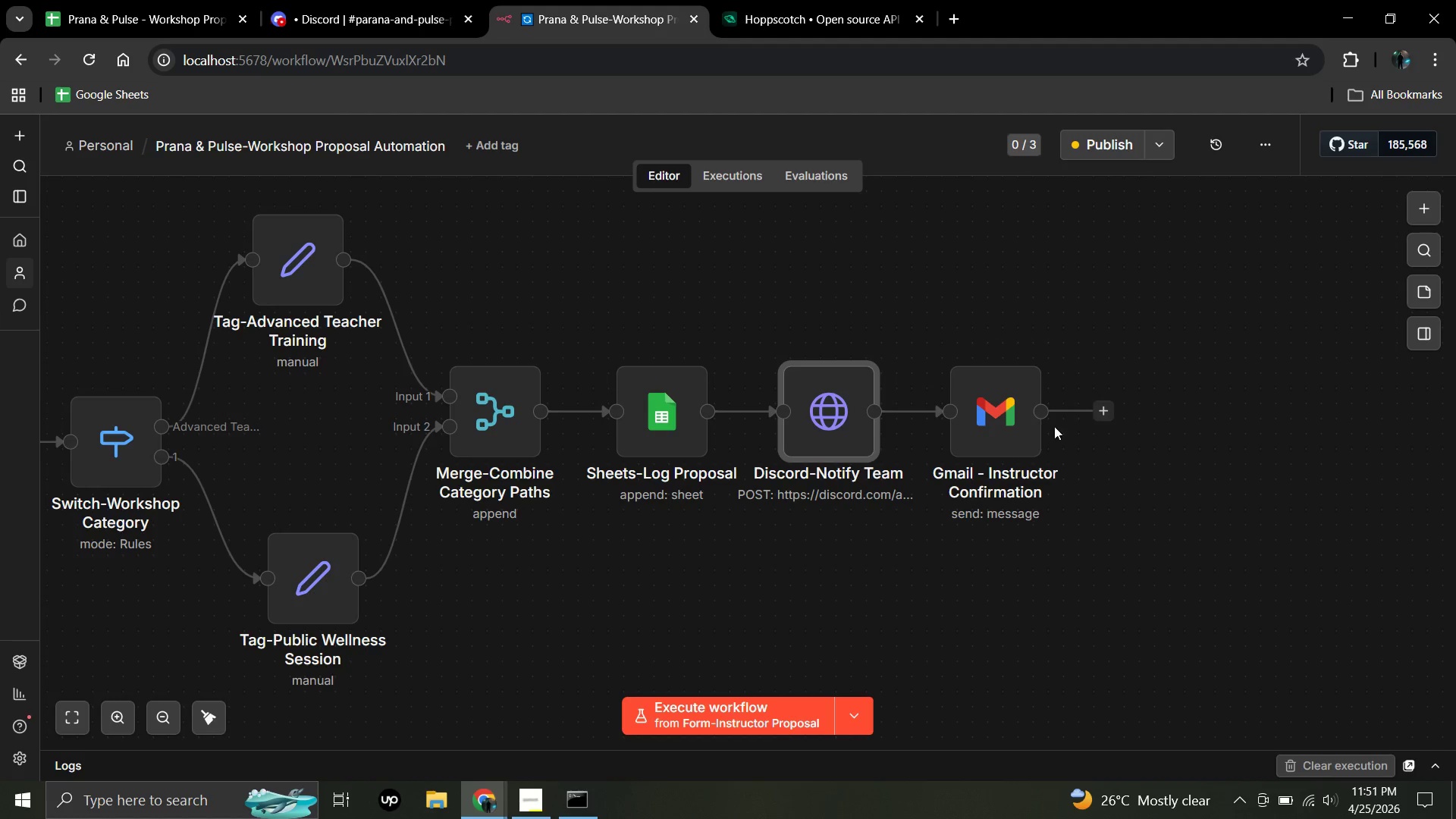 
left_click([1012, 424])
 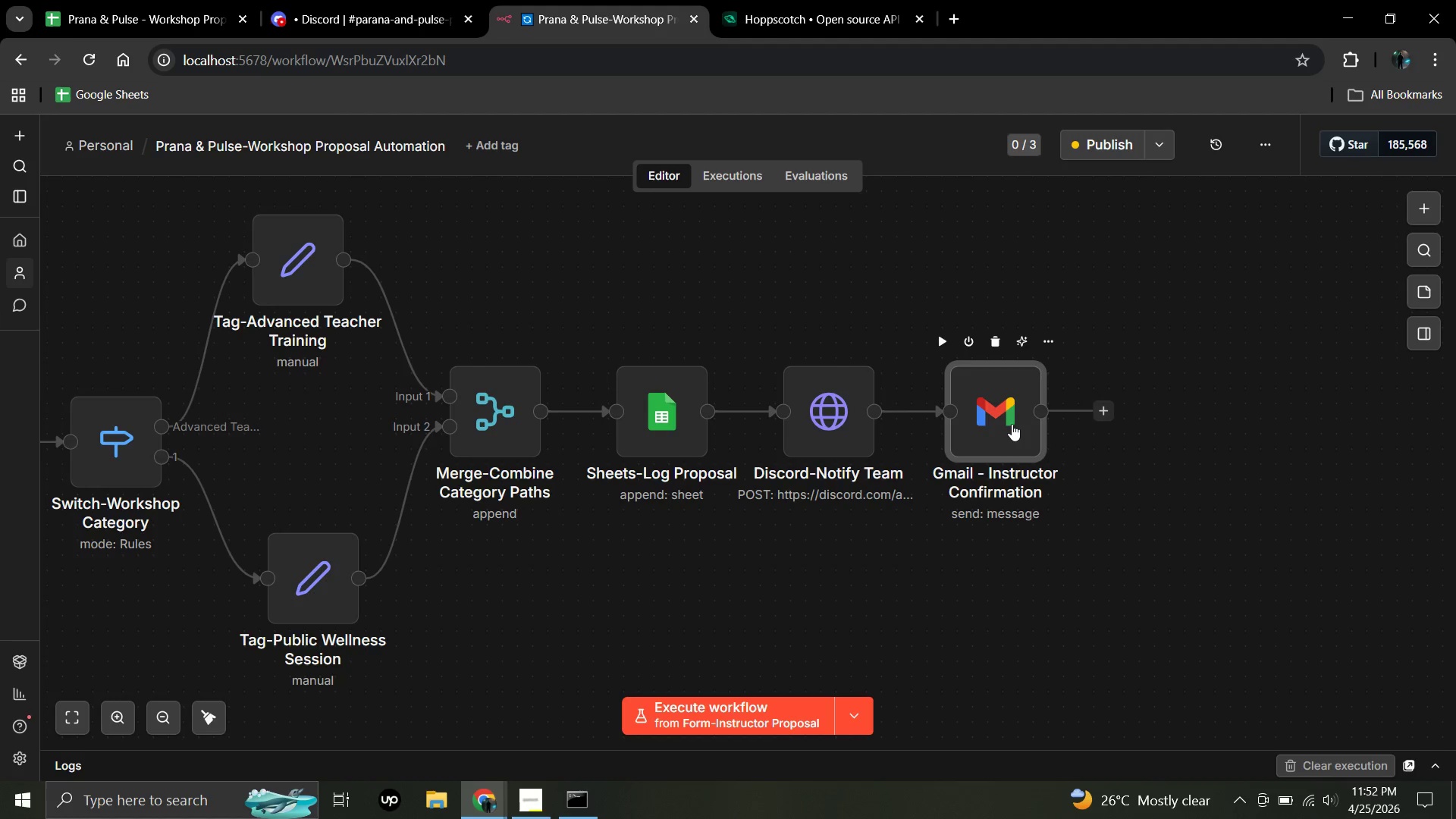 
triple_click([1012, 424])
 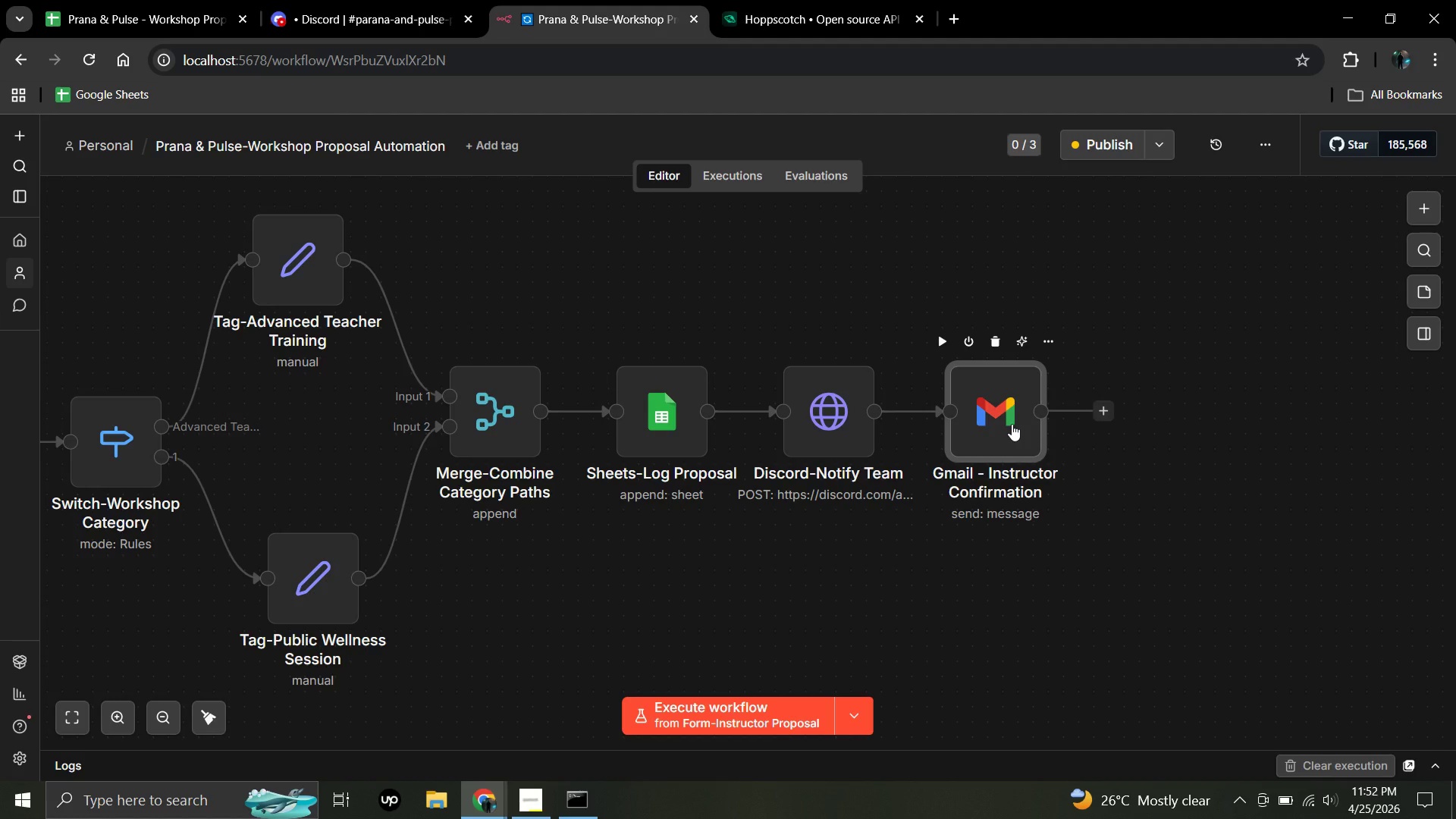 
triple_click([1012, 424])
 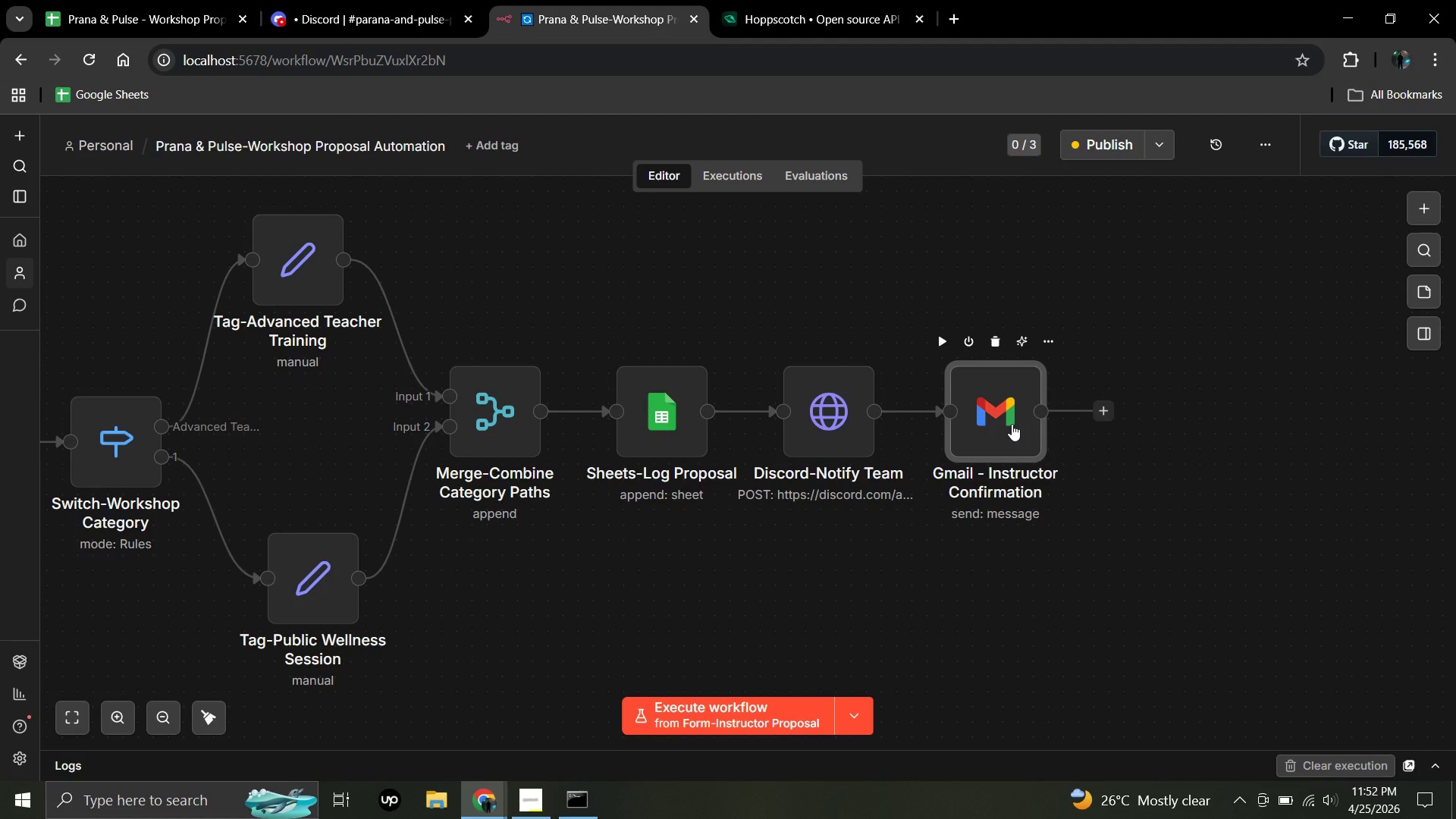 
double_click([1012, 424])
 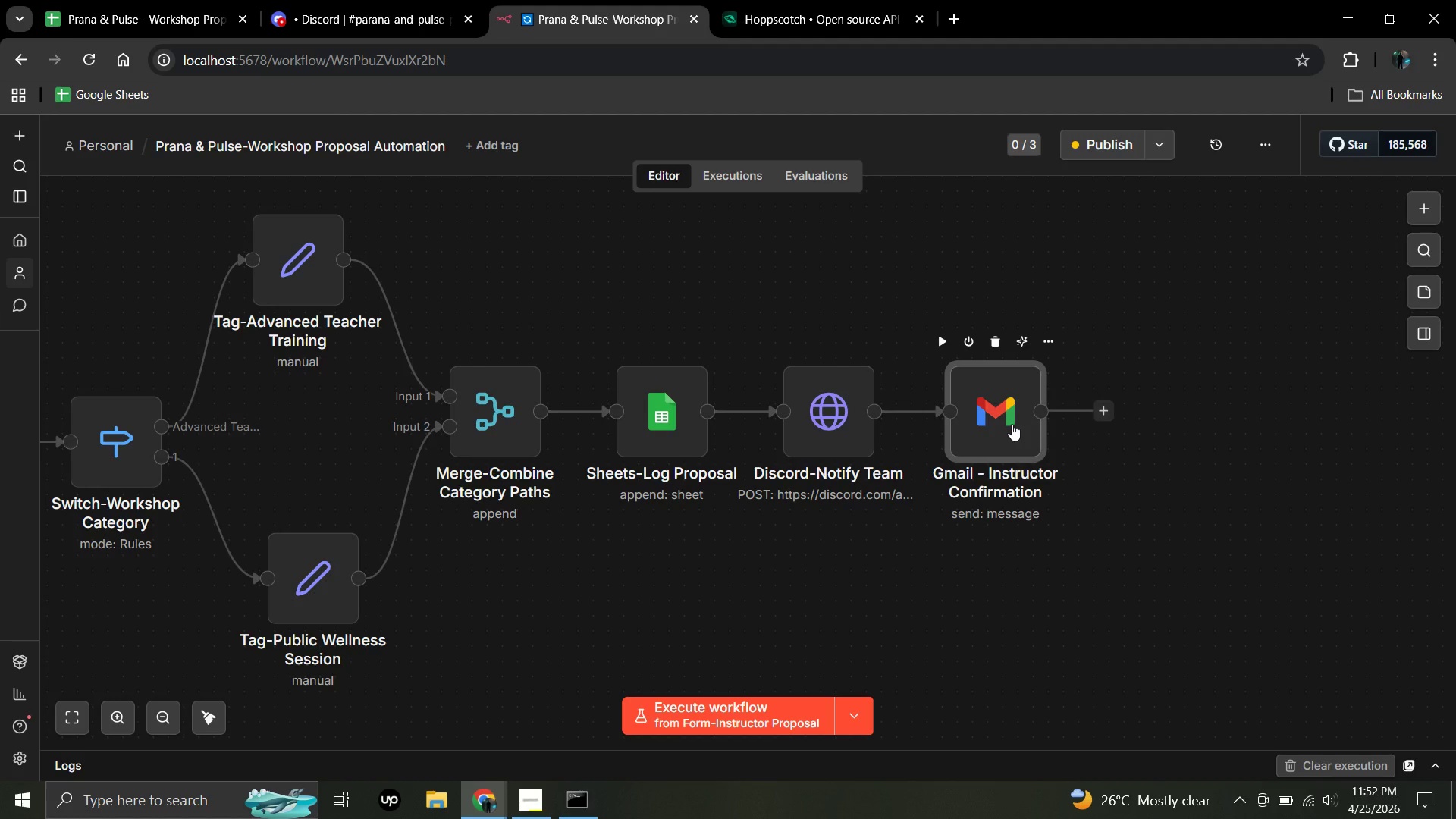 
double_click([1012, 424])
 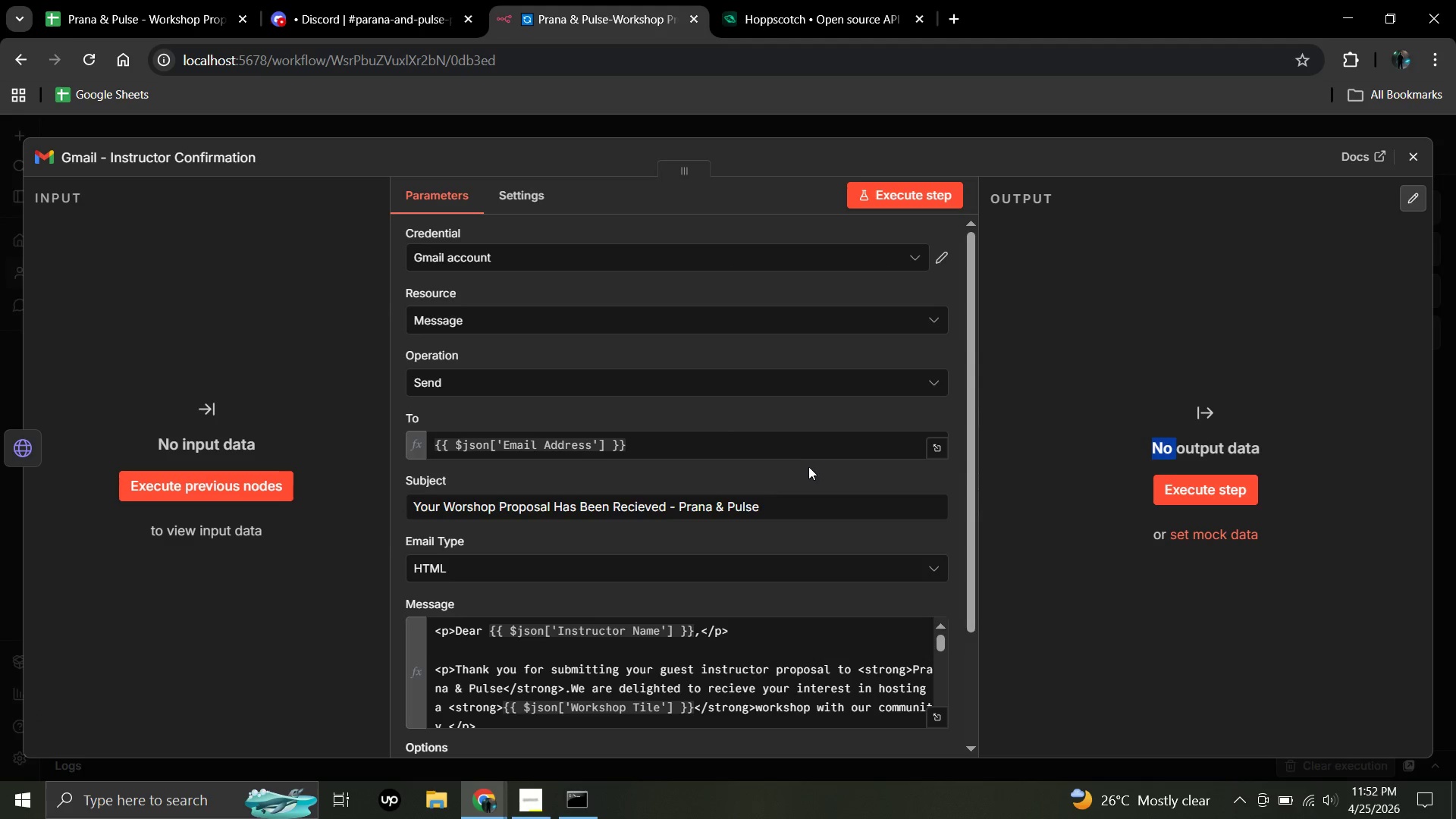 
scroll: coordinate [656, 475], scroll_direction: down, amount: 2.0
 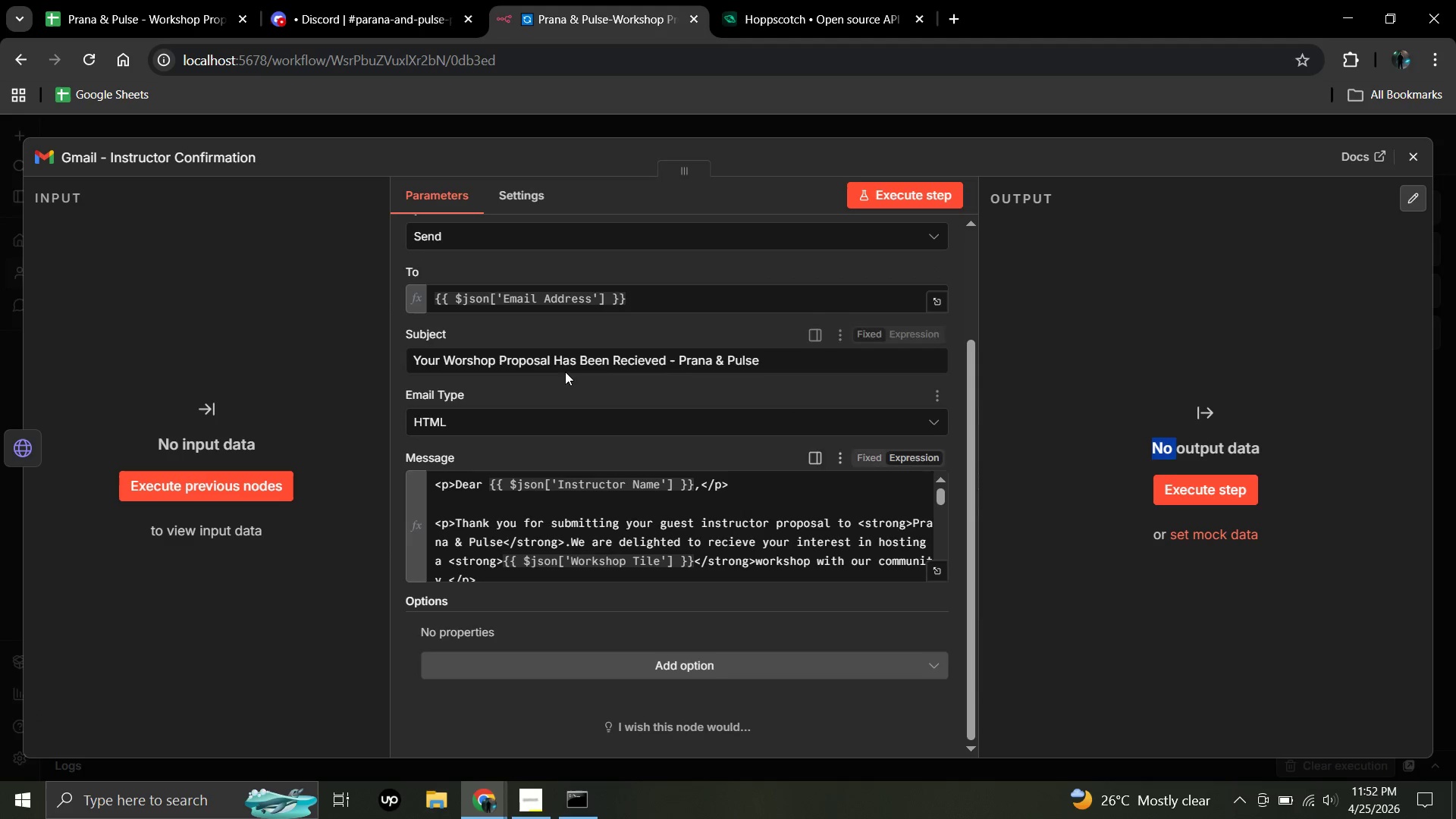 
mouse_move([500, 325])
 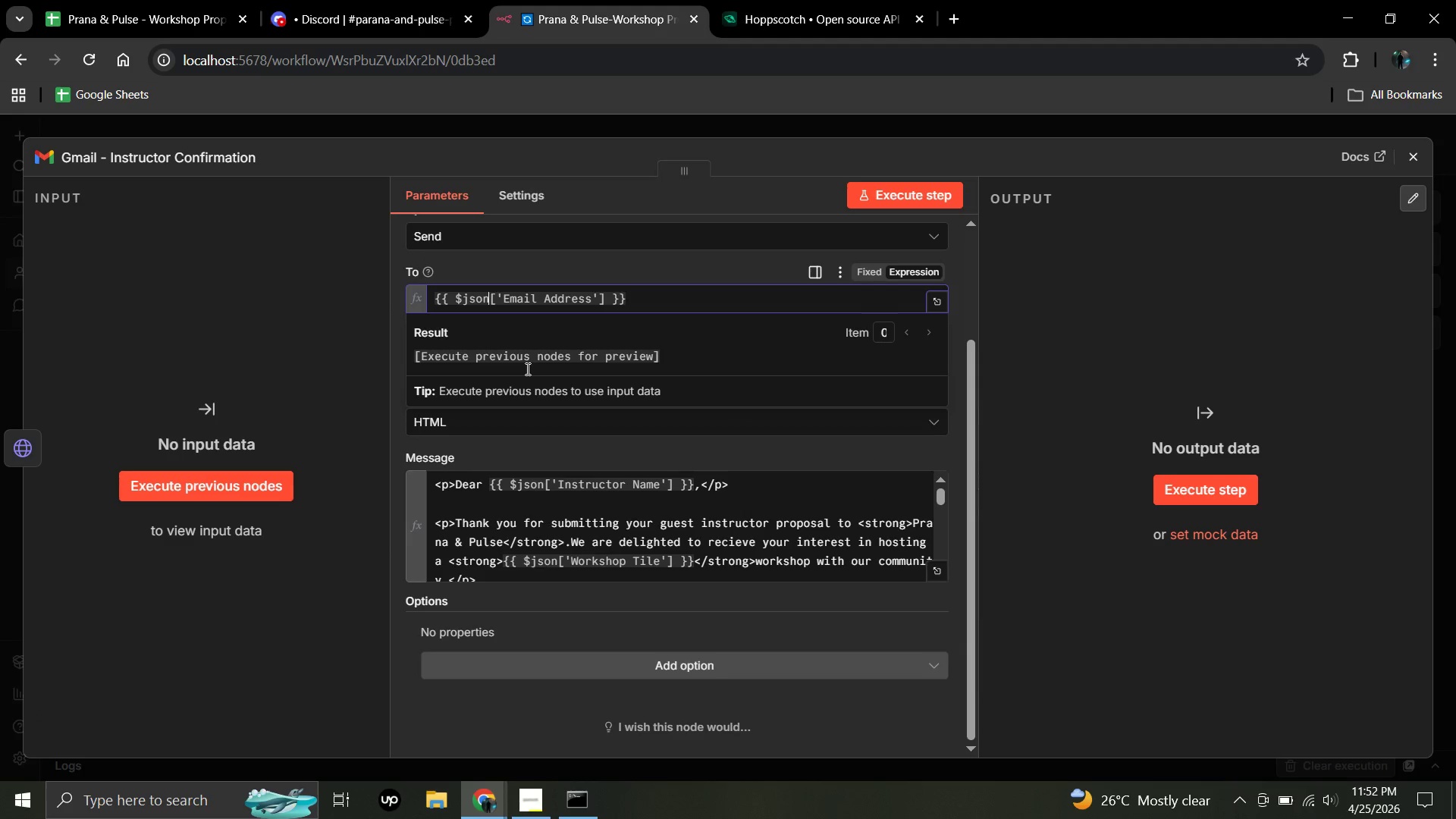 
key(Period)
 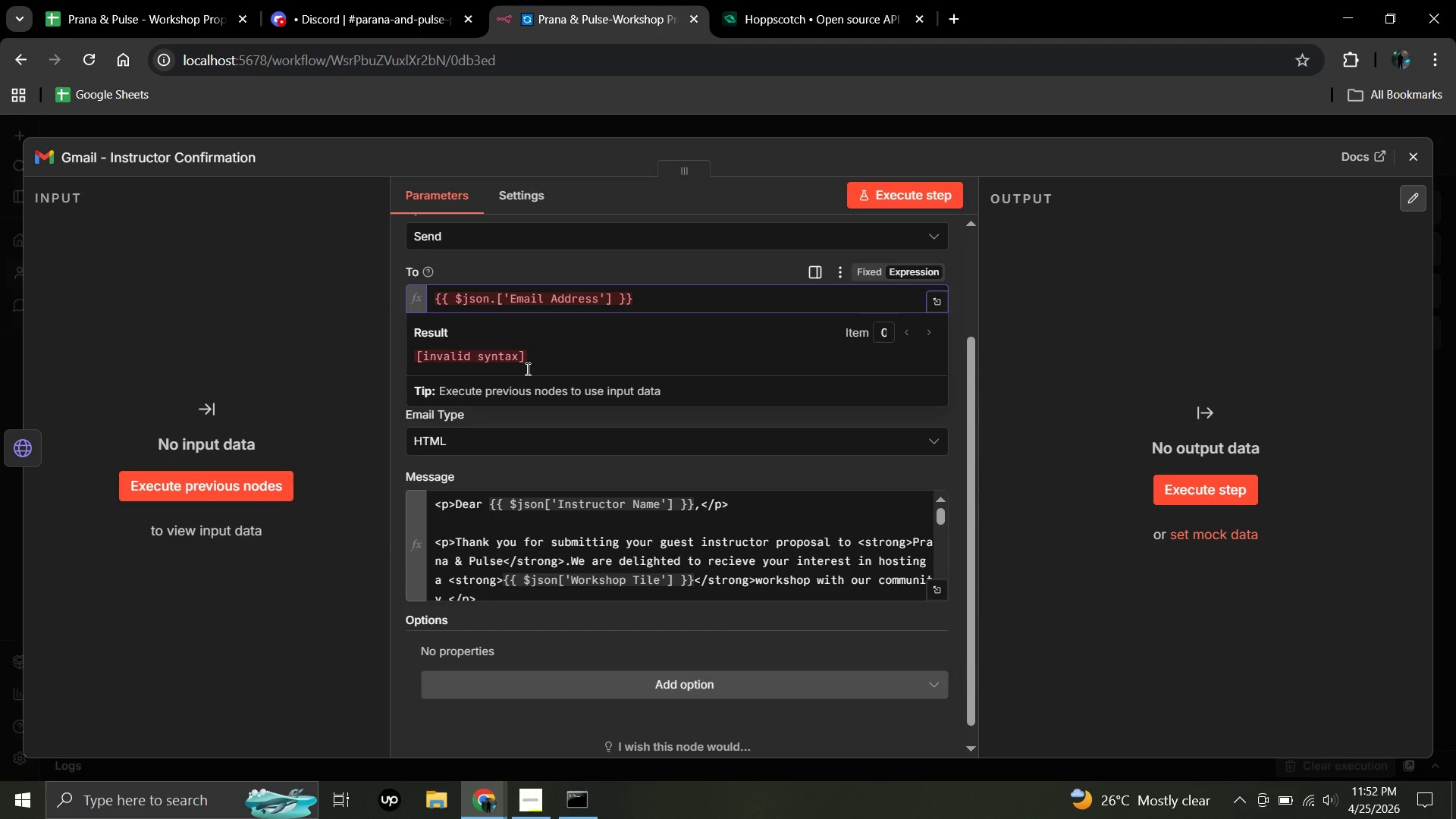 
key(Backspace)
 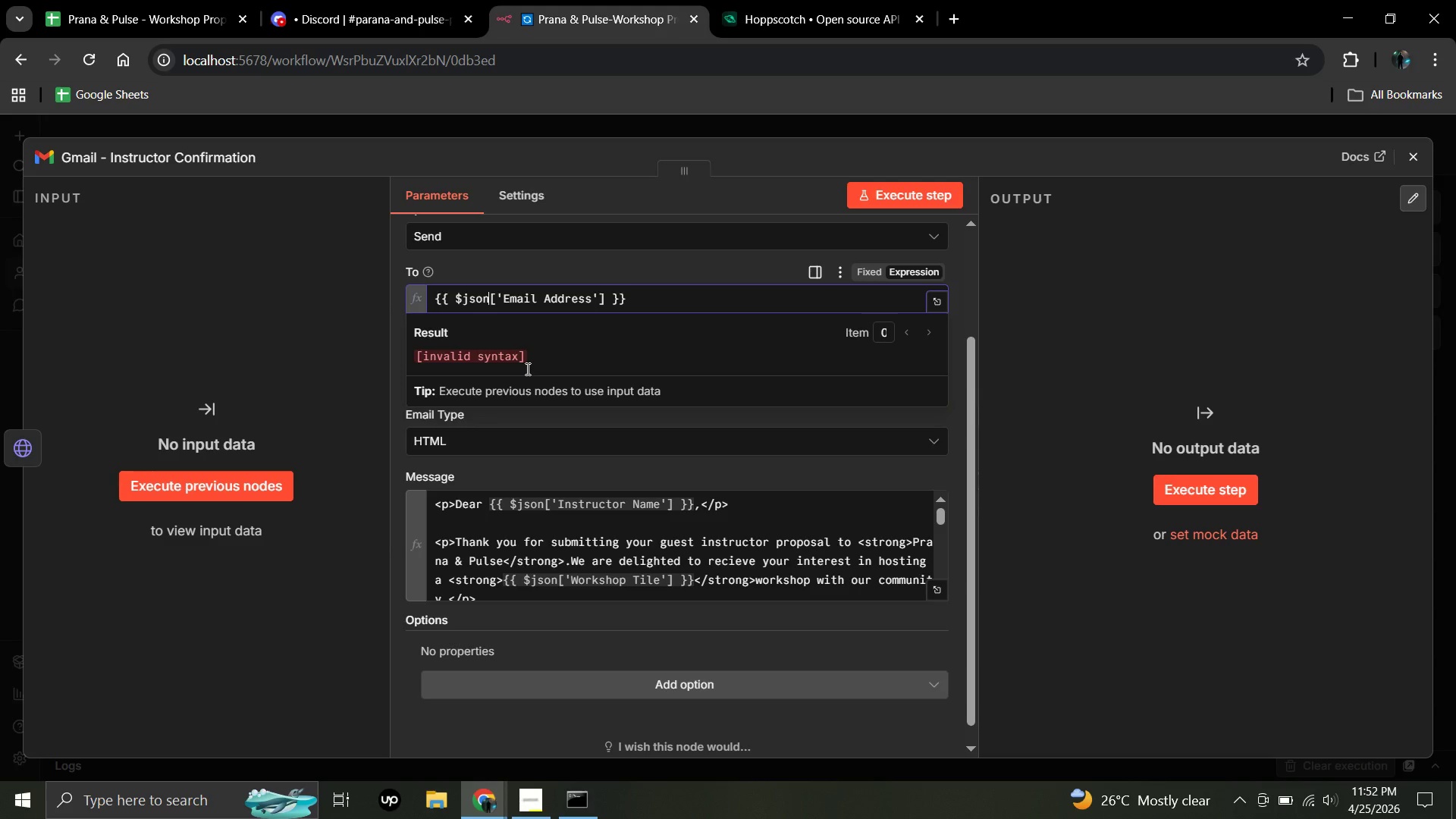 
key(Control+V)
 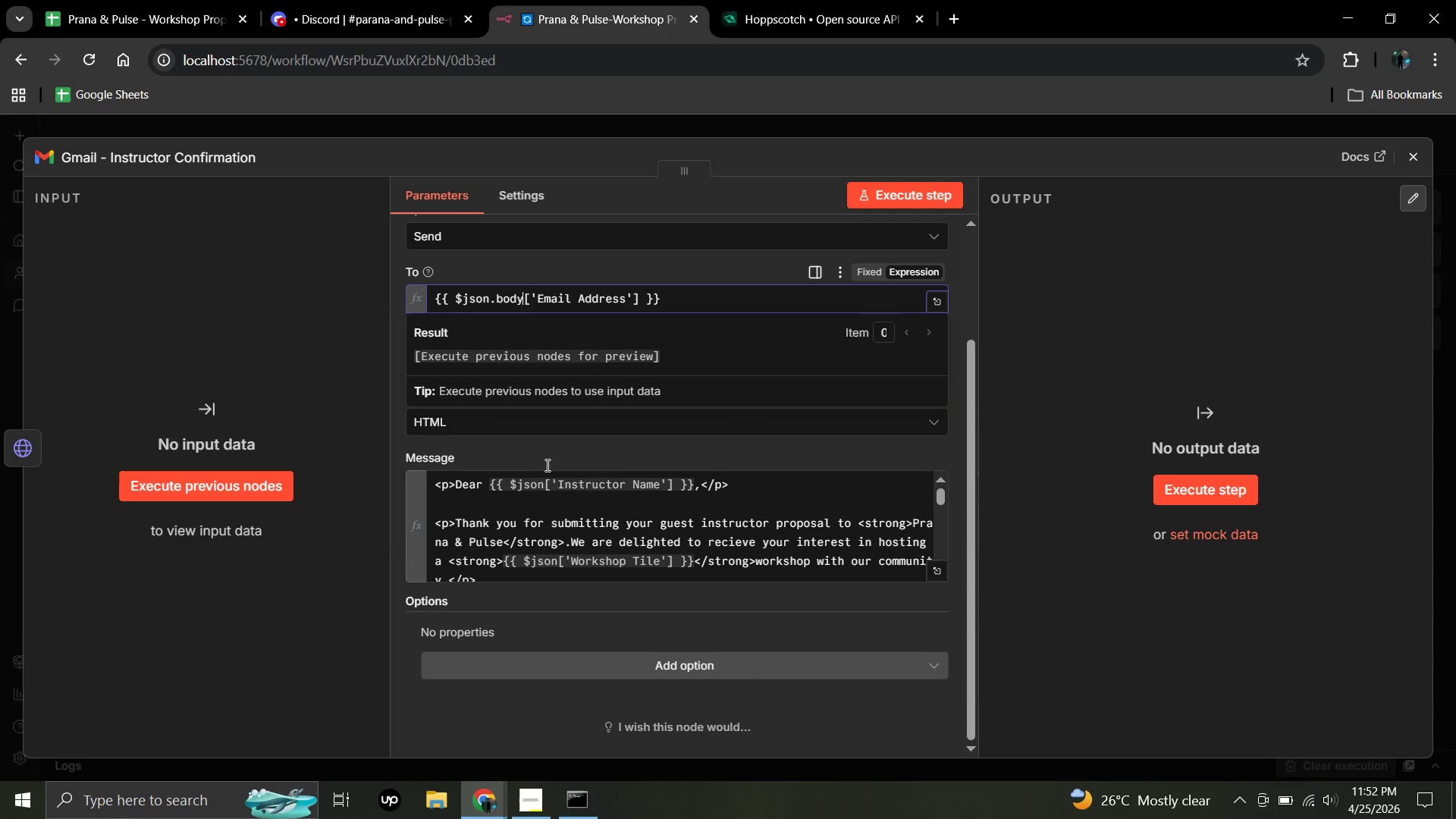 
scroll: coordinate [546, 465], scroll_direction: down, amount: 1.0
 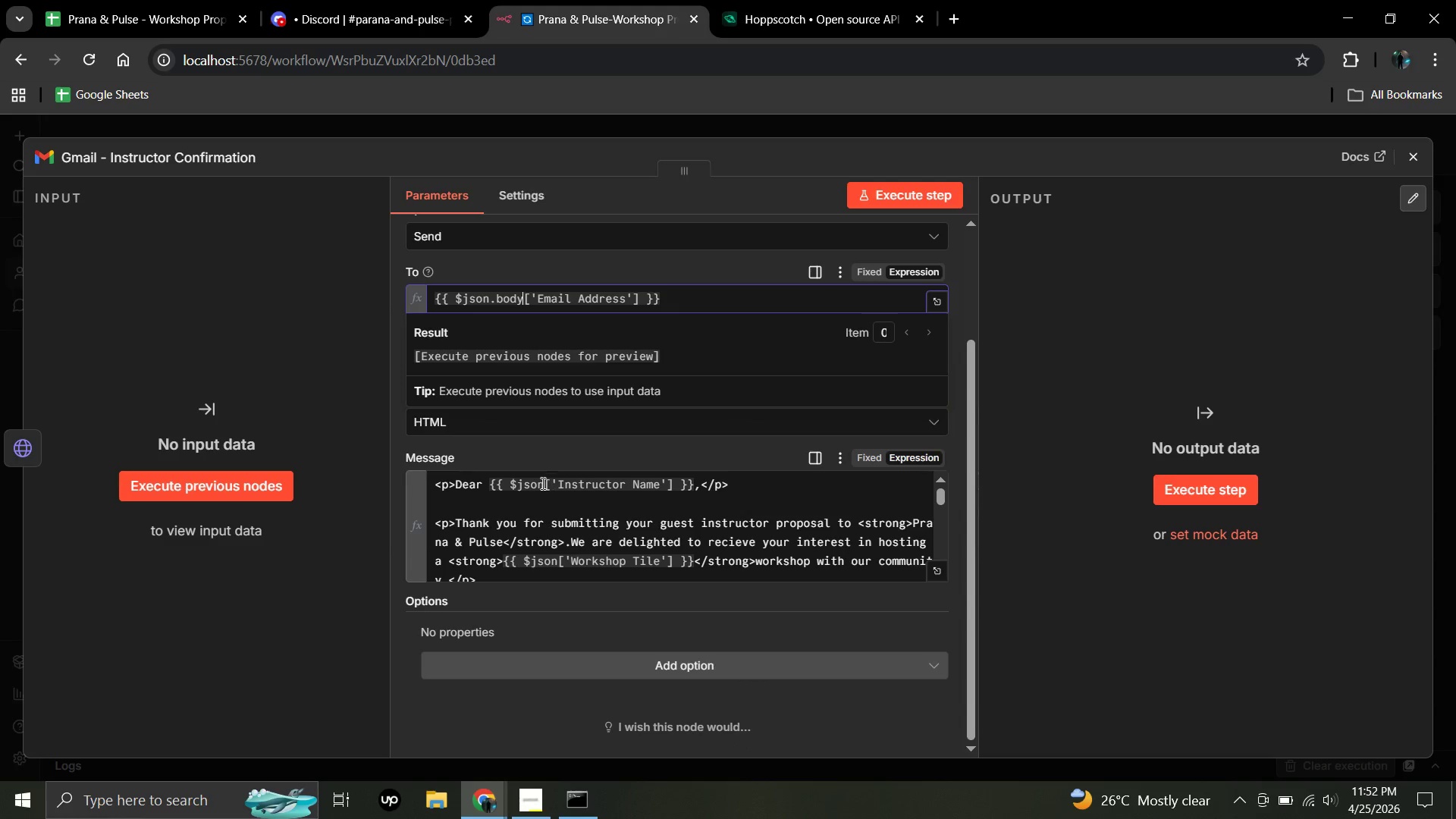 
left_click([541, 483])
 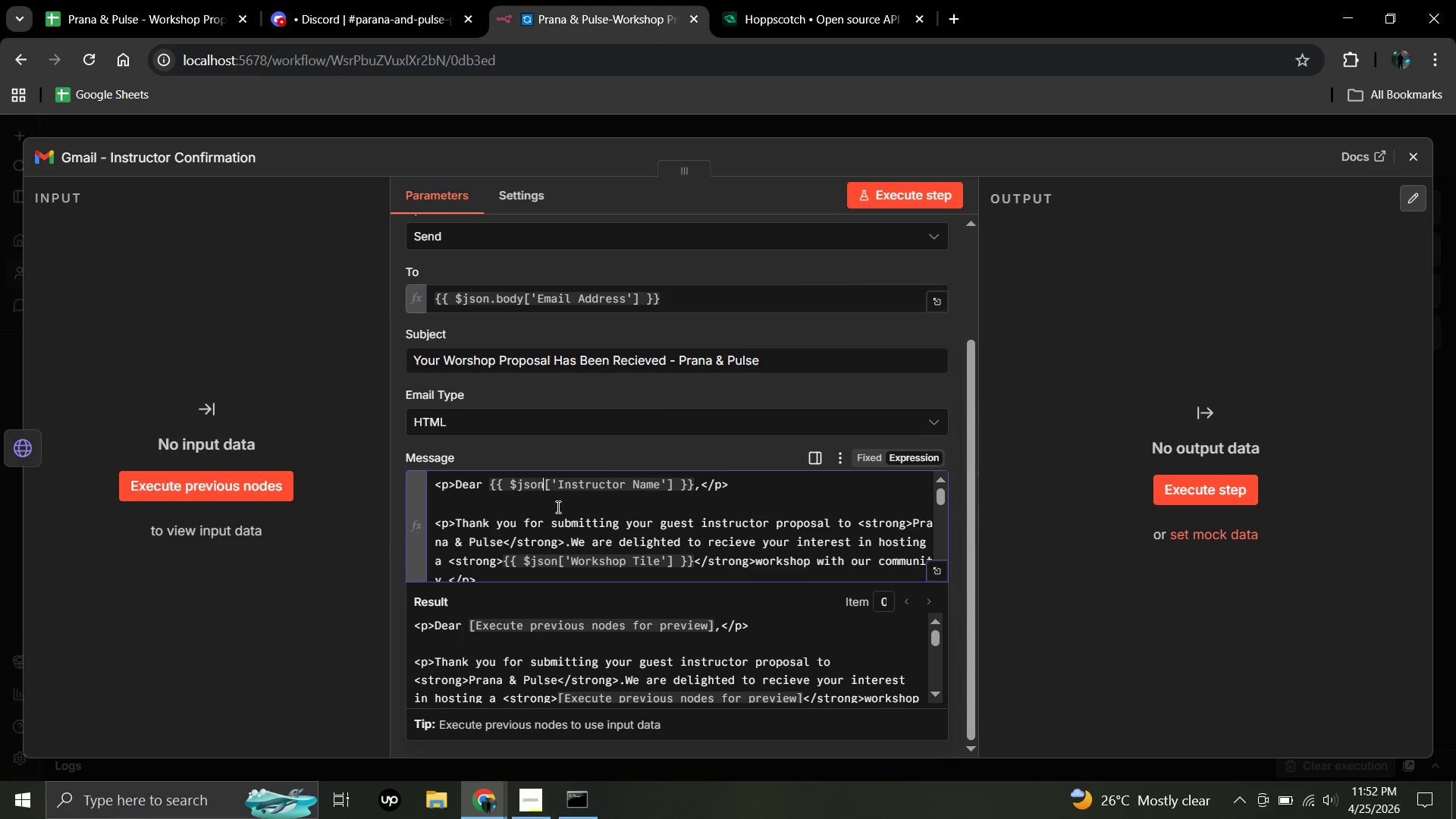 
key(Control+V)
 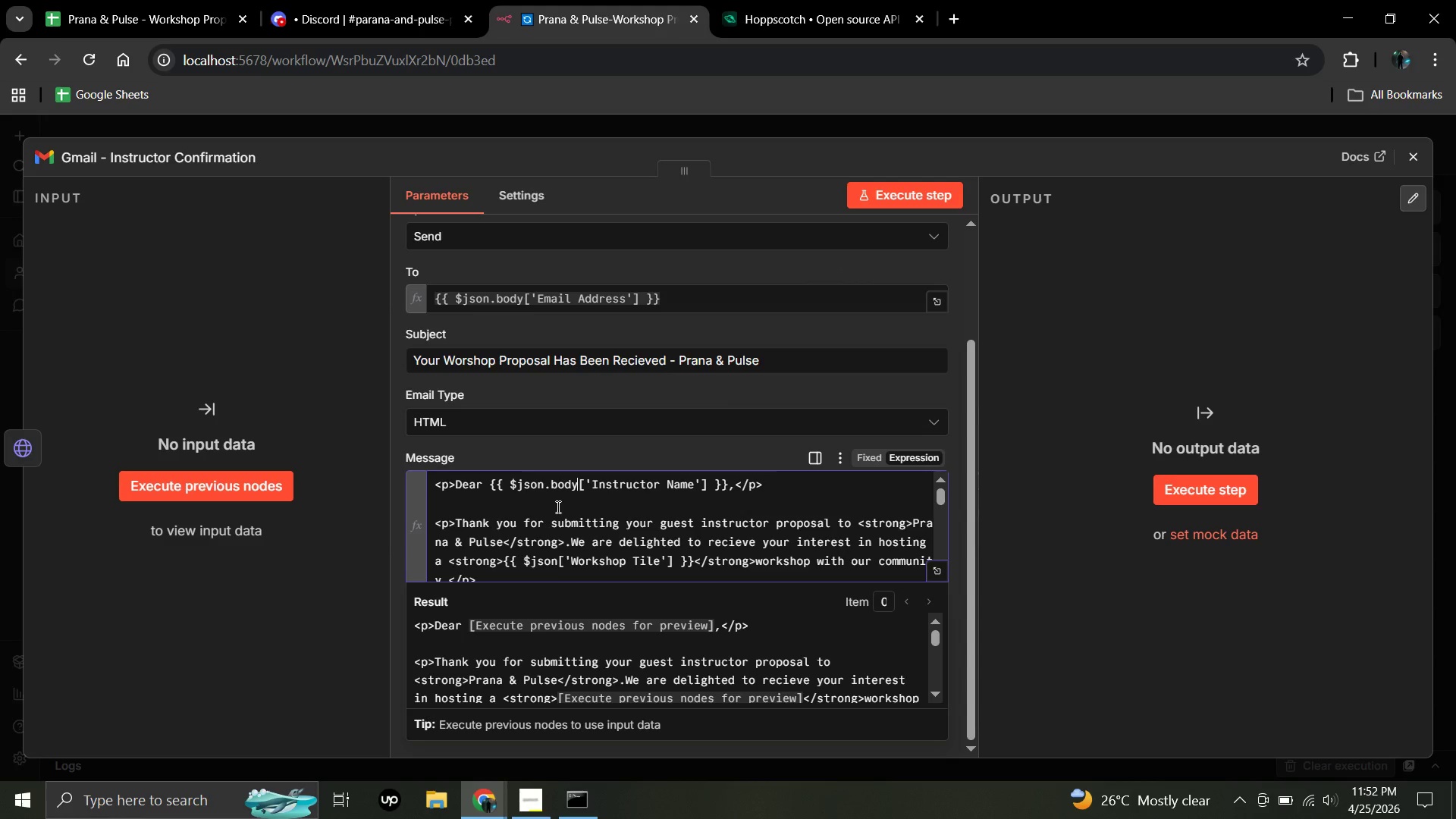 
scroll: coordinate [557, 507], scroll_direction: down, amount: 1.0
 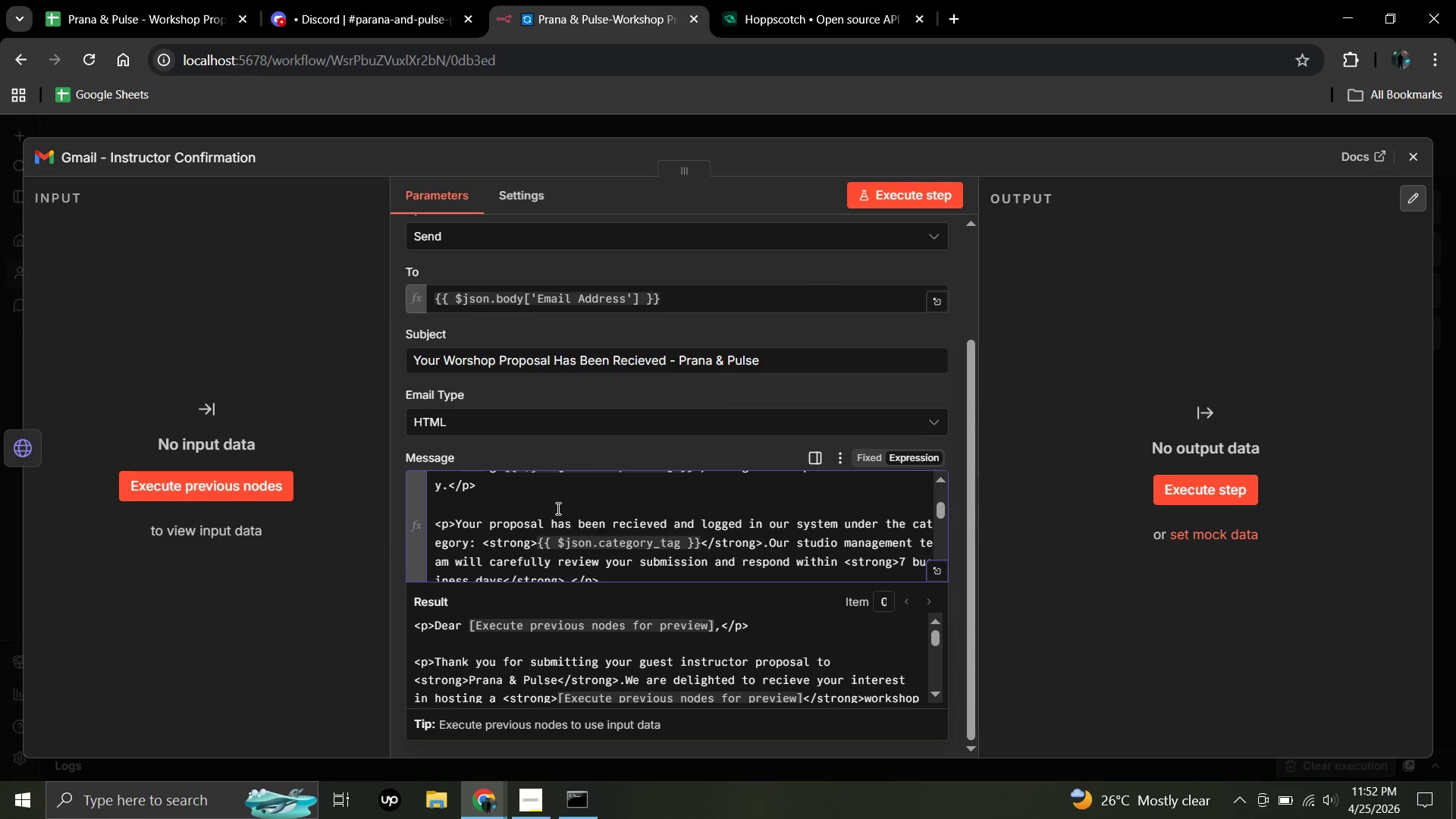 
scroll: coordinate [557, 508], scroll_direction: up, amount: 1.0
 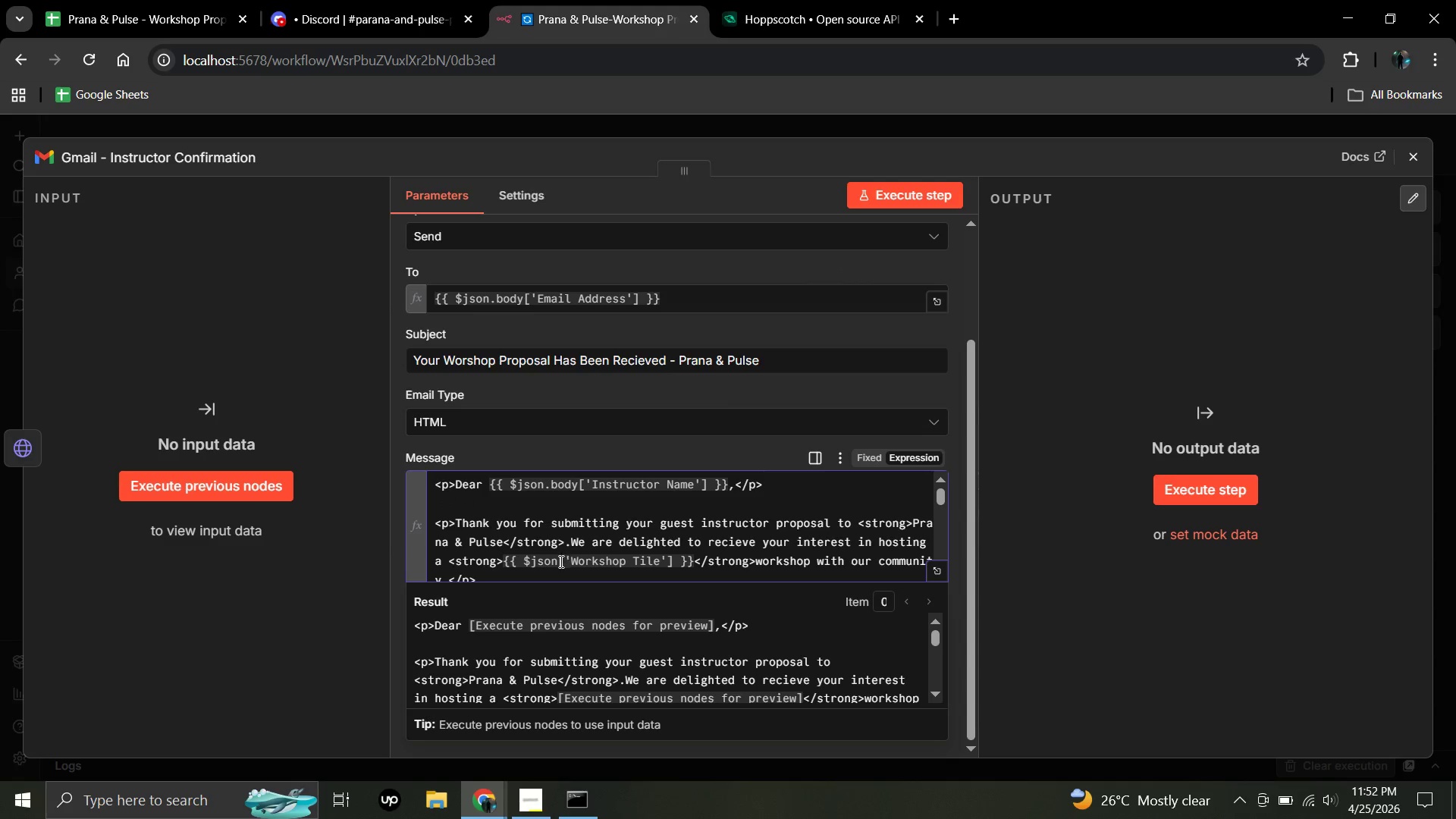 
left_click([559, 563])
 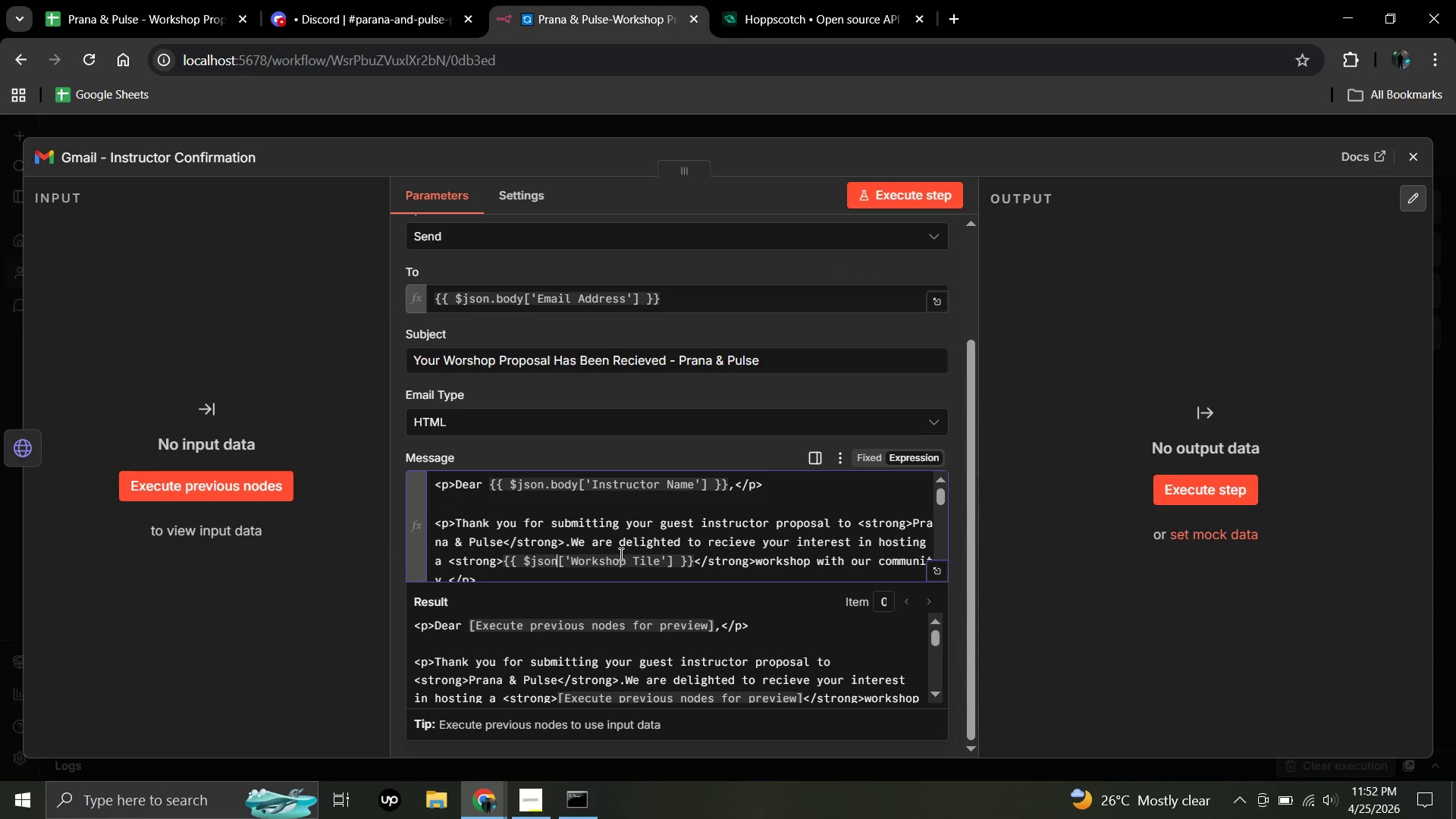 
key(Control+V)
 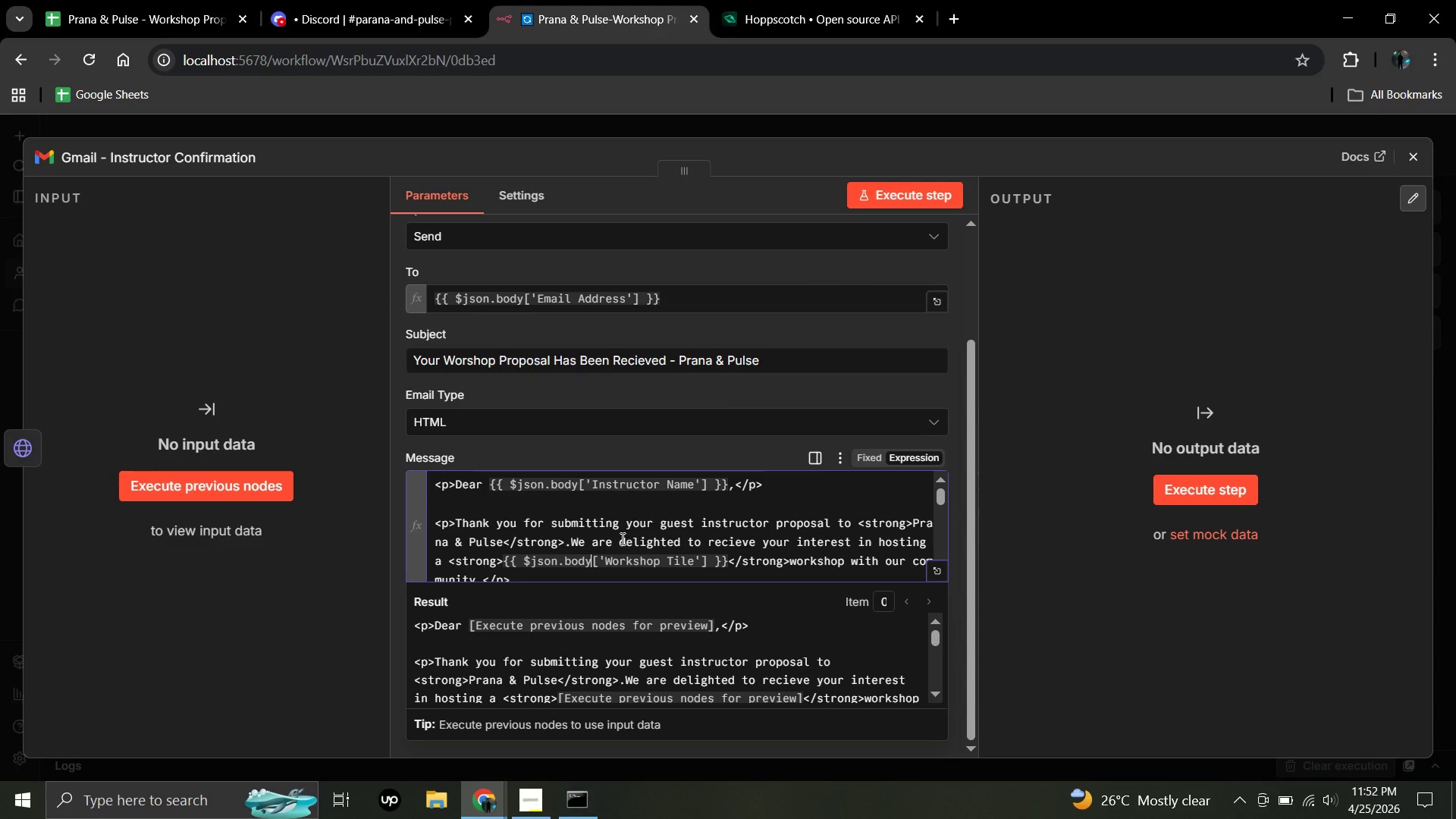 
scroll: coordinate [621, 538], scroll_direction: none, amount: 0.0
 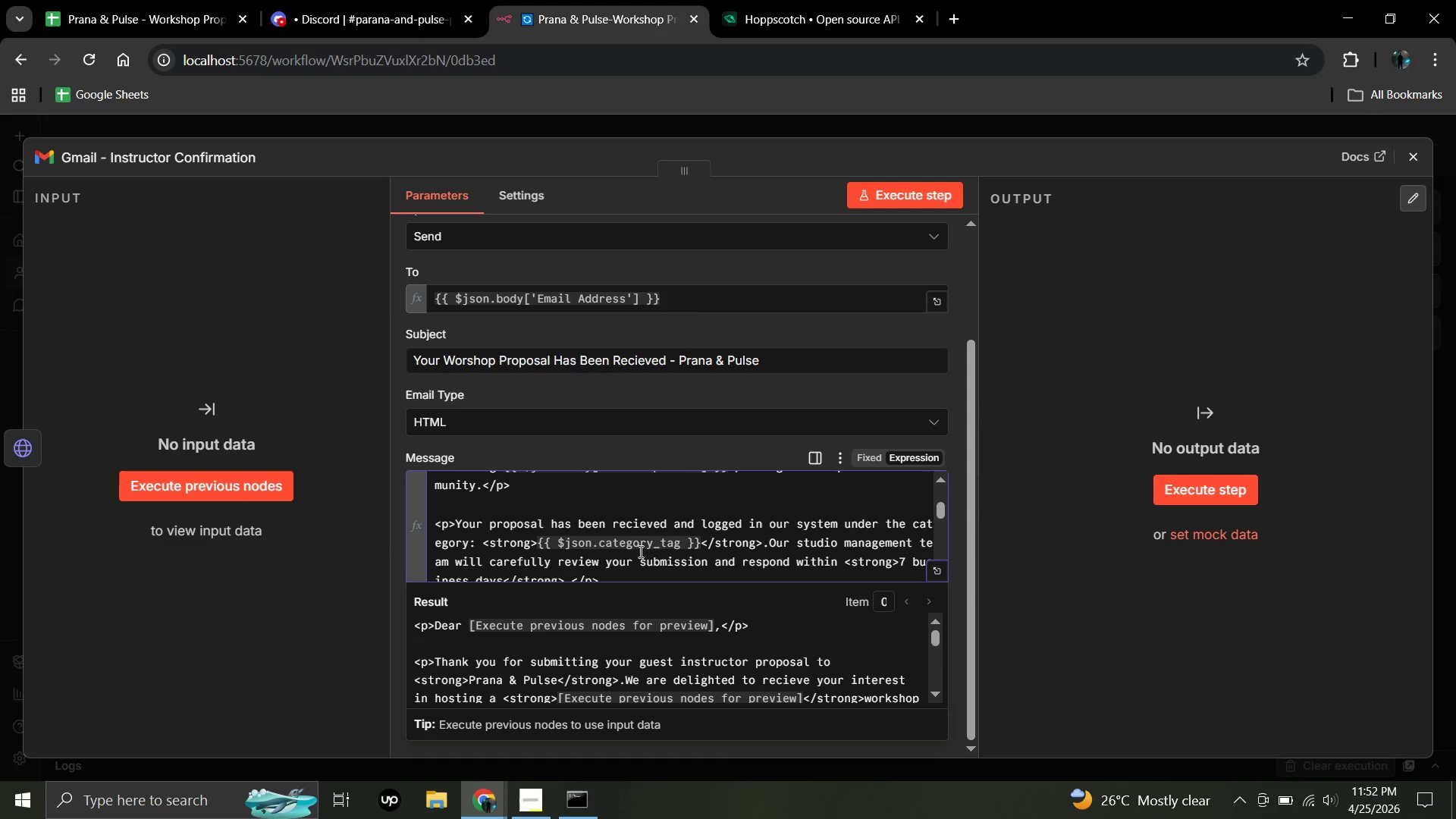 
scroll: coordinate [630, 551], scroll_direction: down, amount: 2.0
 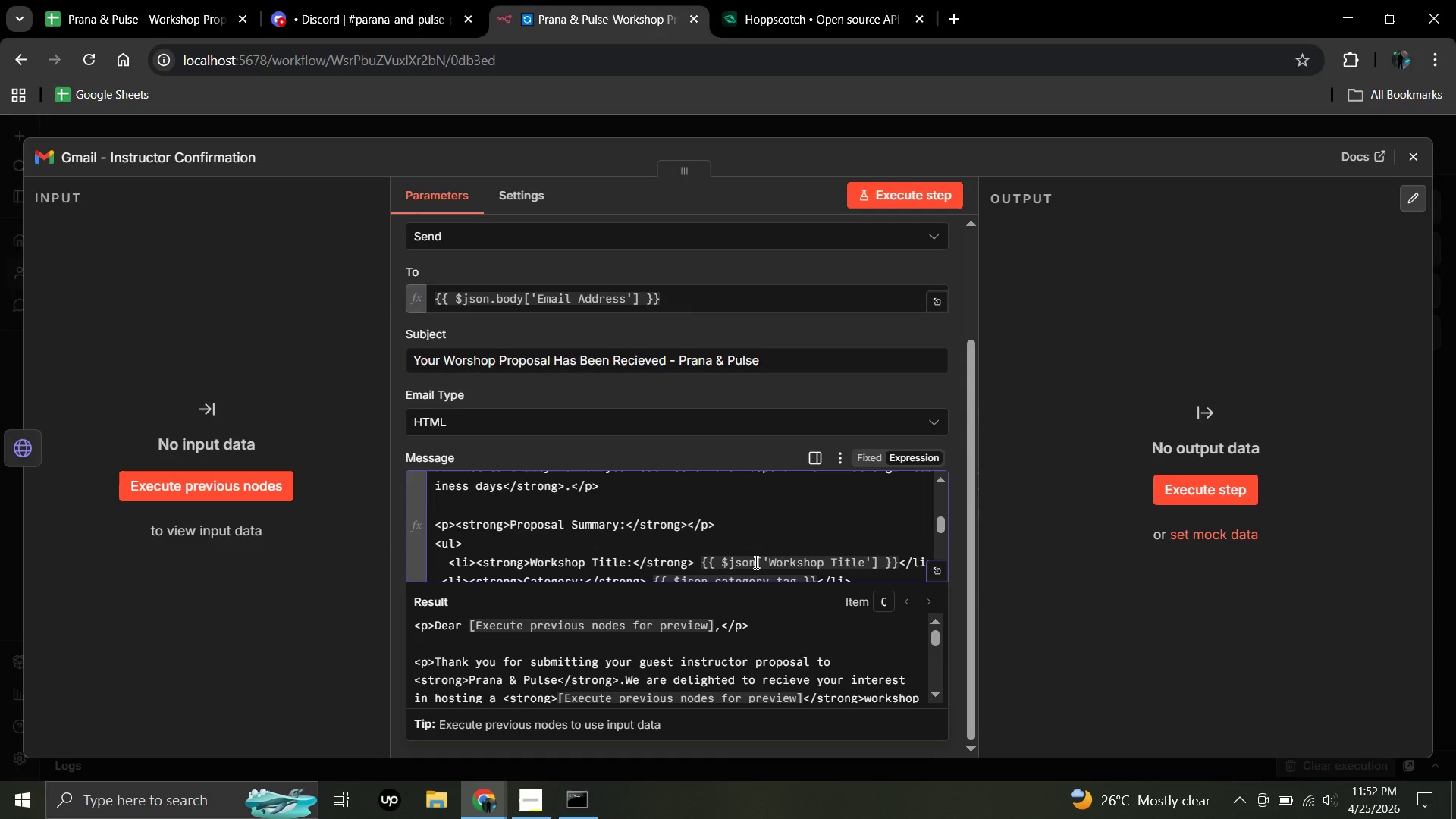 
left_click([756, 561])
 